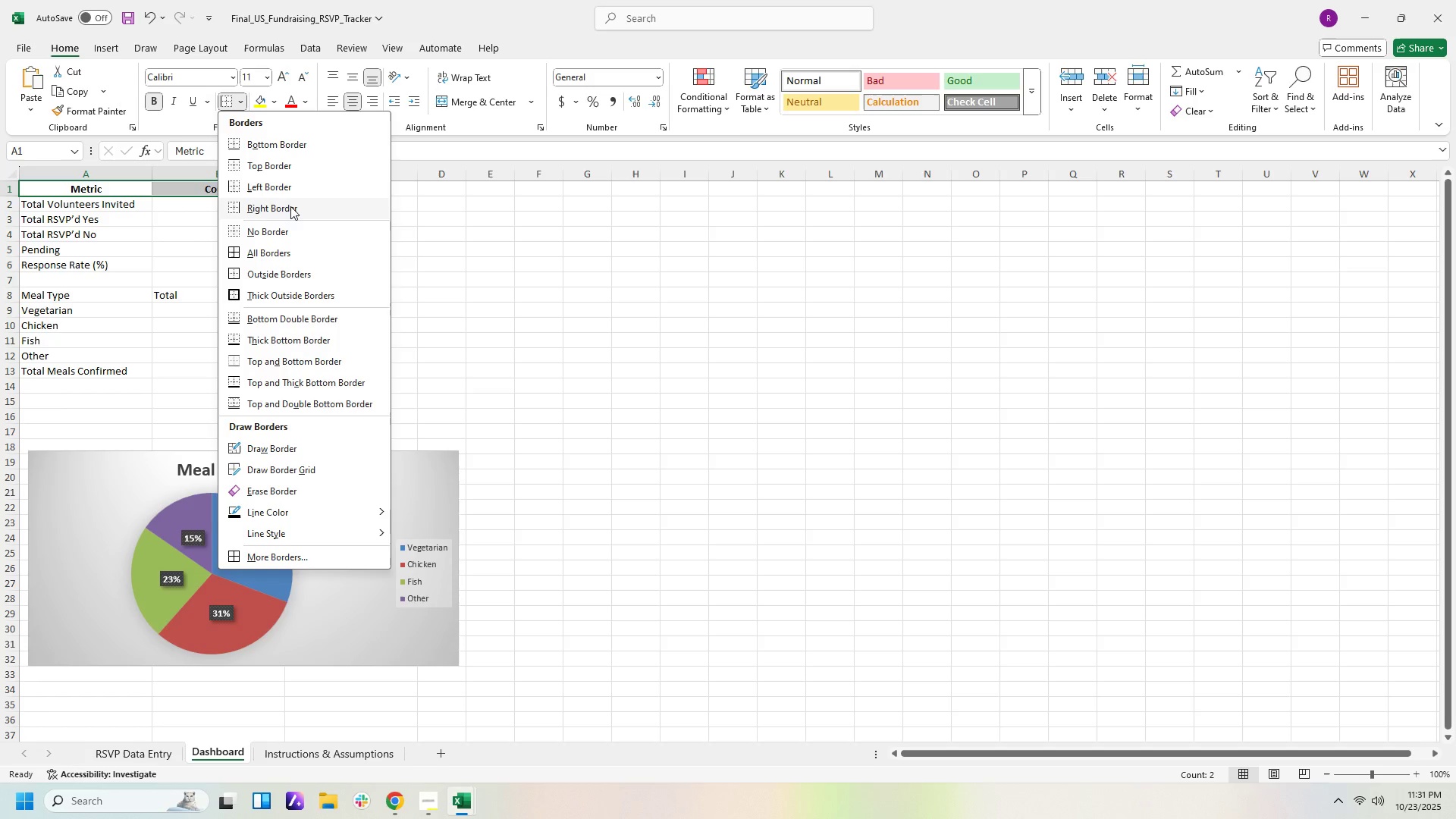 
wait(5.34)
 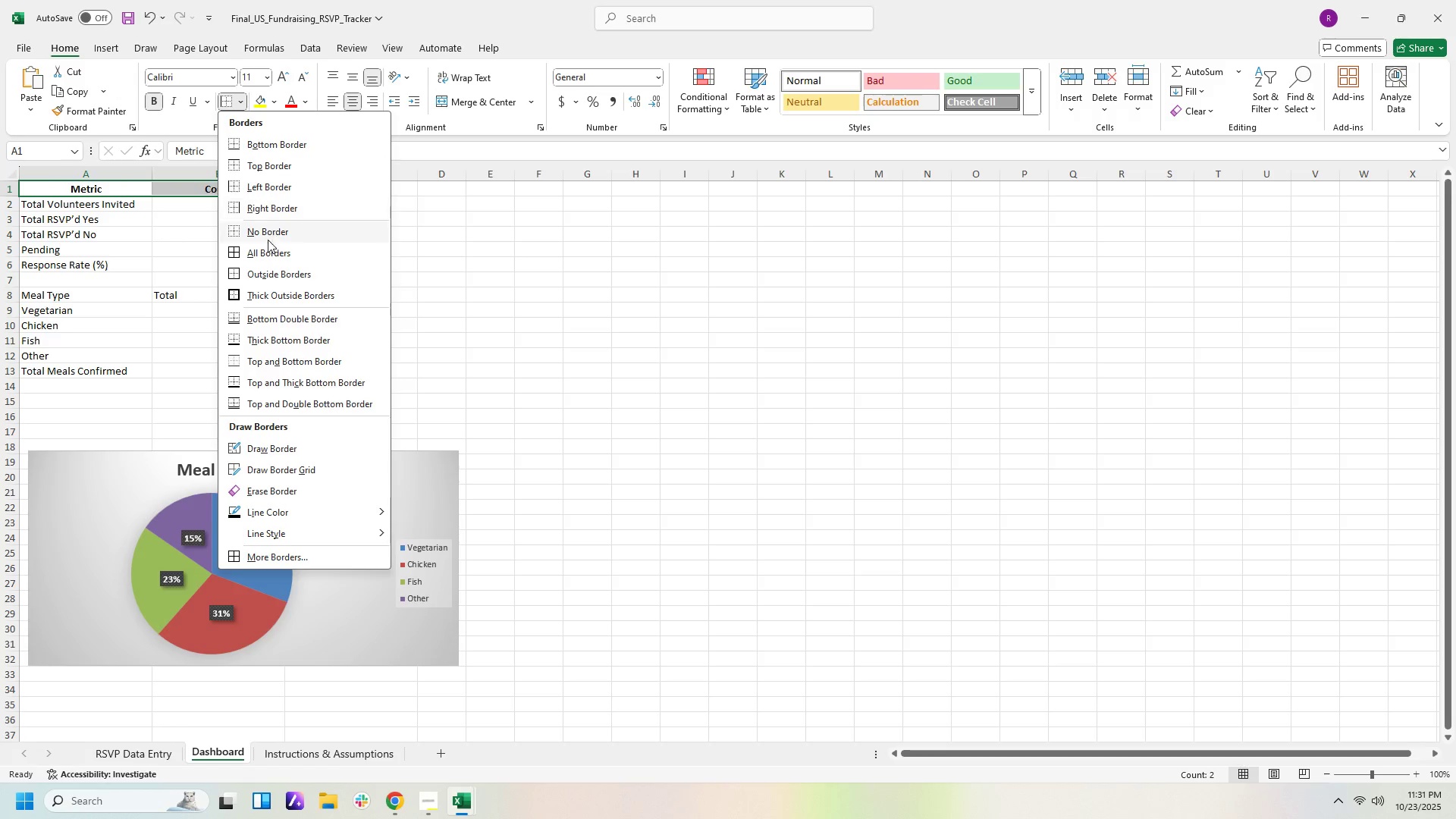 
left_click([290, 146])
 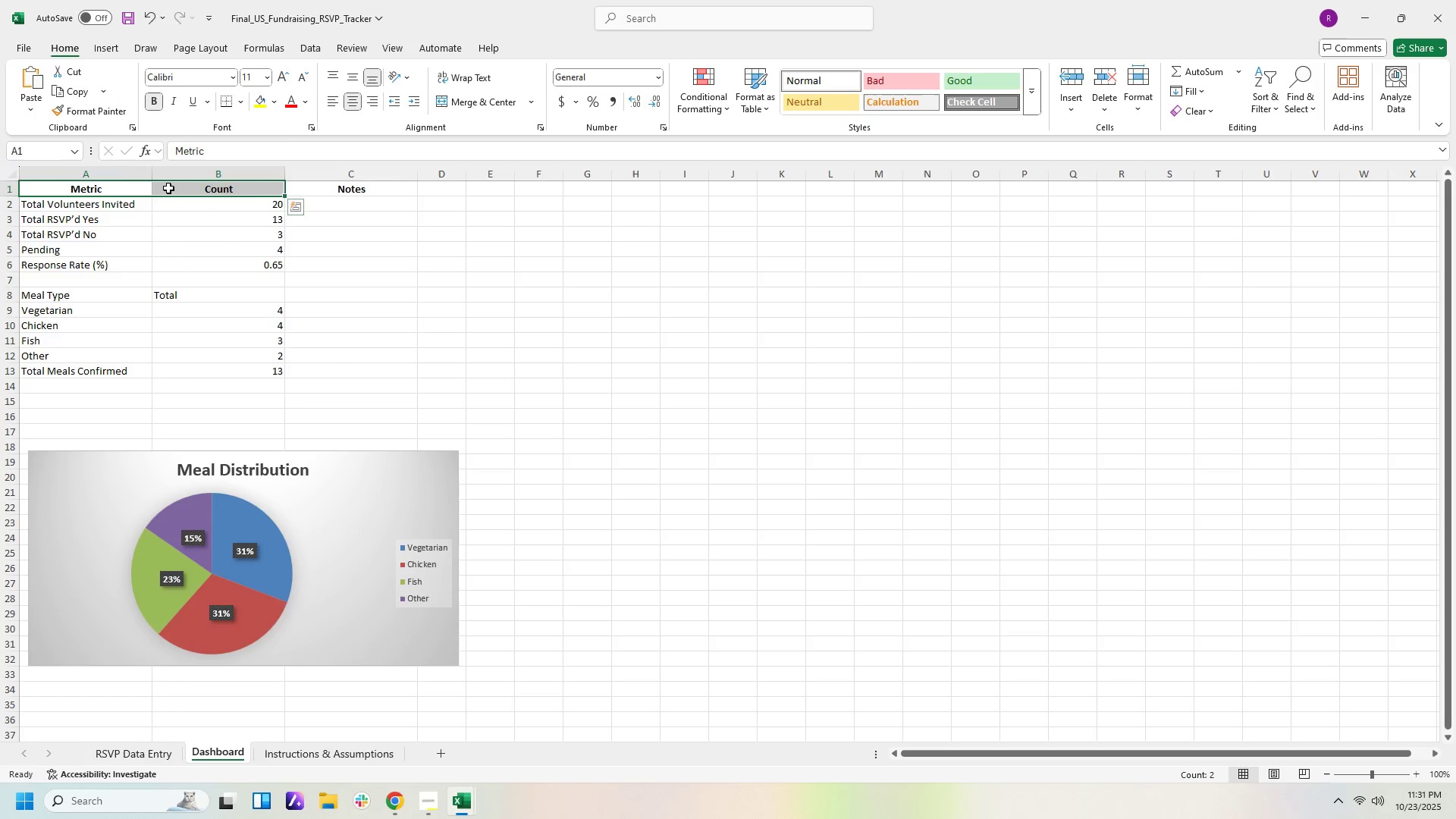 
left_click_drag(start_coordinate=[168, 188], to_coordinate=[176, 259])
 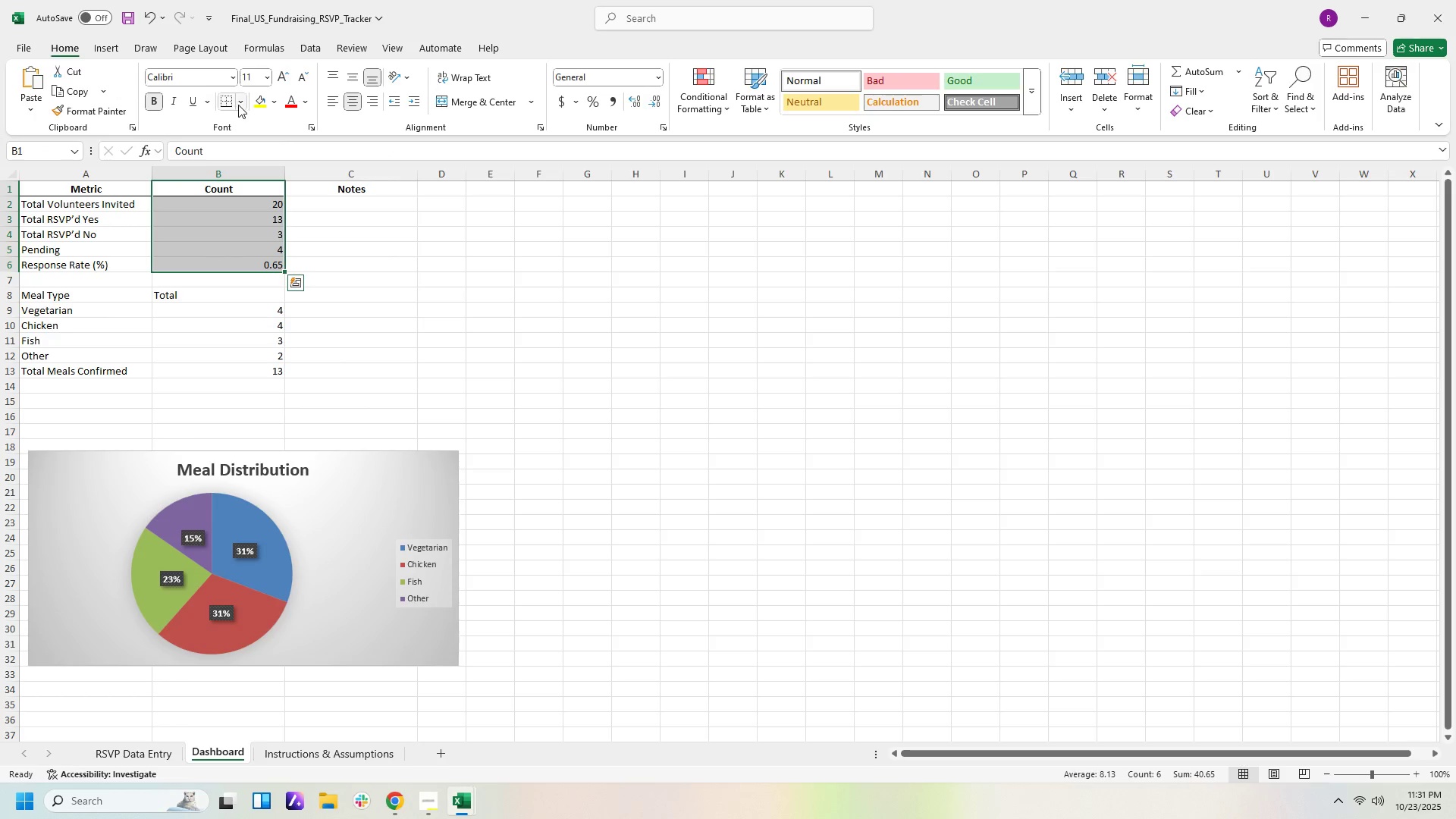 
left_click([238, 105])
 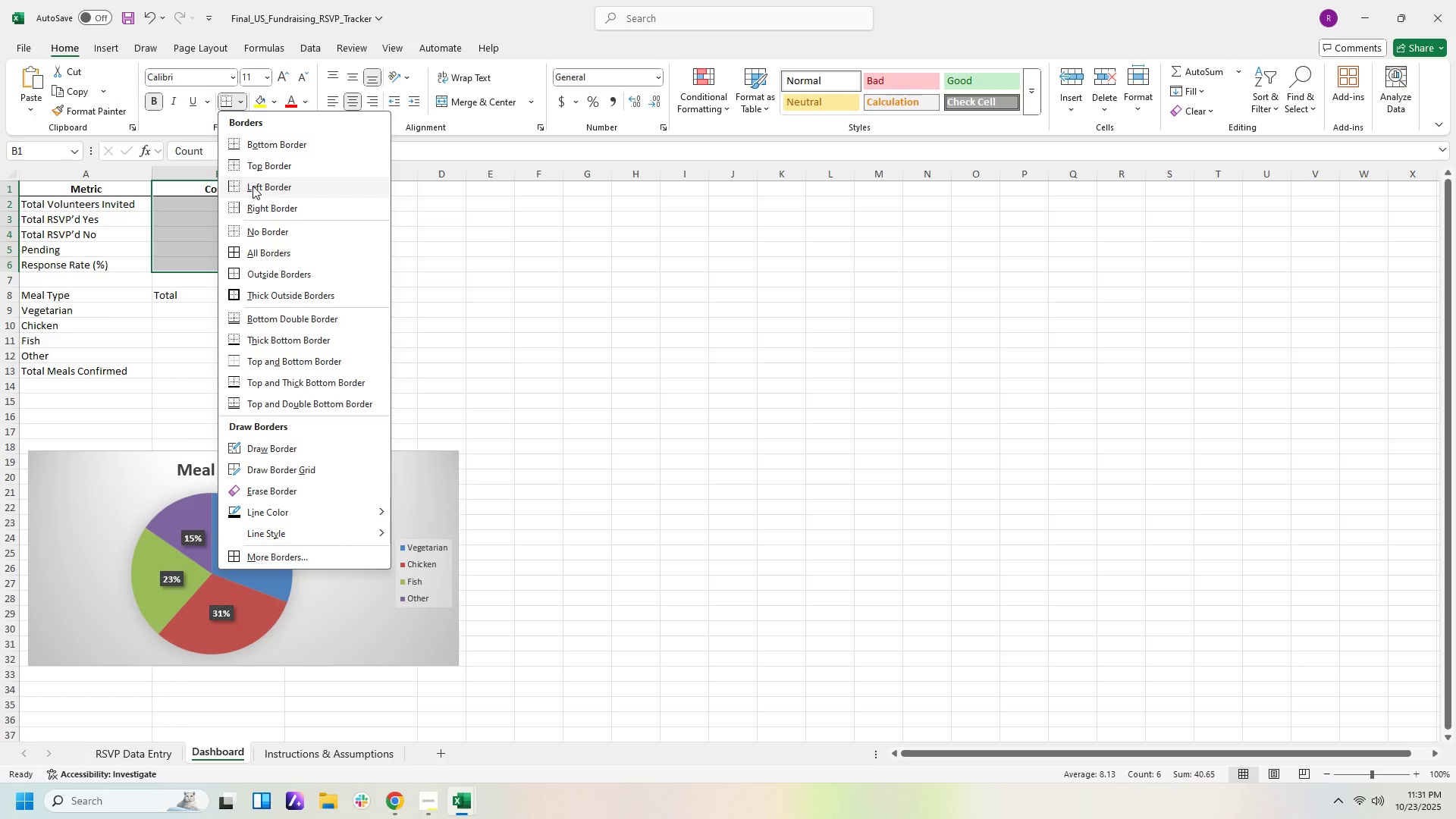 
left_click([253, 177])
 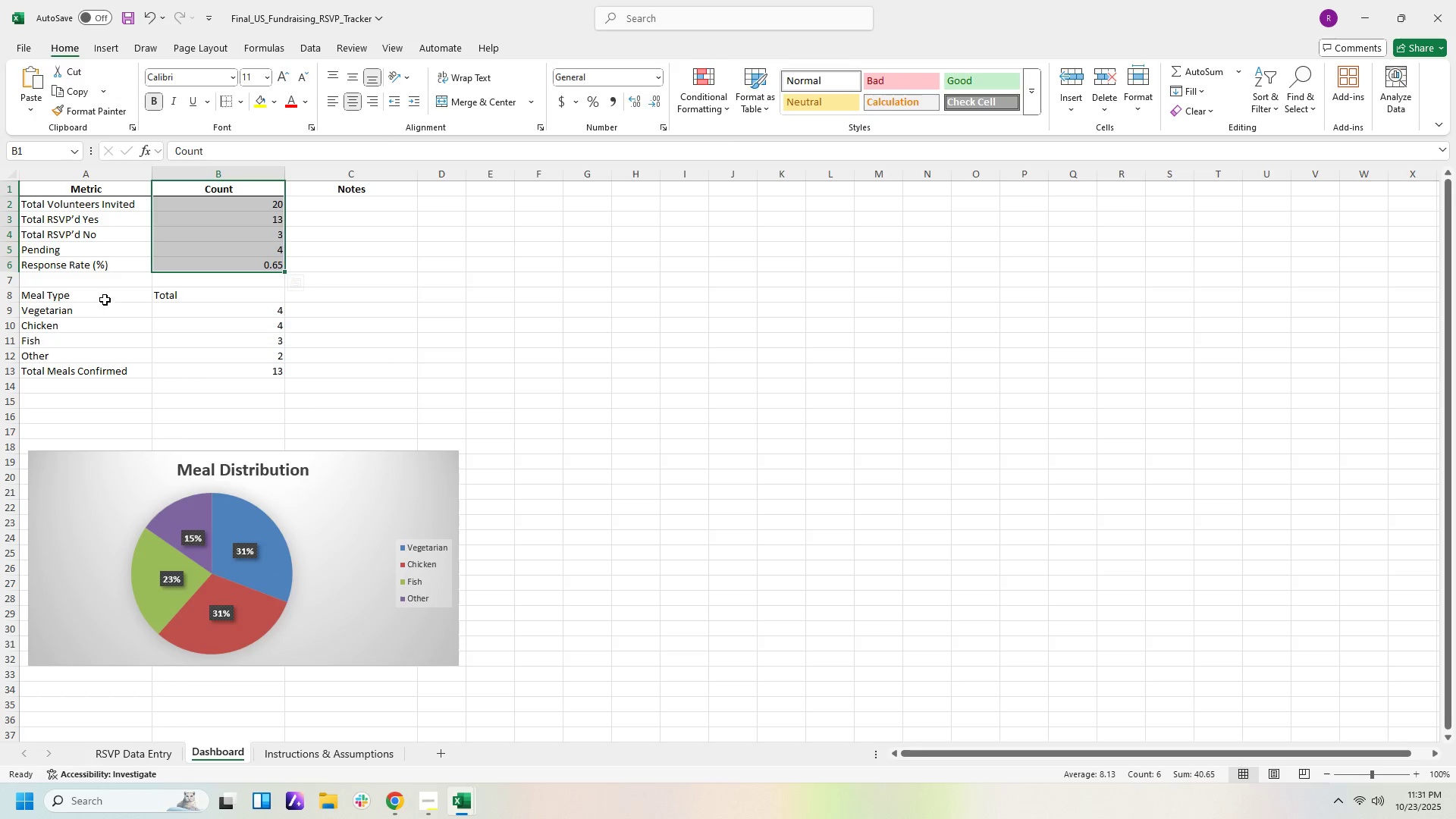 
left_click_drag(start_coordinate=[104, 296], to_coordinate=[178, 293])
 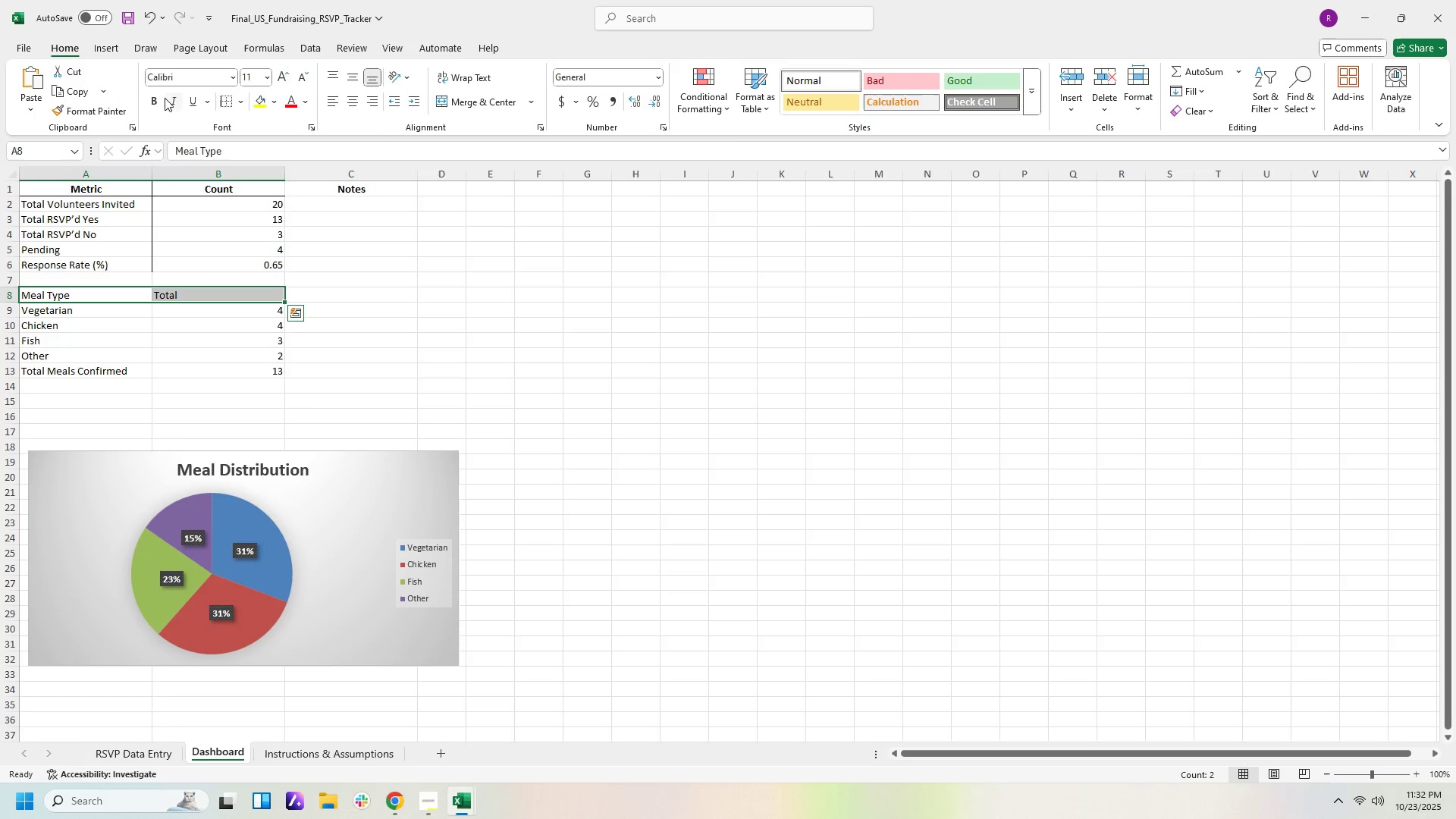 
left_click([154, 99])
 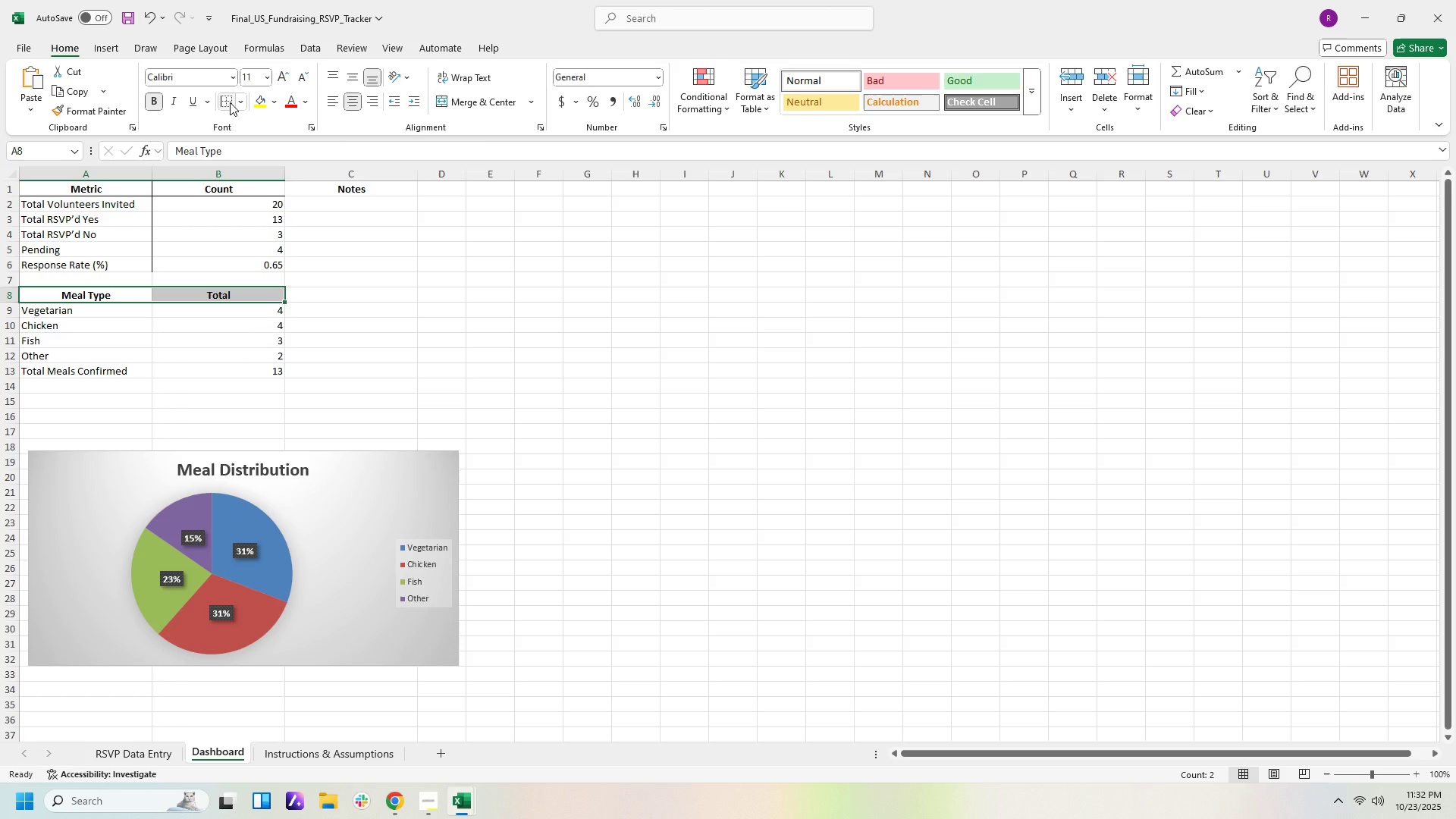 
left_click([240, 102])
 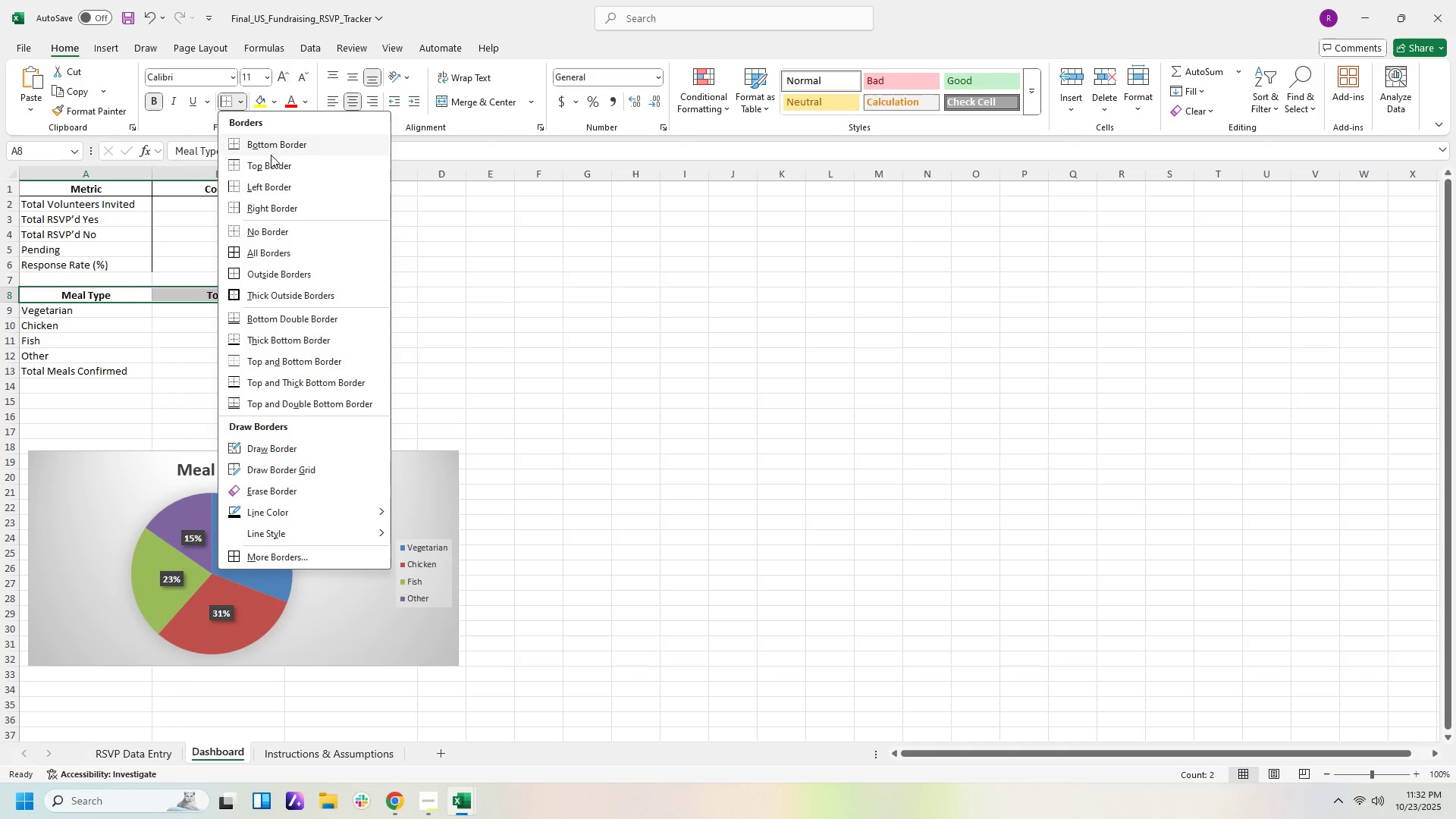 
left_click([273, 145])
 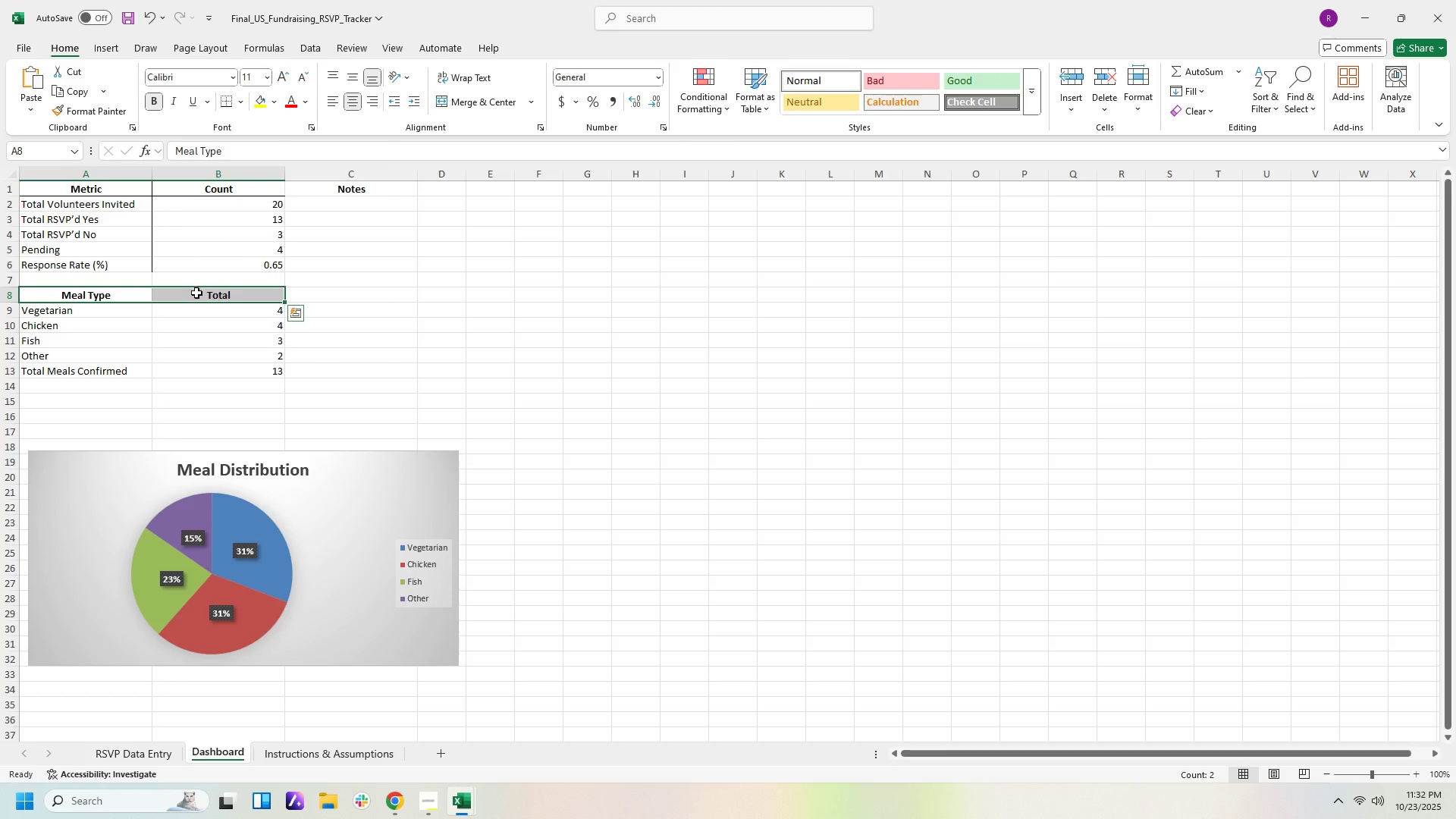 
left_click_drag(start_coordinate=[196, 293], to_coordinate=[210, 367])
 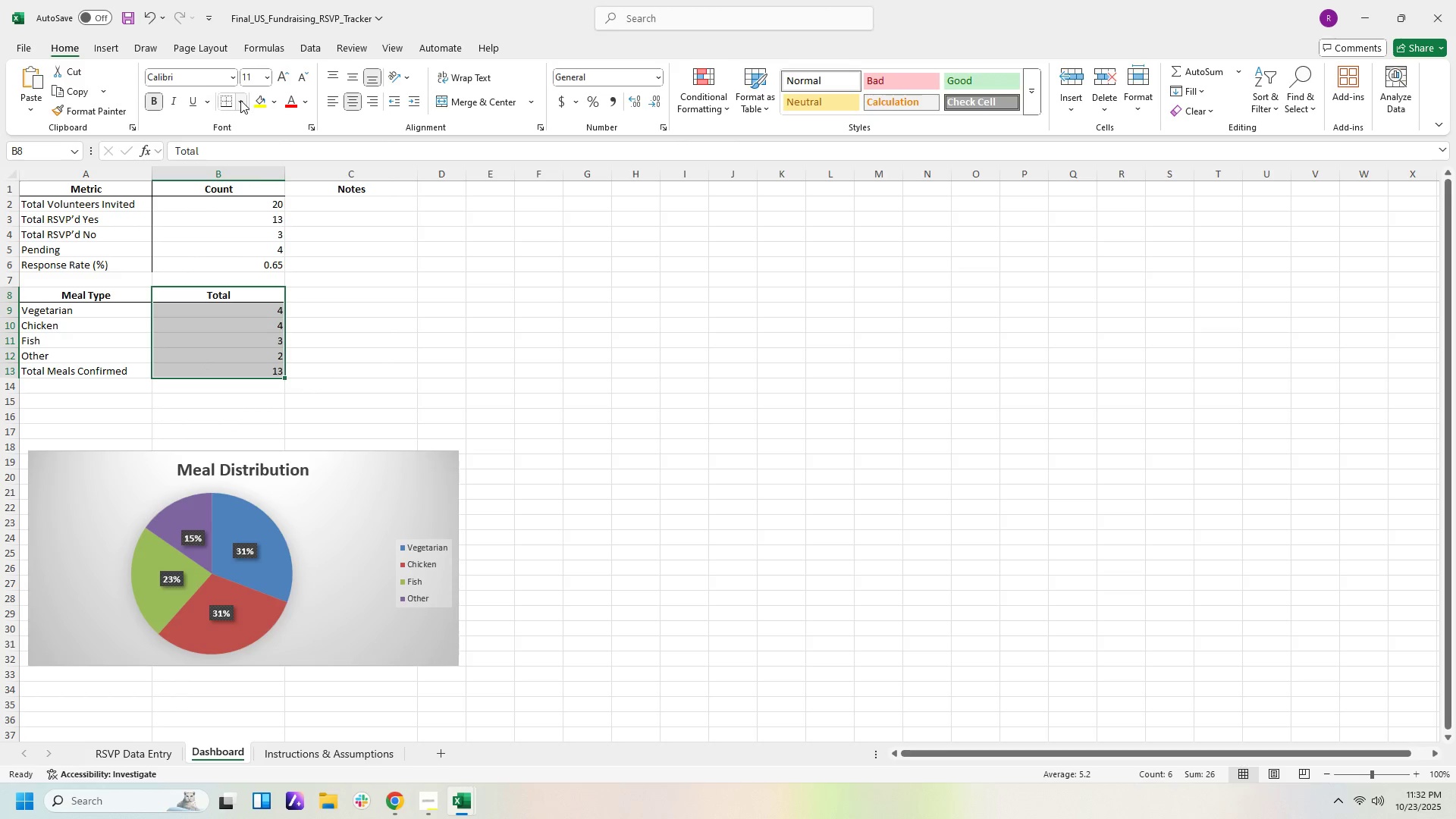 
left_click([240, 100])
 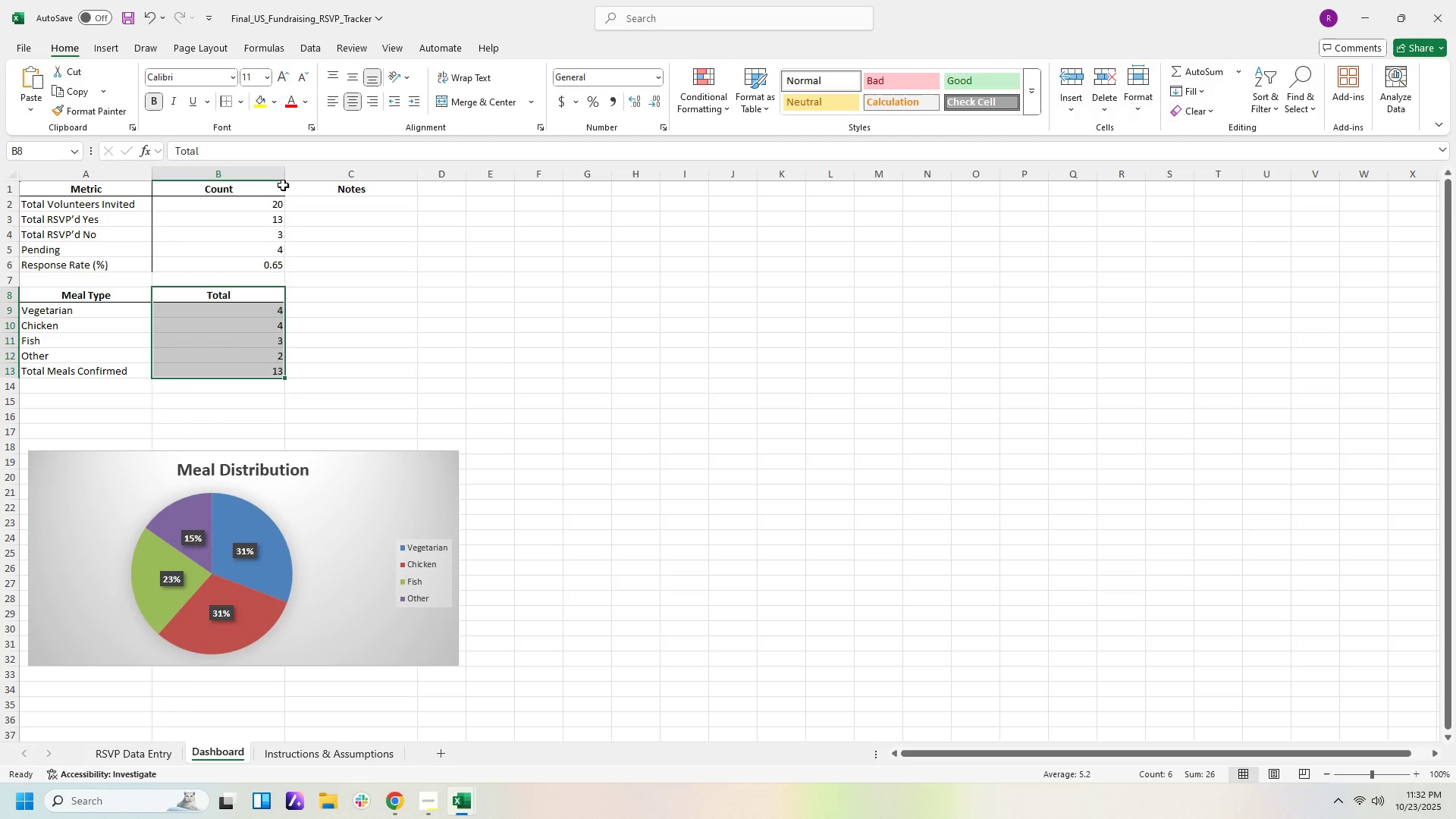 
double_click([404, 312])
 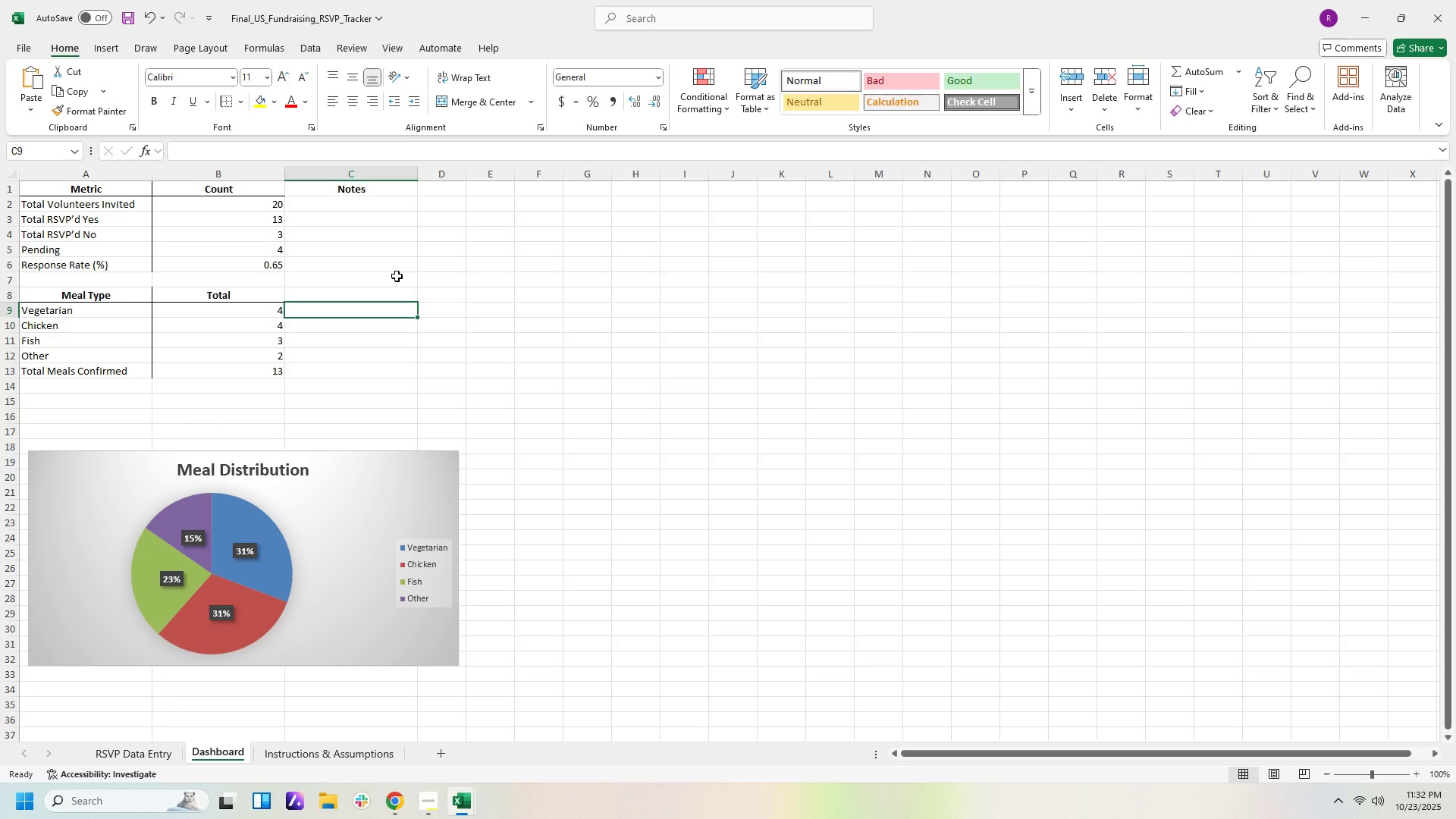 
wait(6.37)
 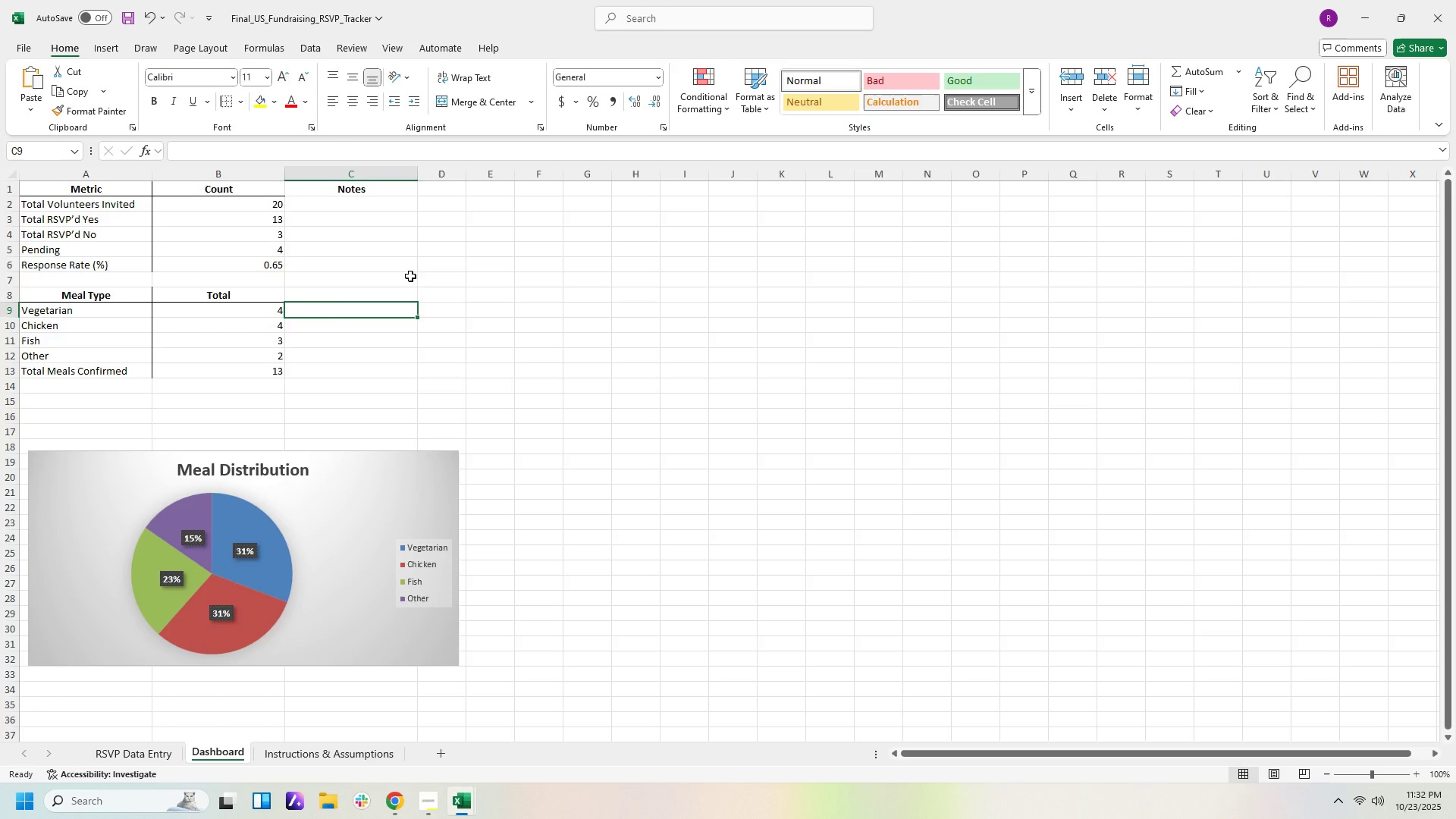 
left_click([312, 190])
 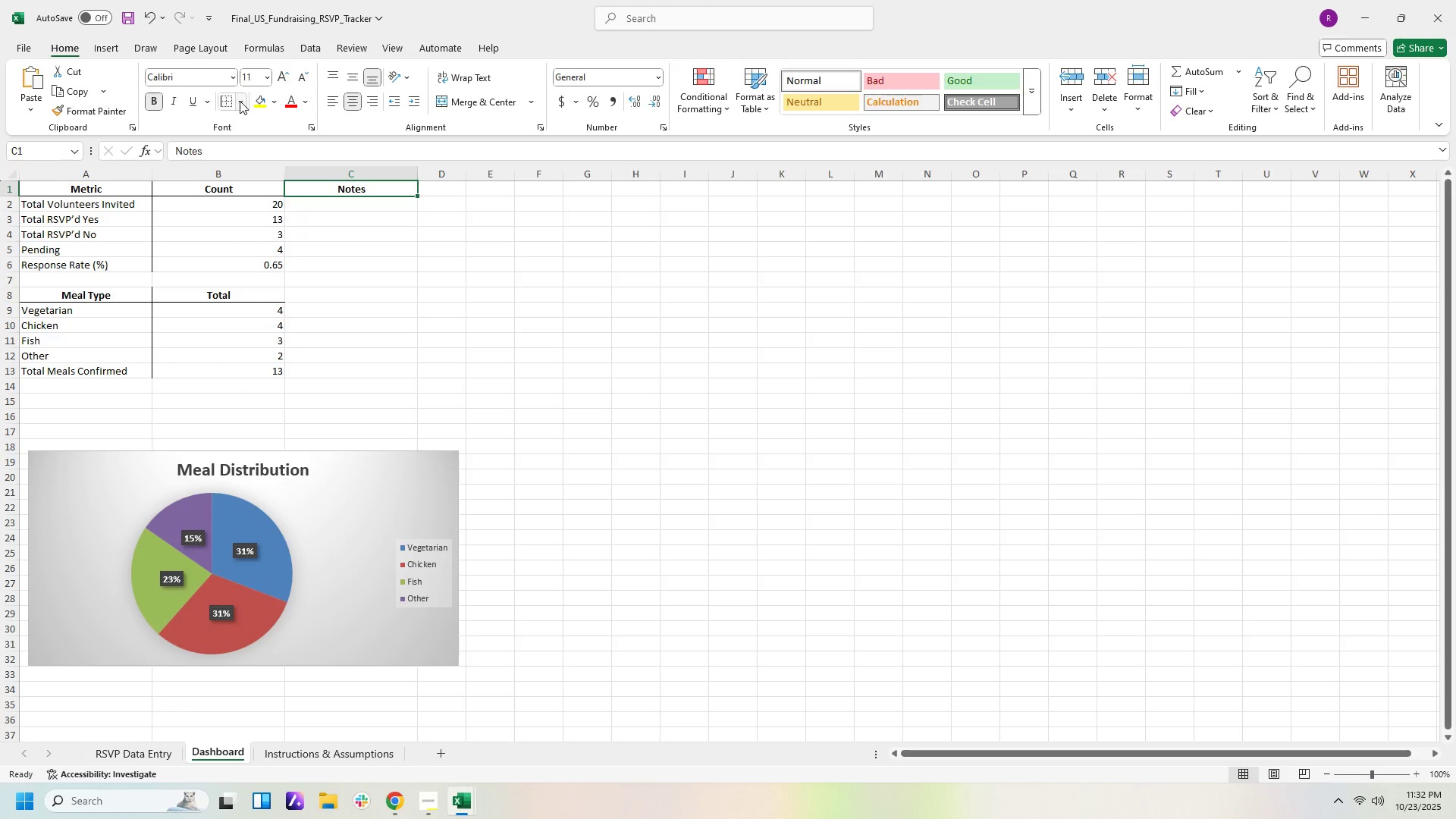 
left_click([240, 101])
 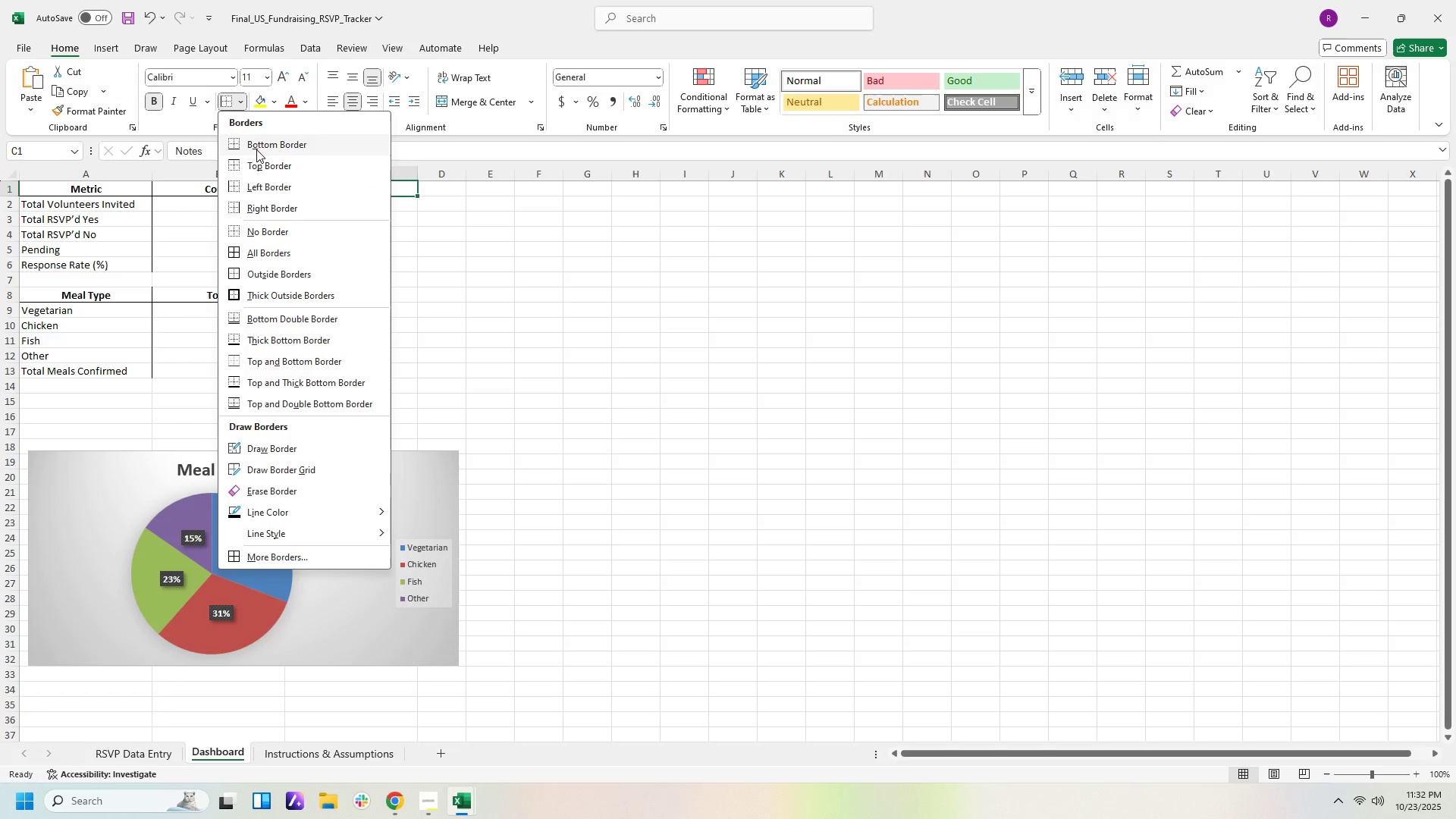 
left_click([256, 144])
 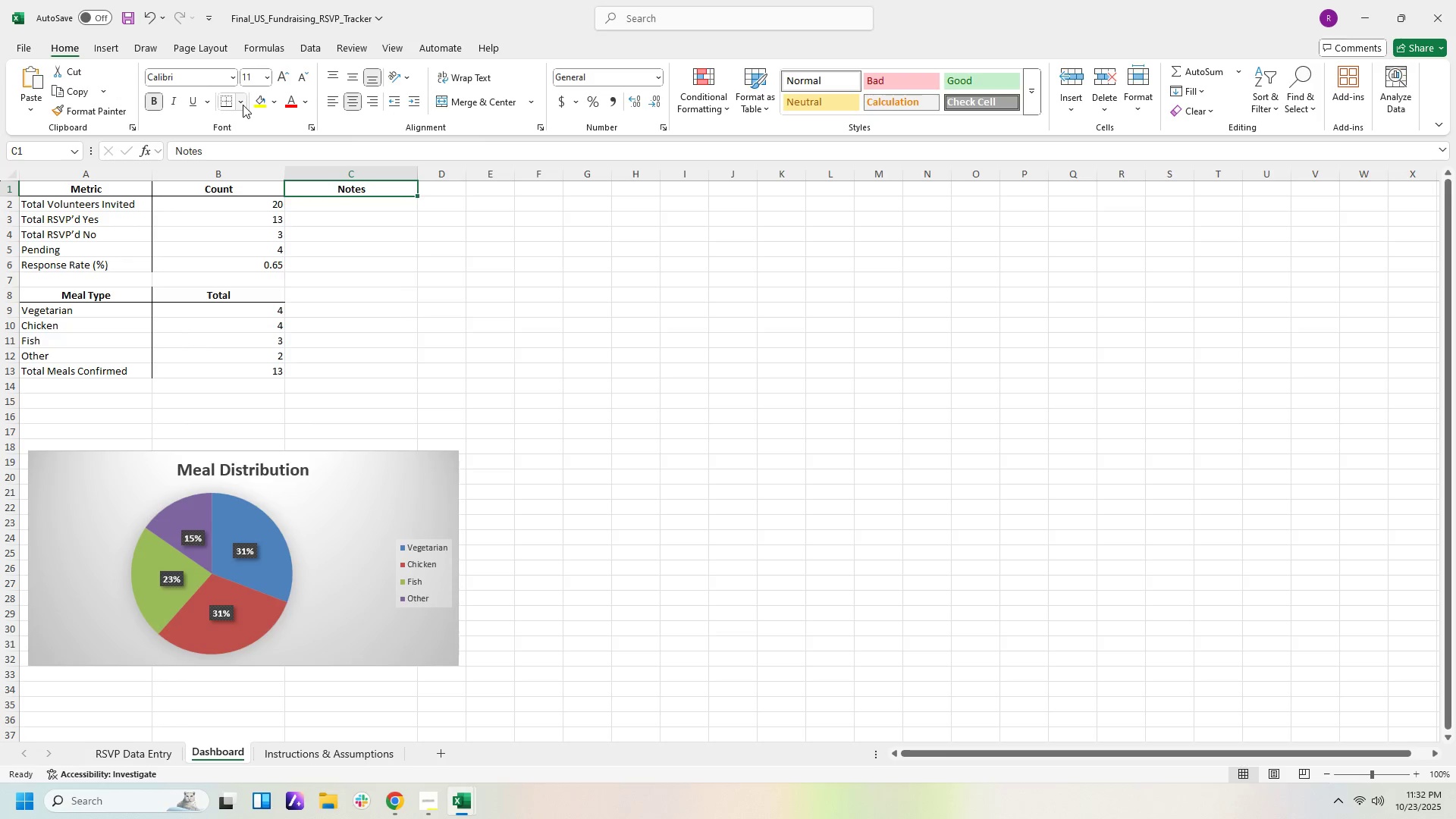 
left_click([243, 105])
 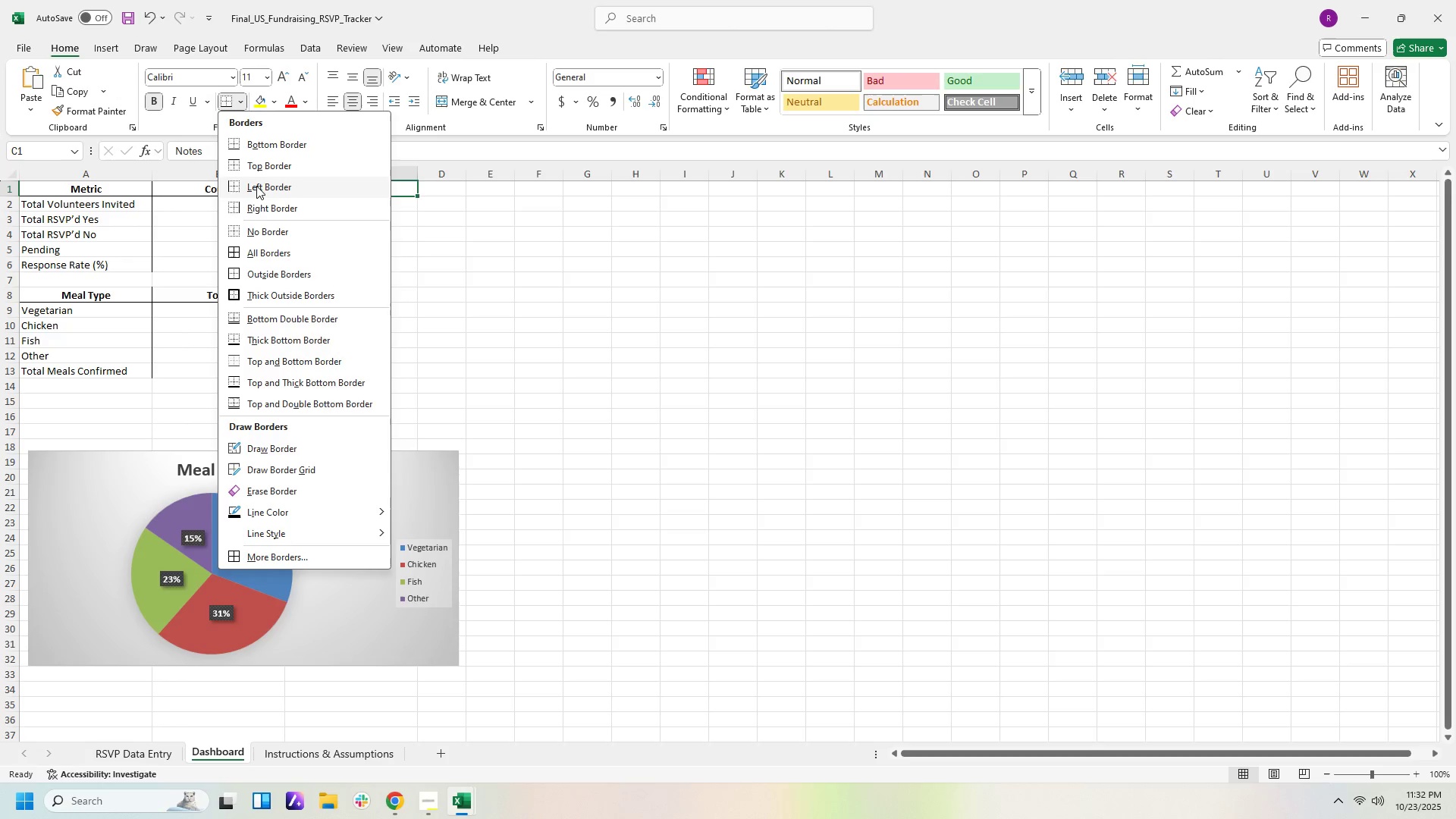 
left_click([256, 186])
 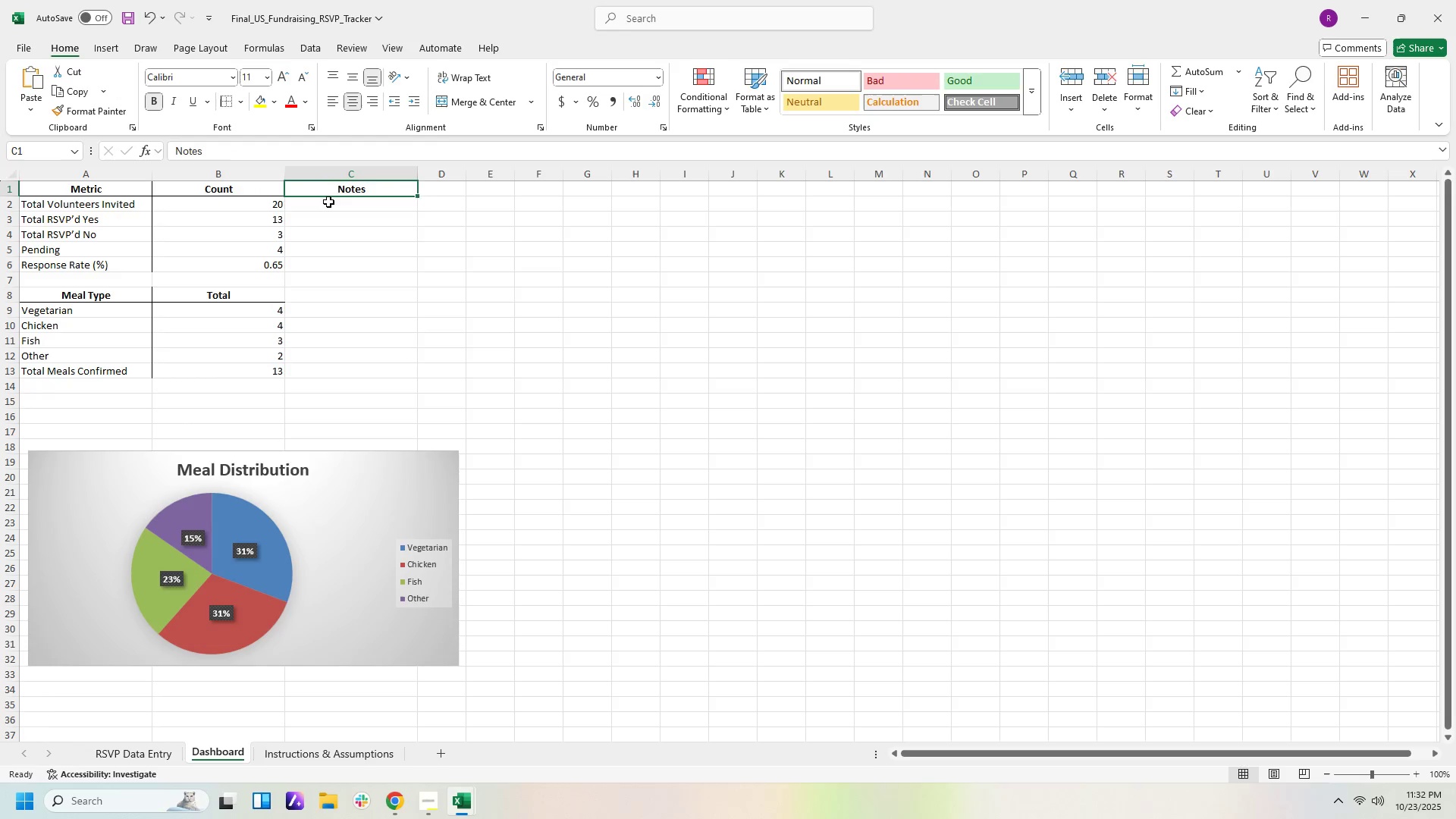 
left_click_drag(start_coordinate=[328, 202], to_coordinate=[338, 266])
 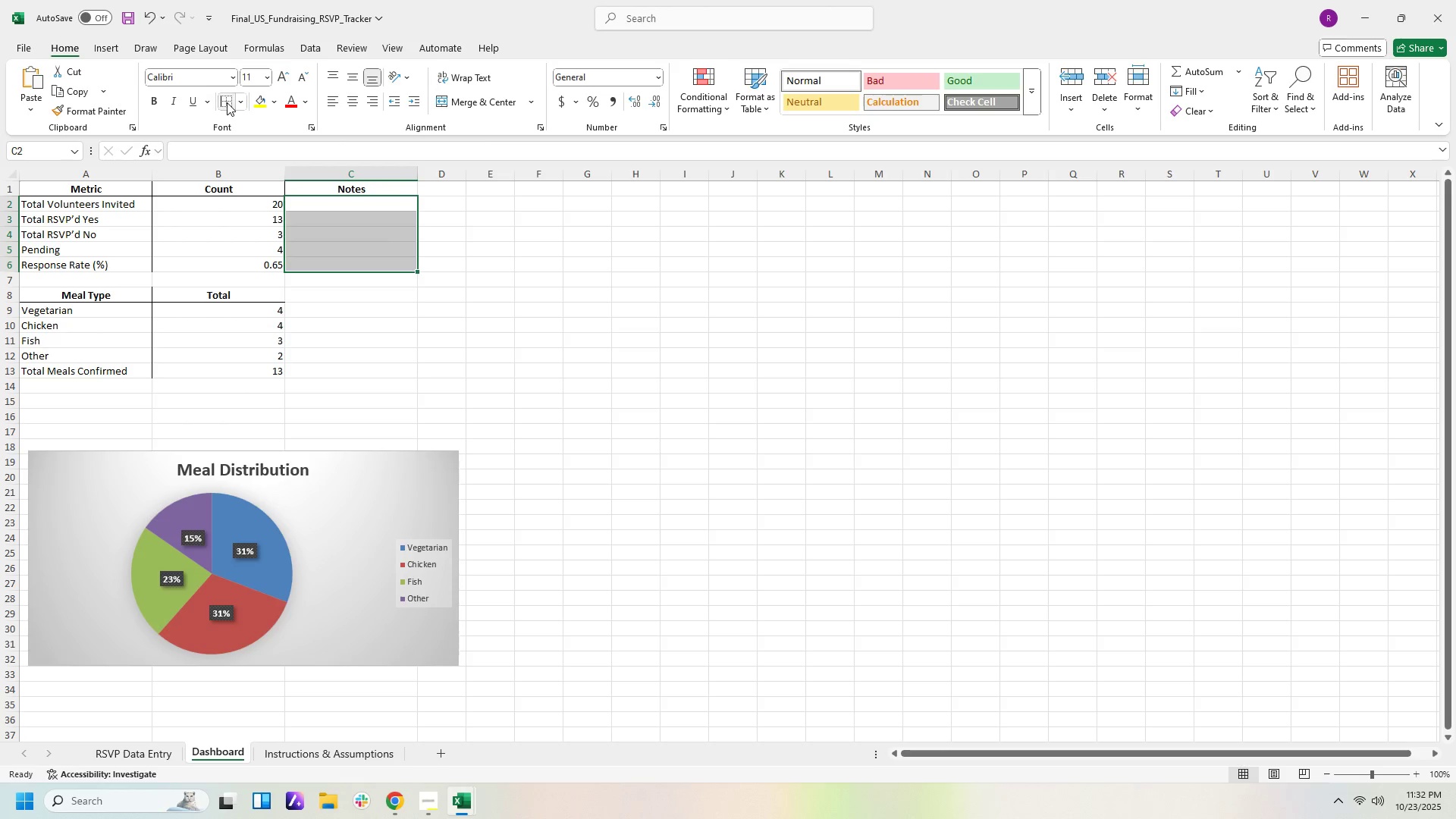 
double_click([491, 303])
 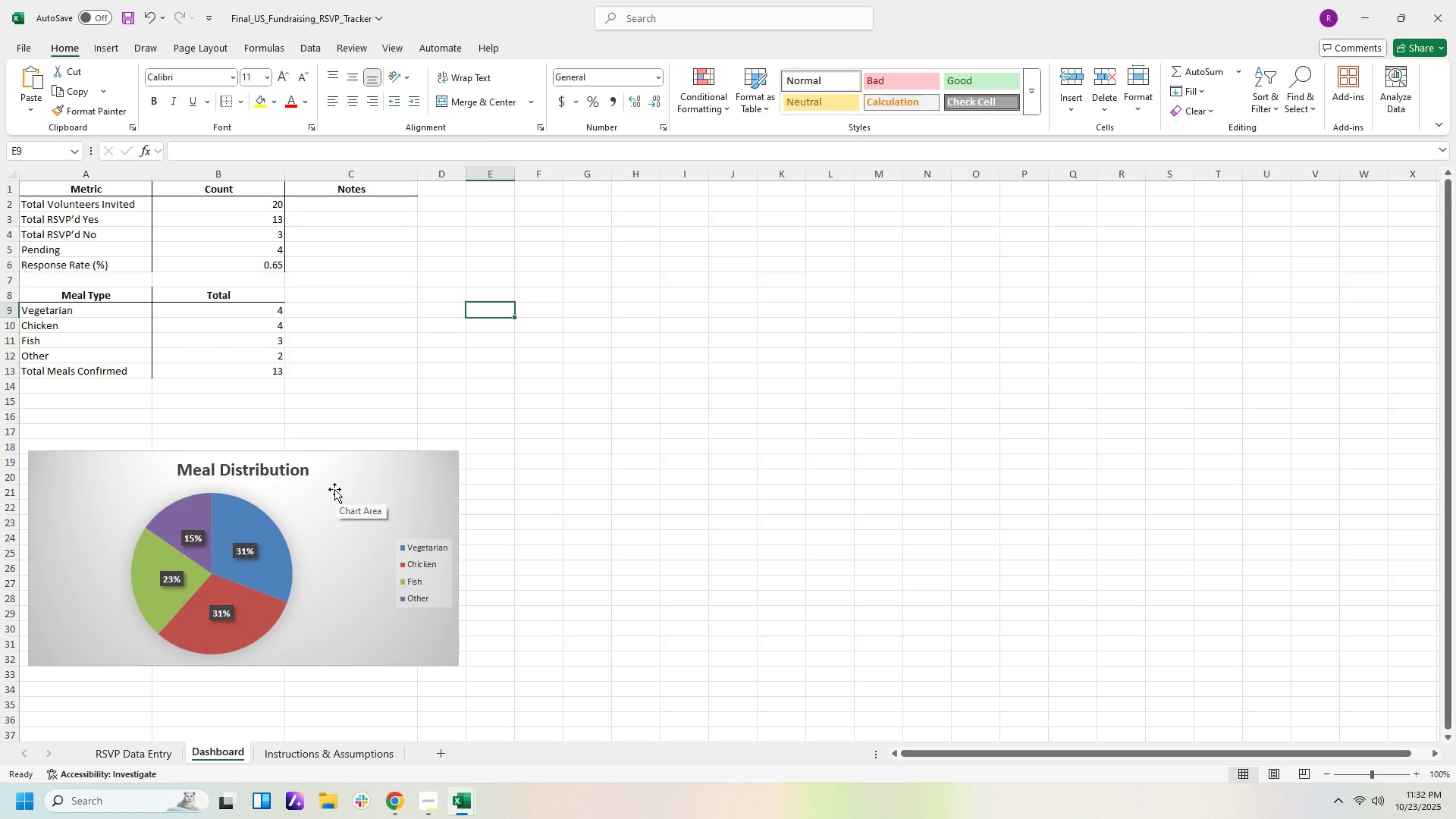 
wait(5.03)
 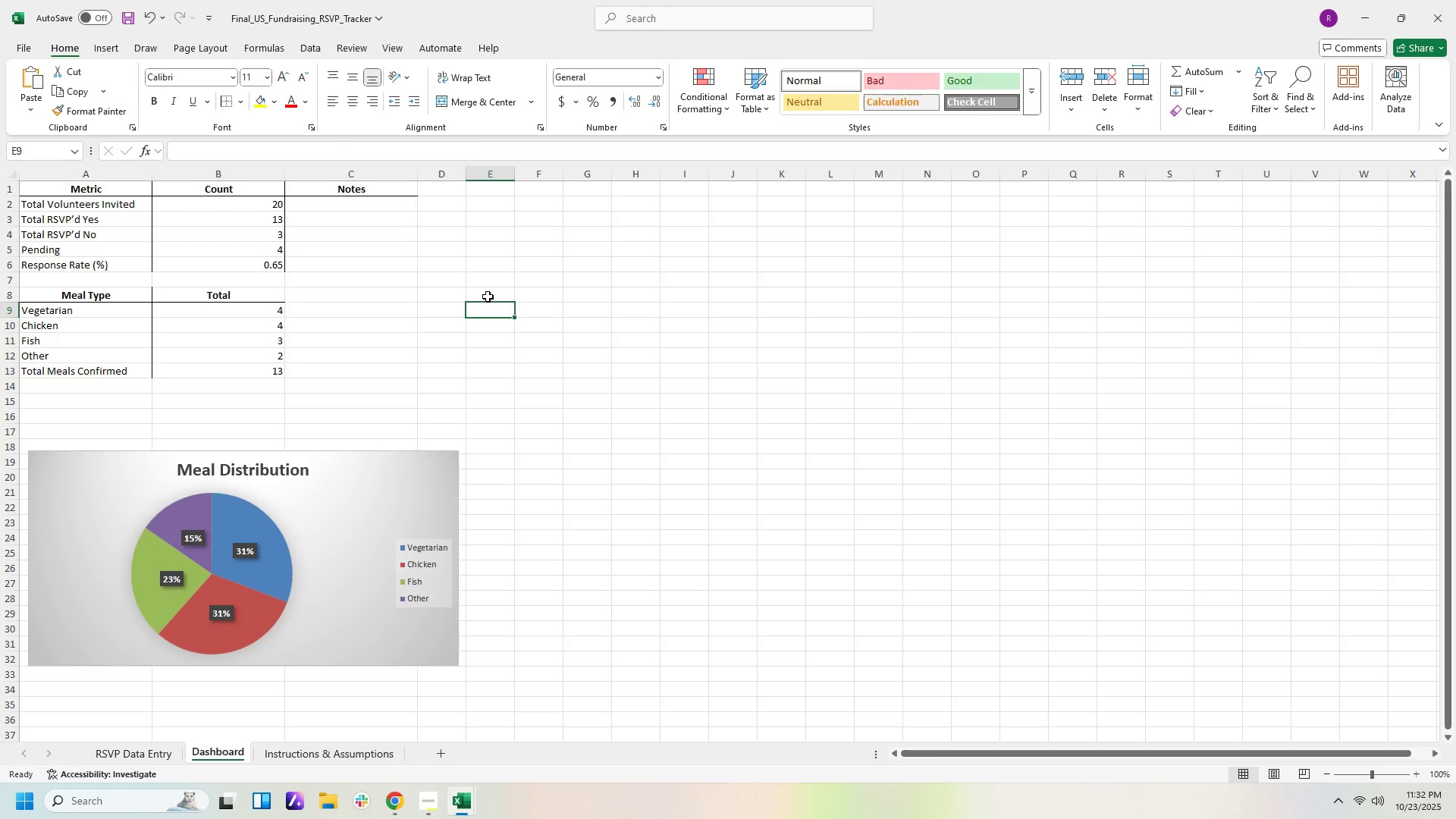 
left_click_drag(start_coordinate=[337, 475], to_coordinate=[335, 425])
 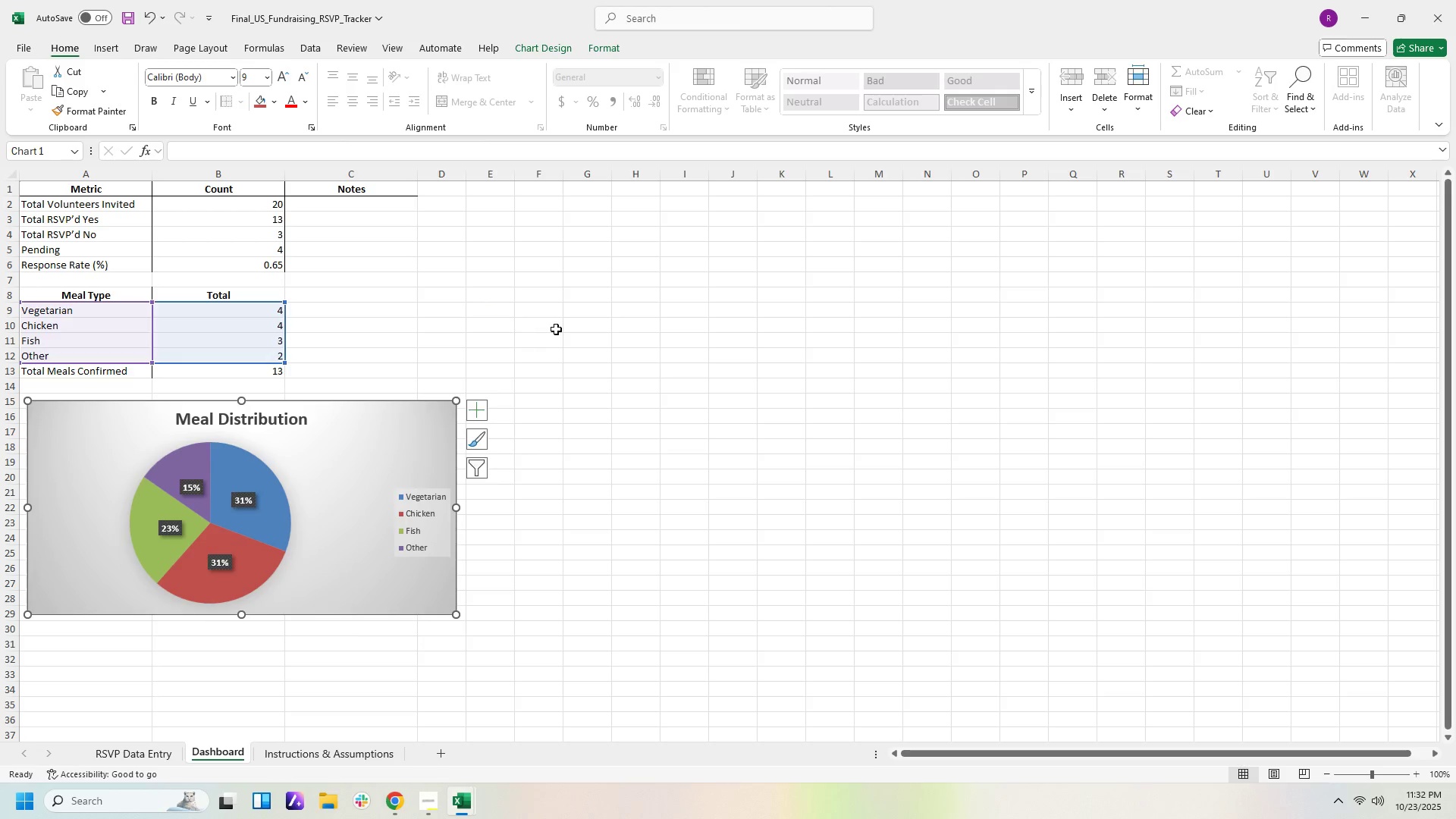 
left_click([556, 329])
 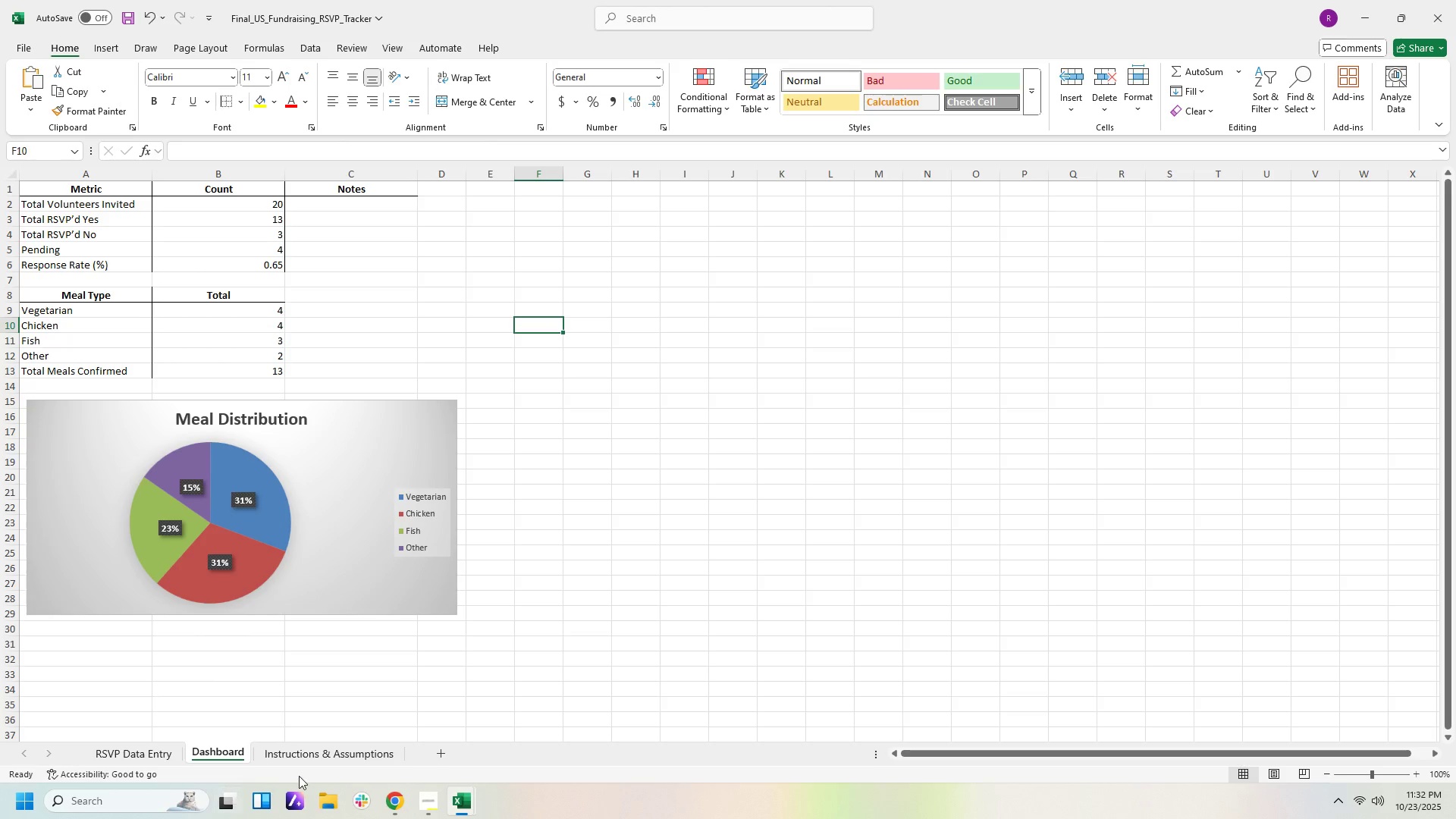 
left_click([298, 758])
 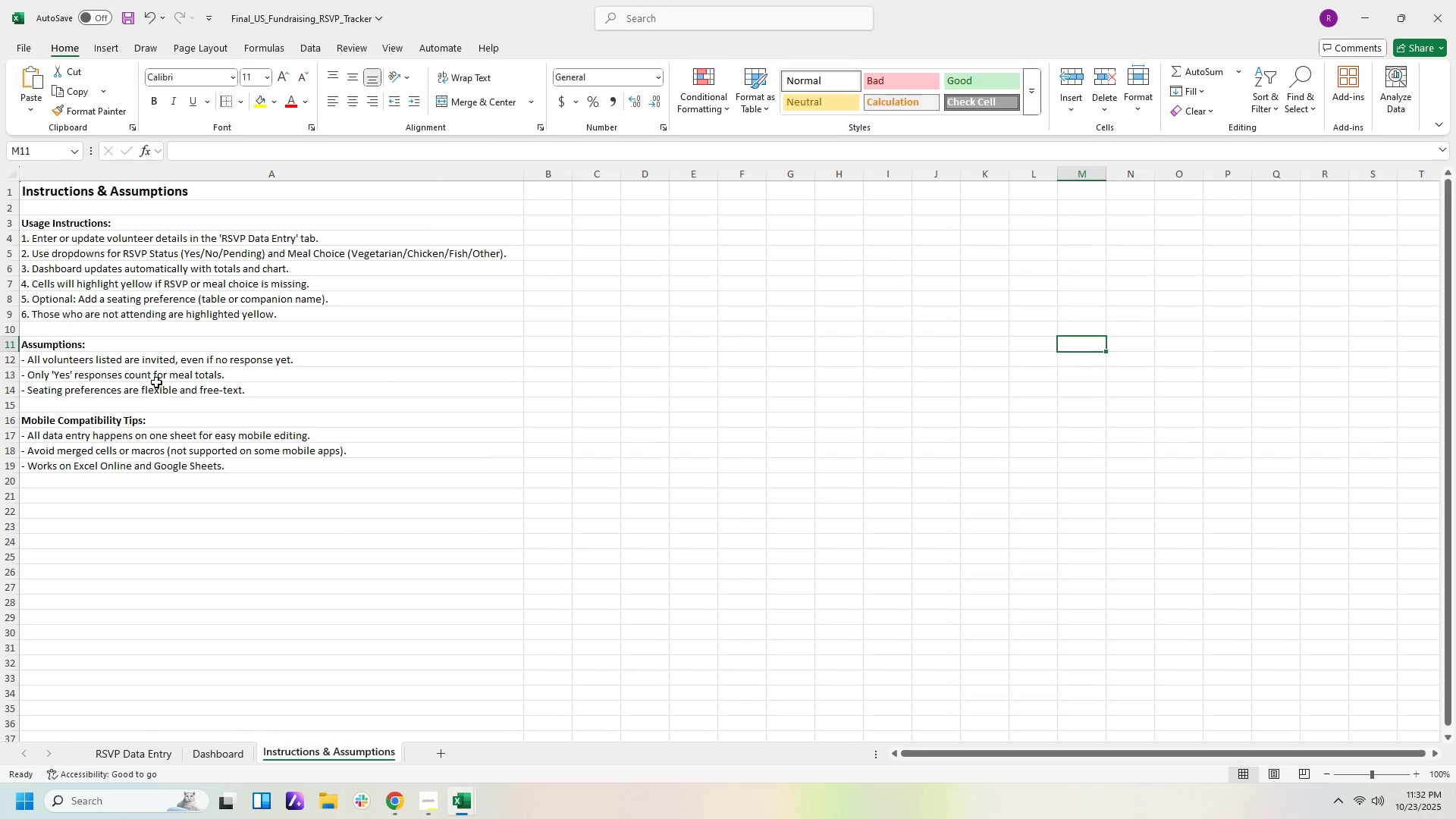 
wait(5.64)
 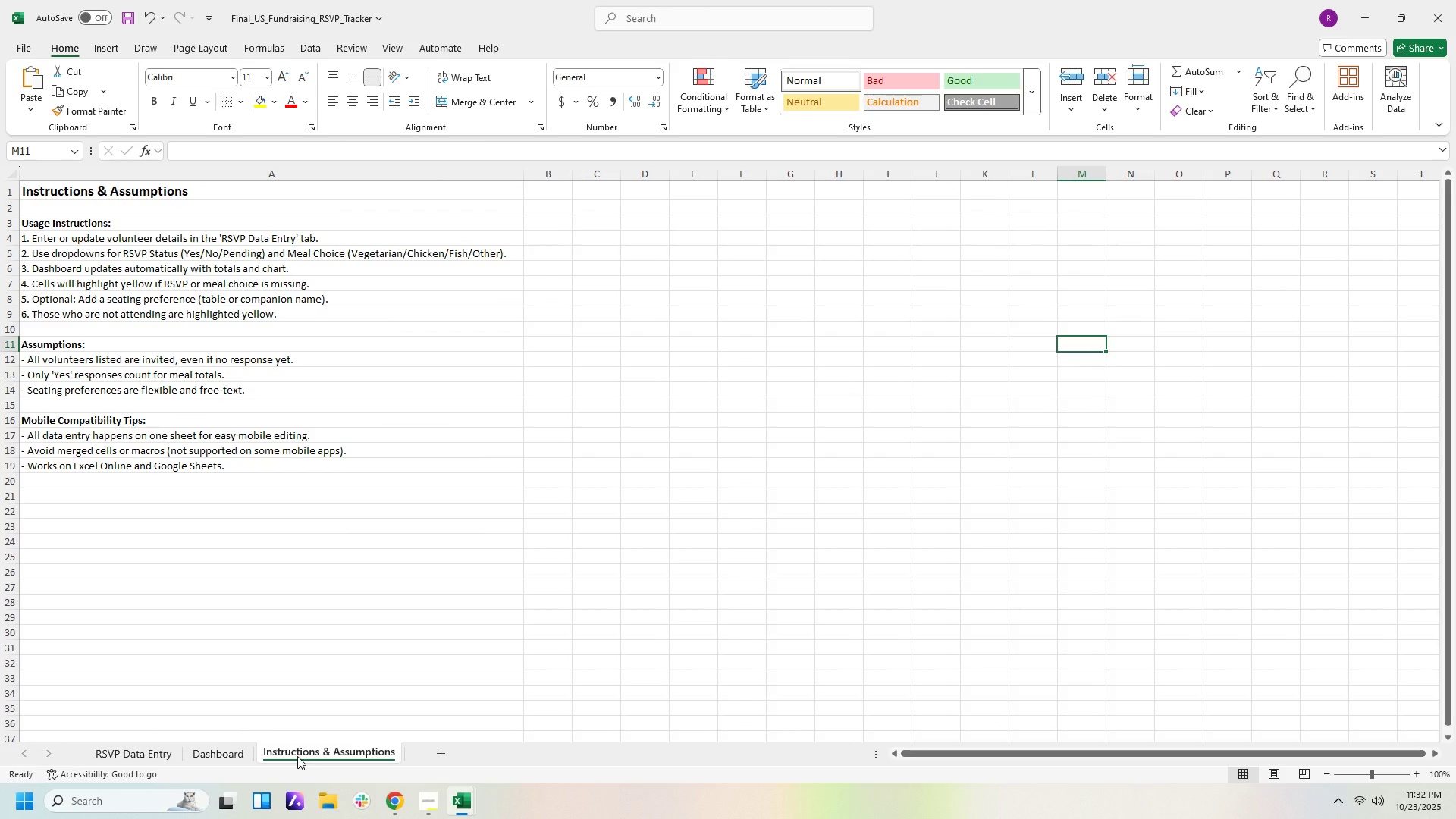 
left_click([180, 318])
 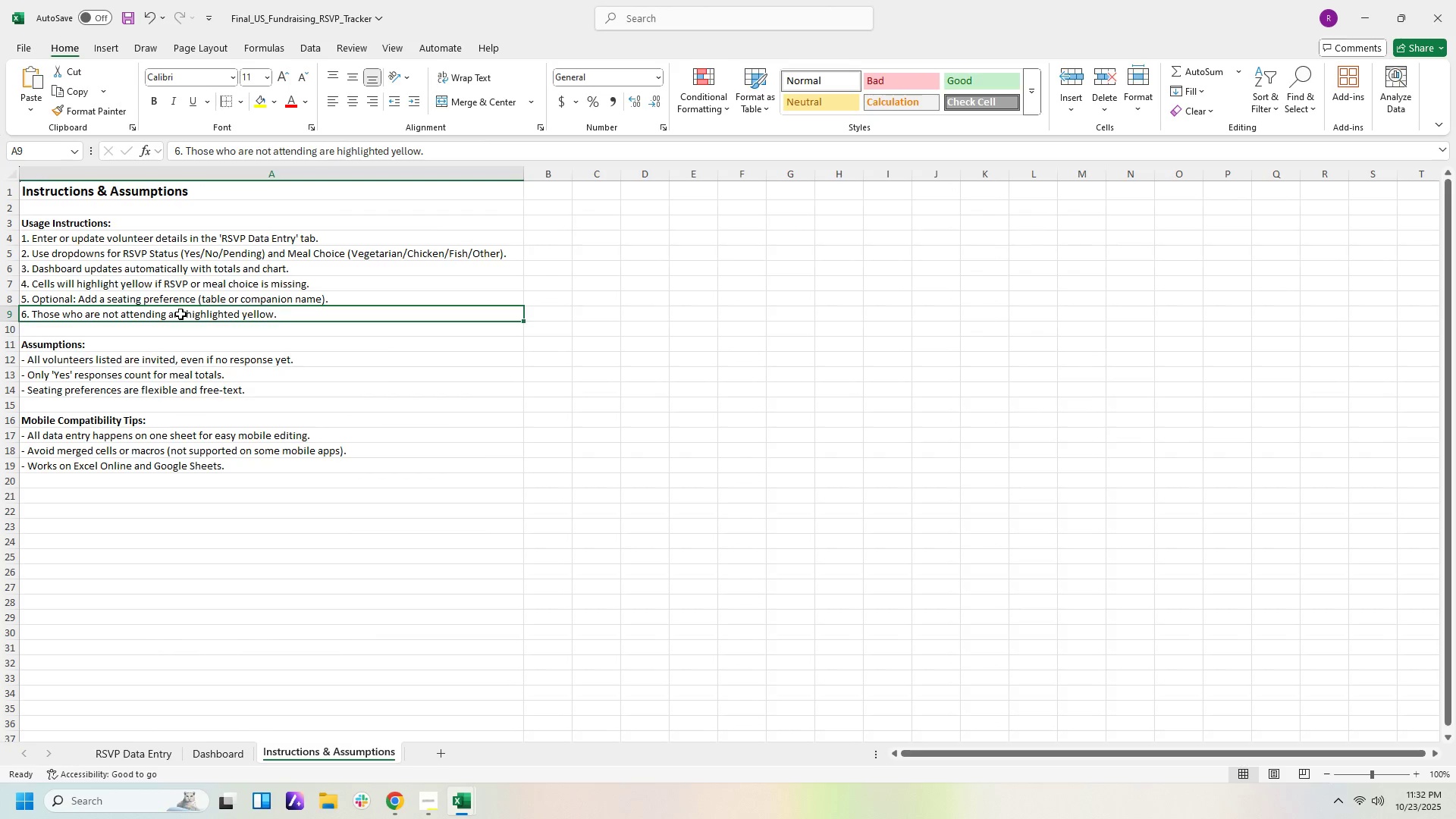 
double_click([180, 314])
 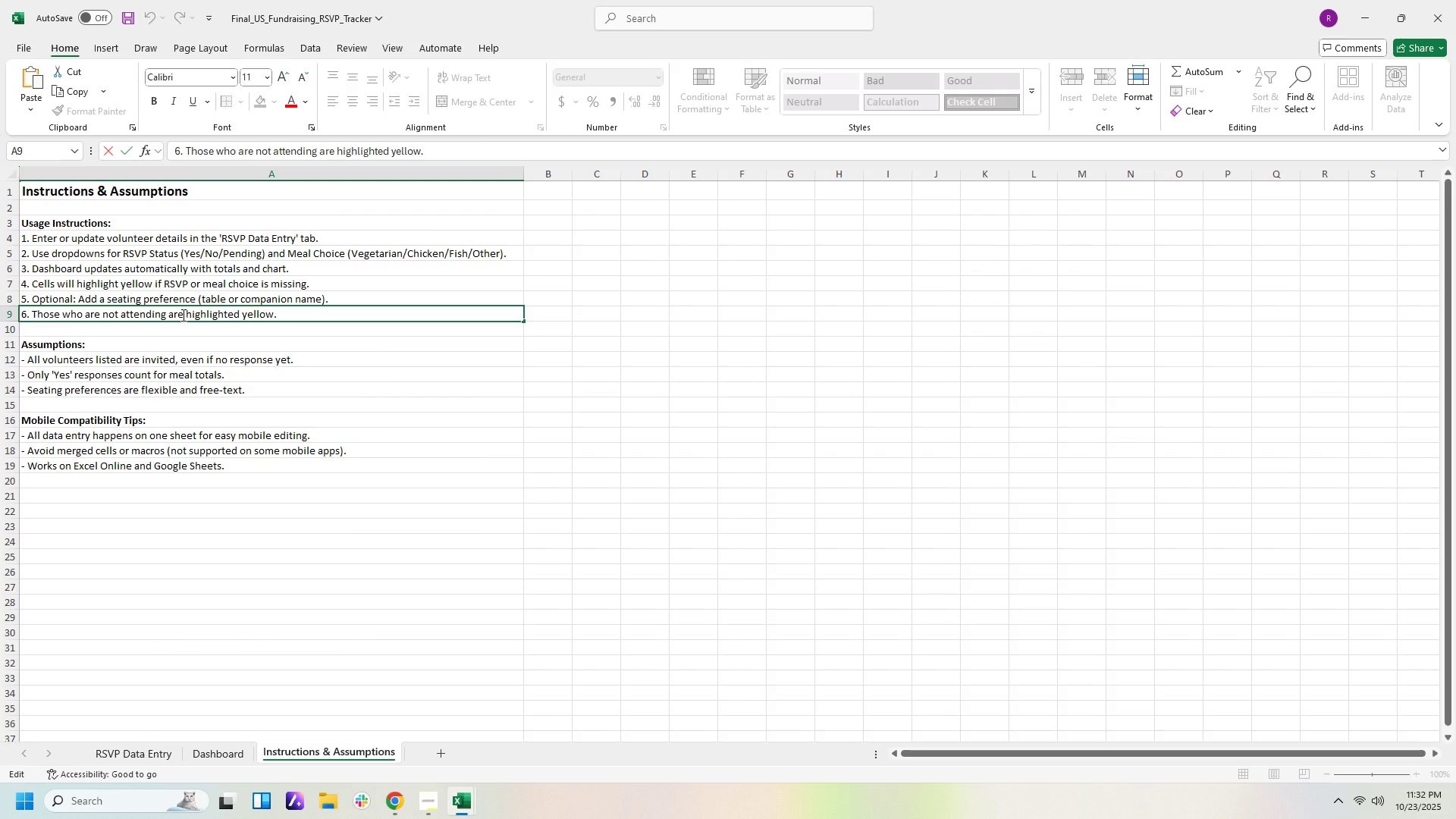 
key(Backspace)
key(Backspace)
type([Delete][Delete] wukk )
key(Backspace)
key(Backspace)
key(Backspace)
key(Backspace)
type(ill be )
 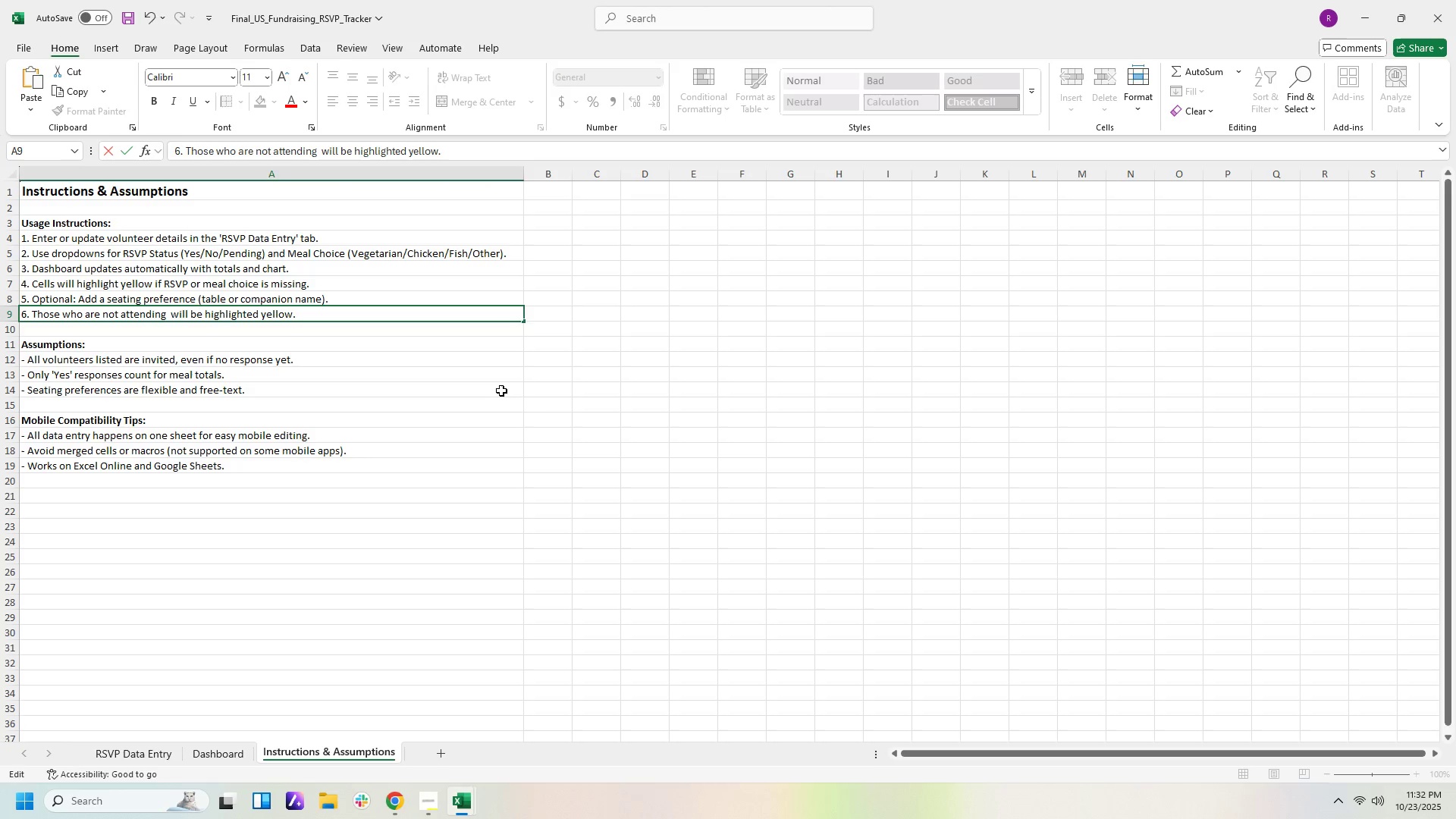 
left_click([529, 406])
 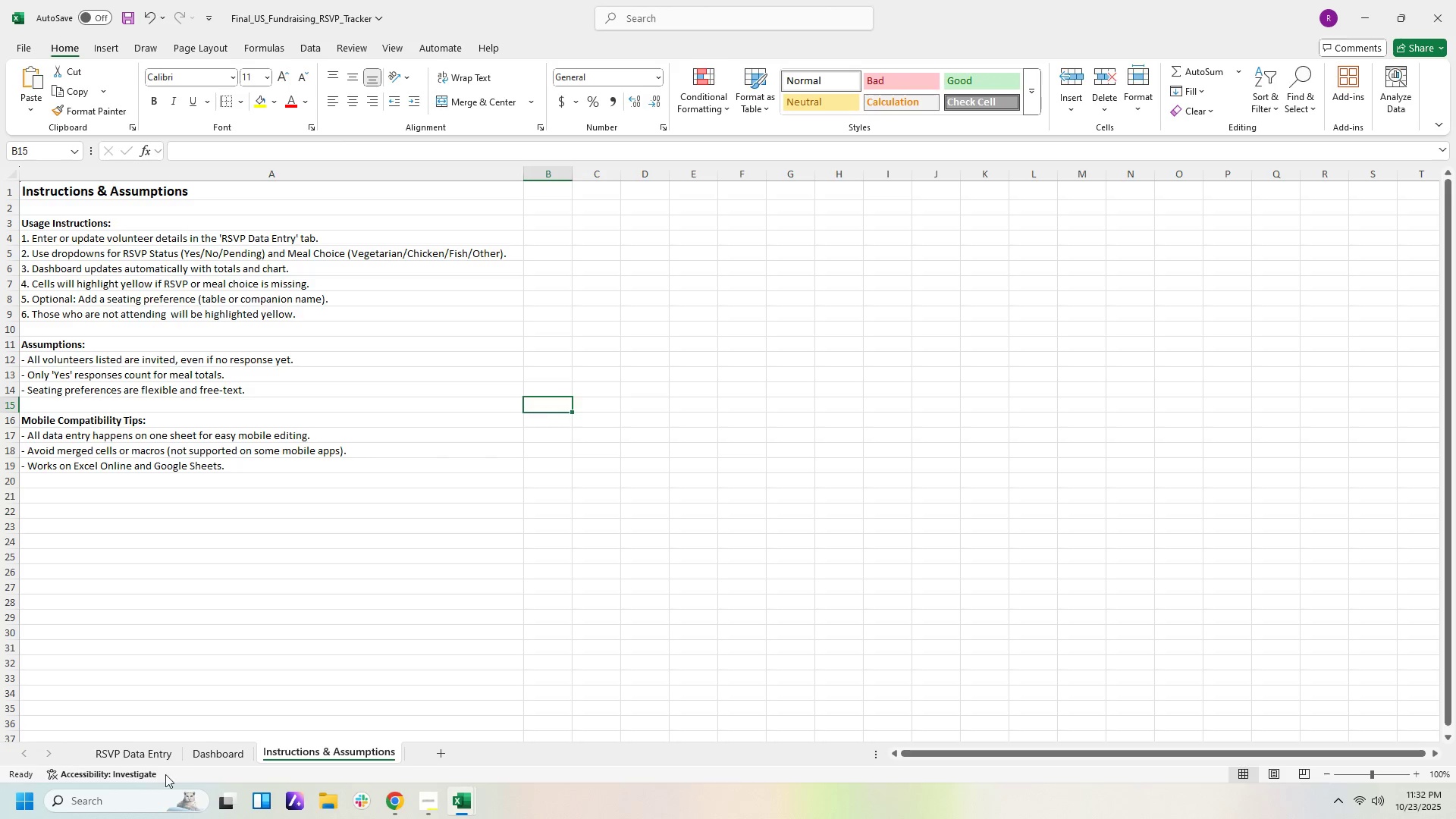 
left_click([166, 759])
 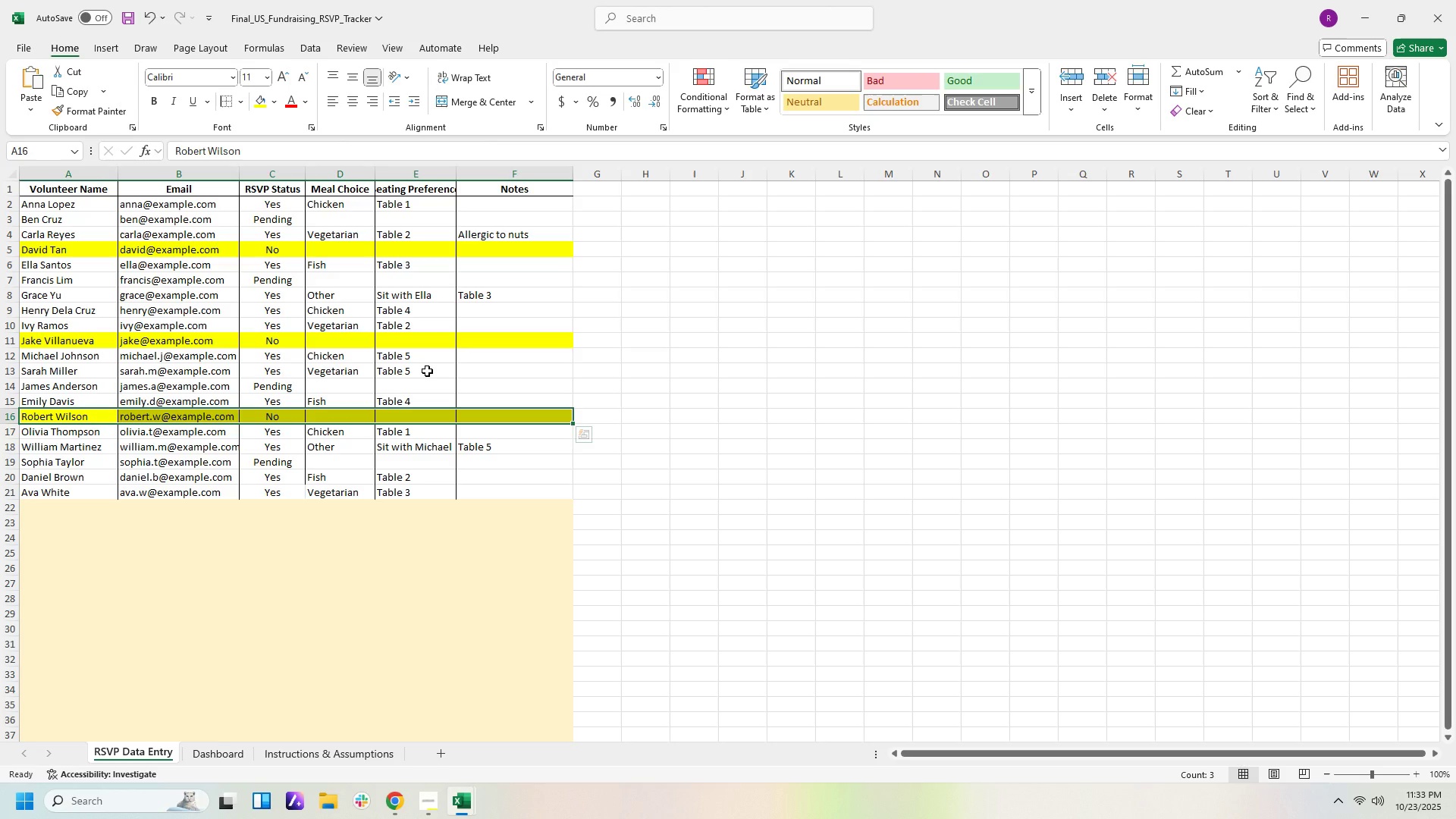 
wait(20.17)
 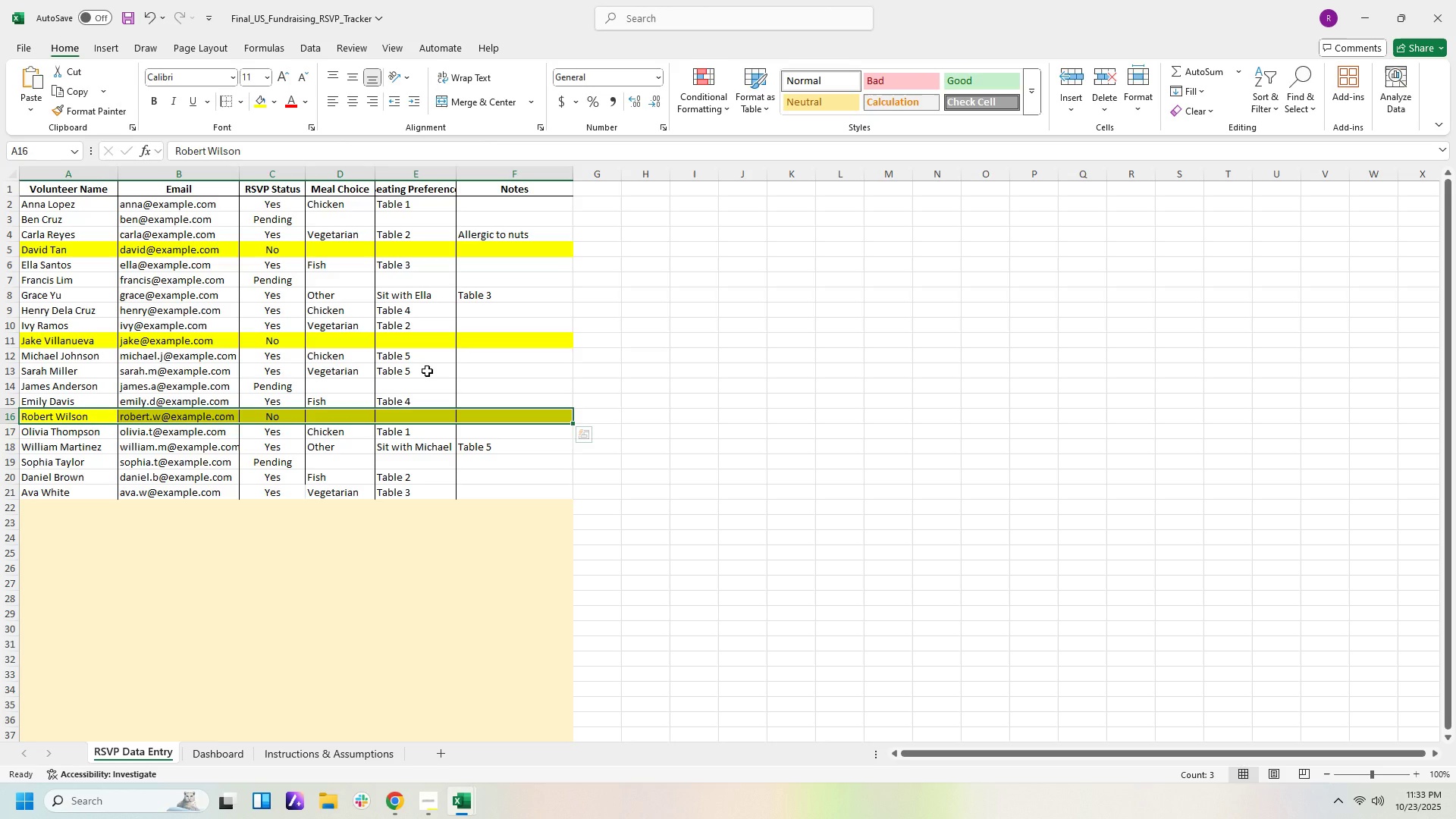 
left_click([369, 750])
 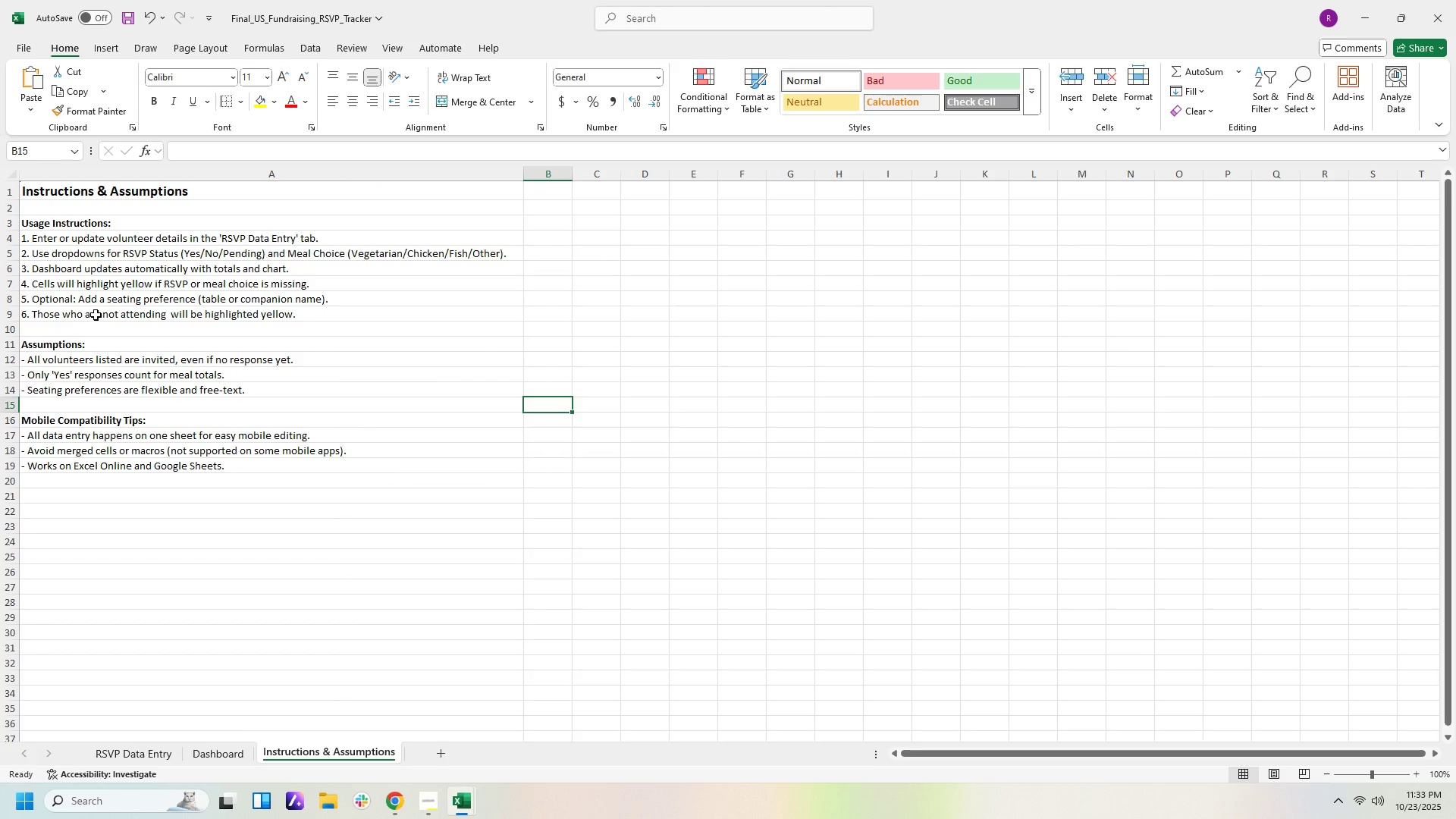 
wait(6.22)
 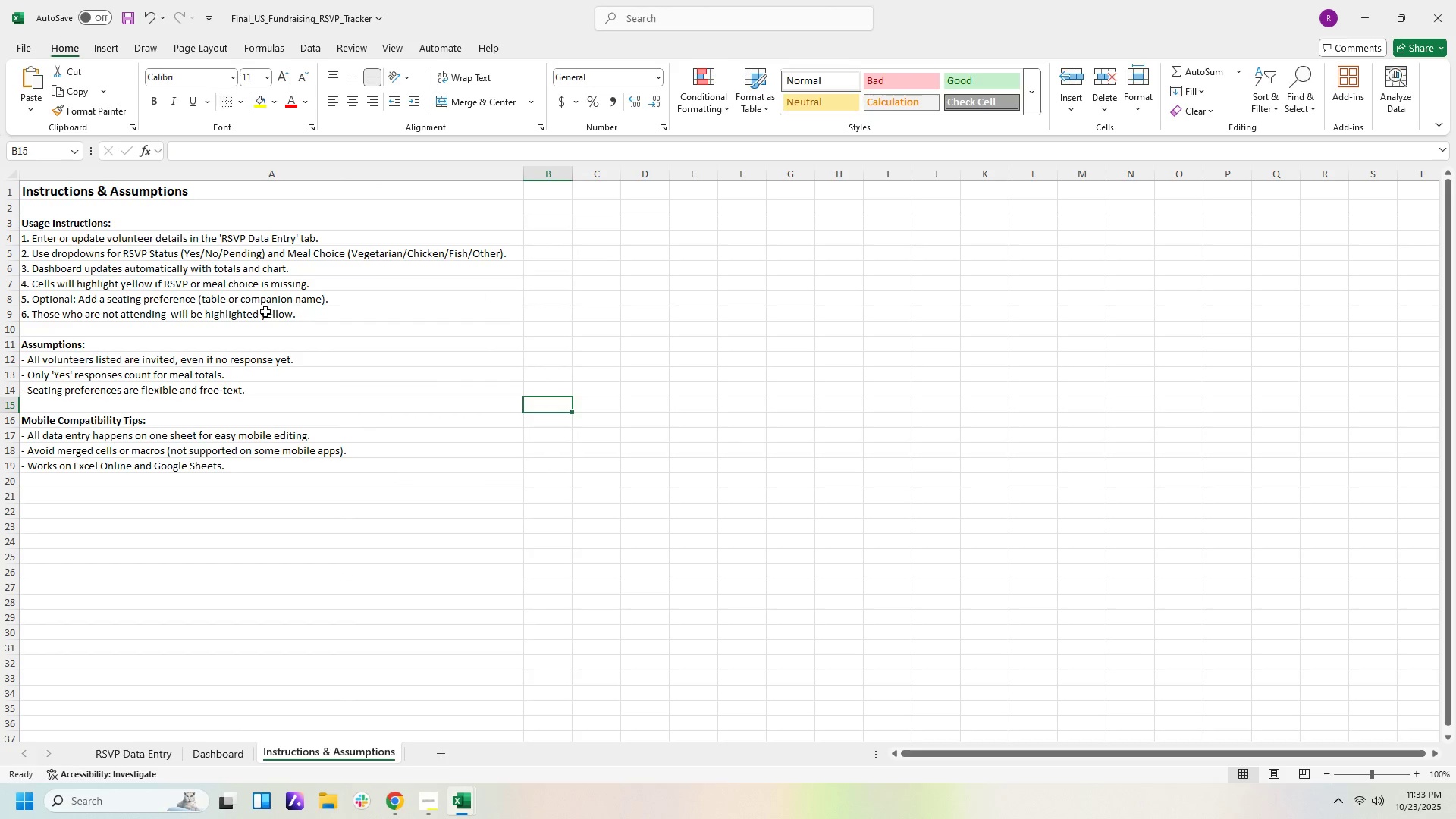 
left_click_drag(start_coordinate=[112, 315], to_coordinate=[115, 320])
 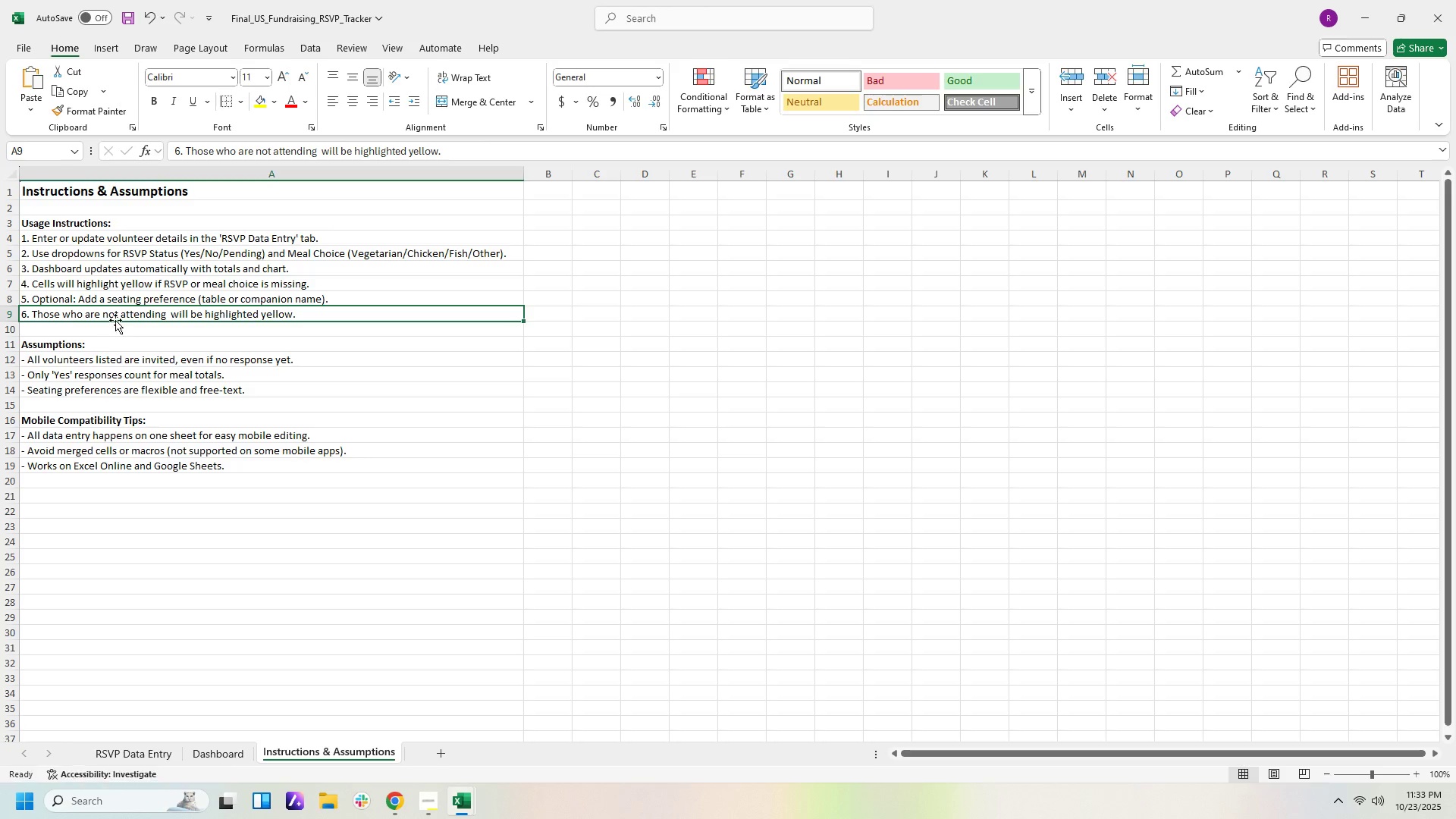 
double_click([115, 320])
 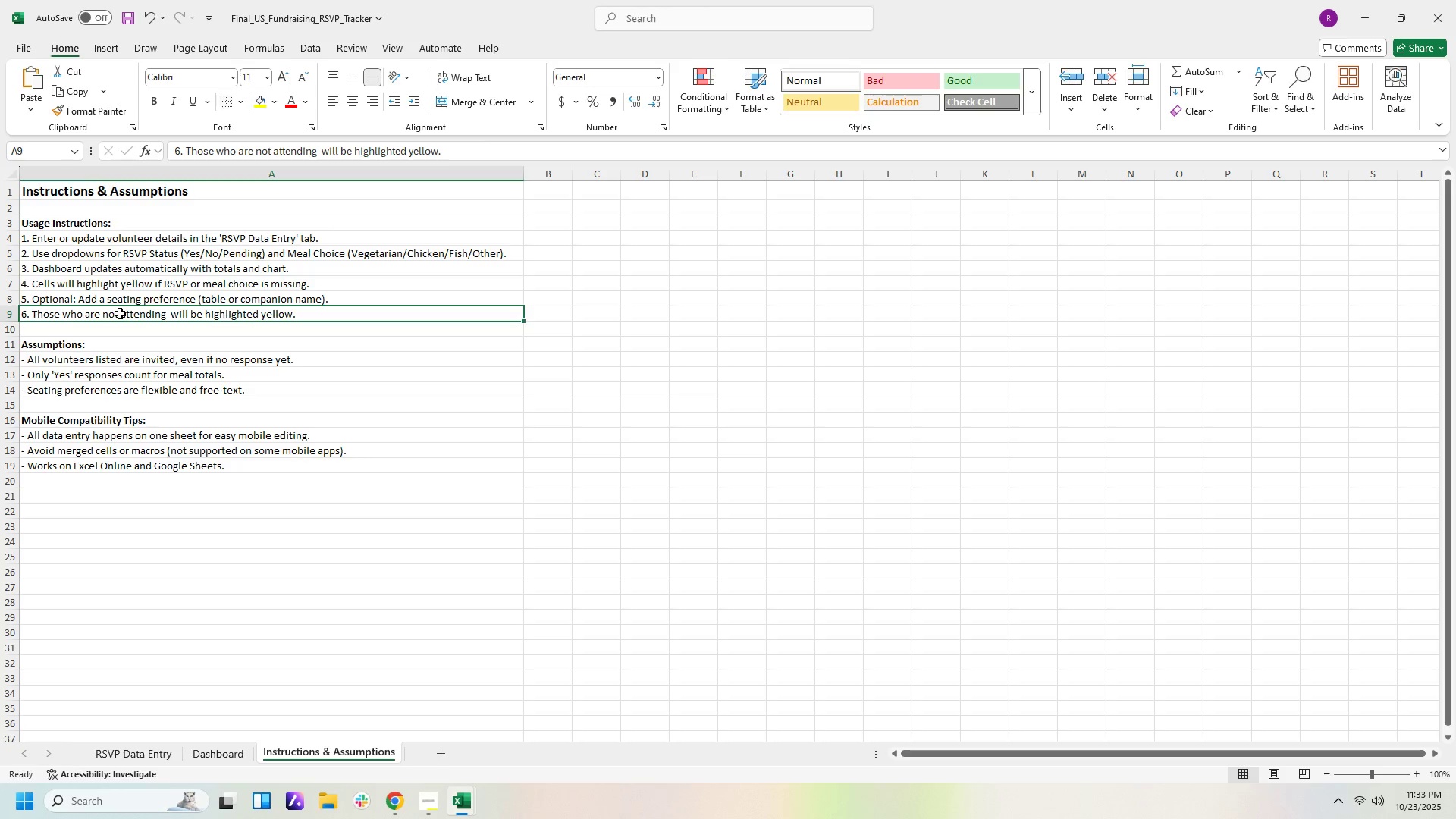 
triple_click([120, 313])
 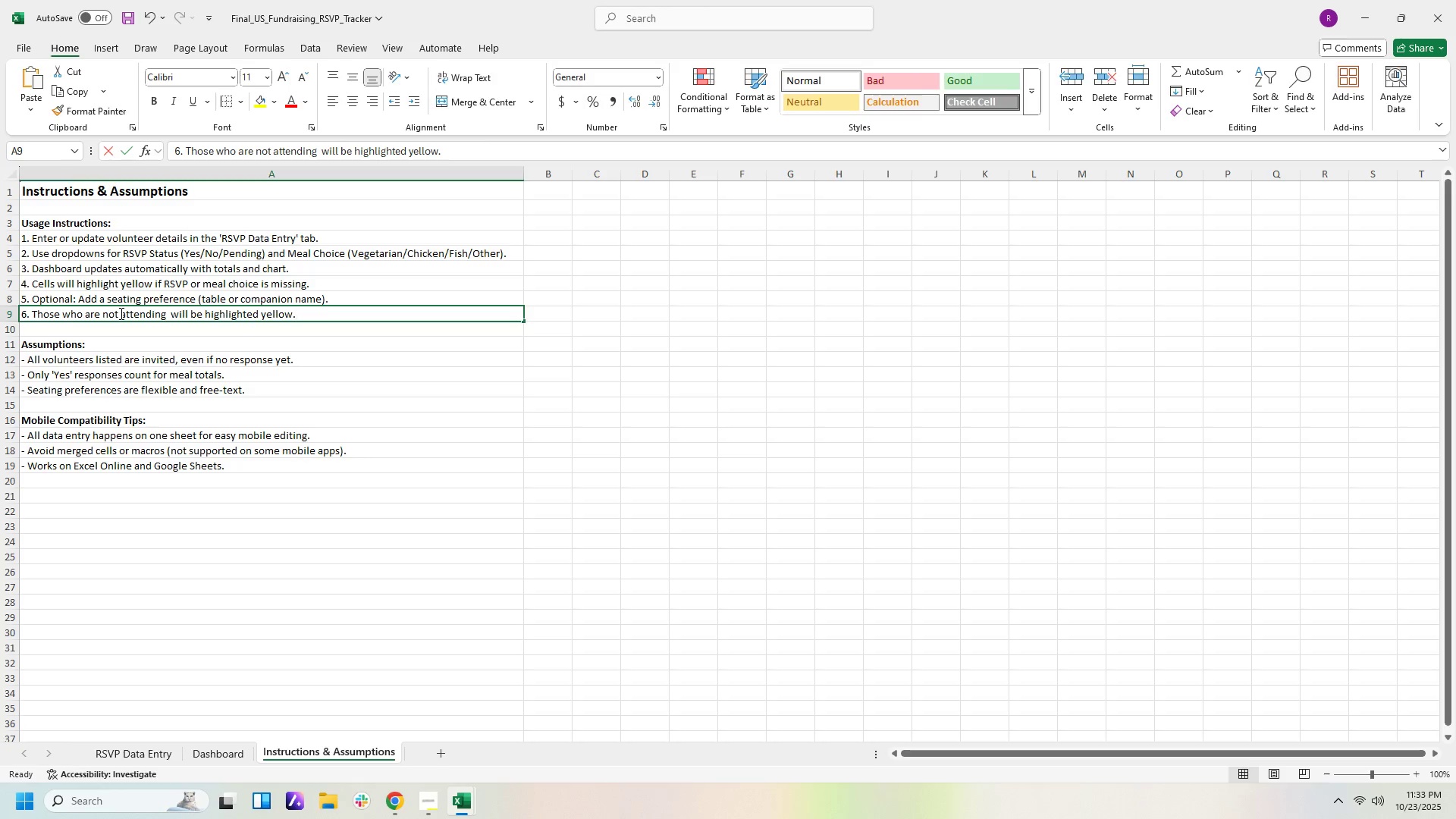 
triple_click([120, 313])
 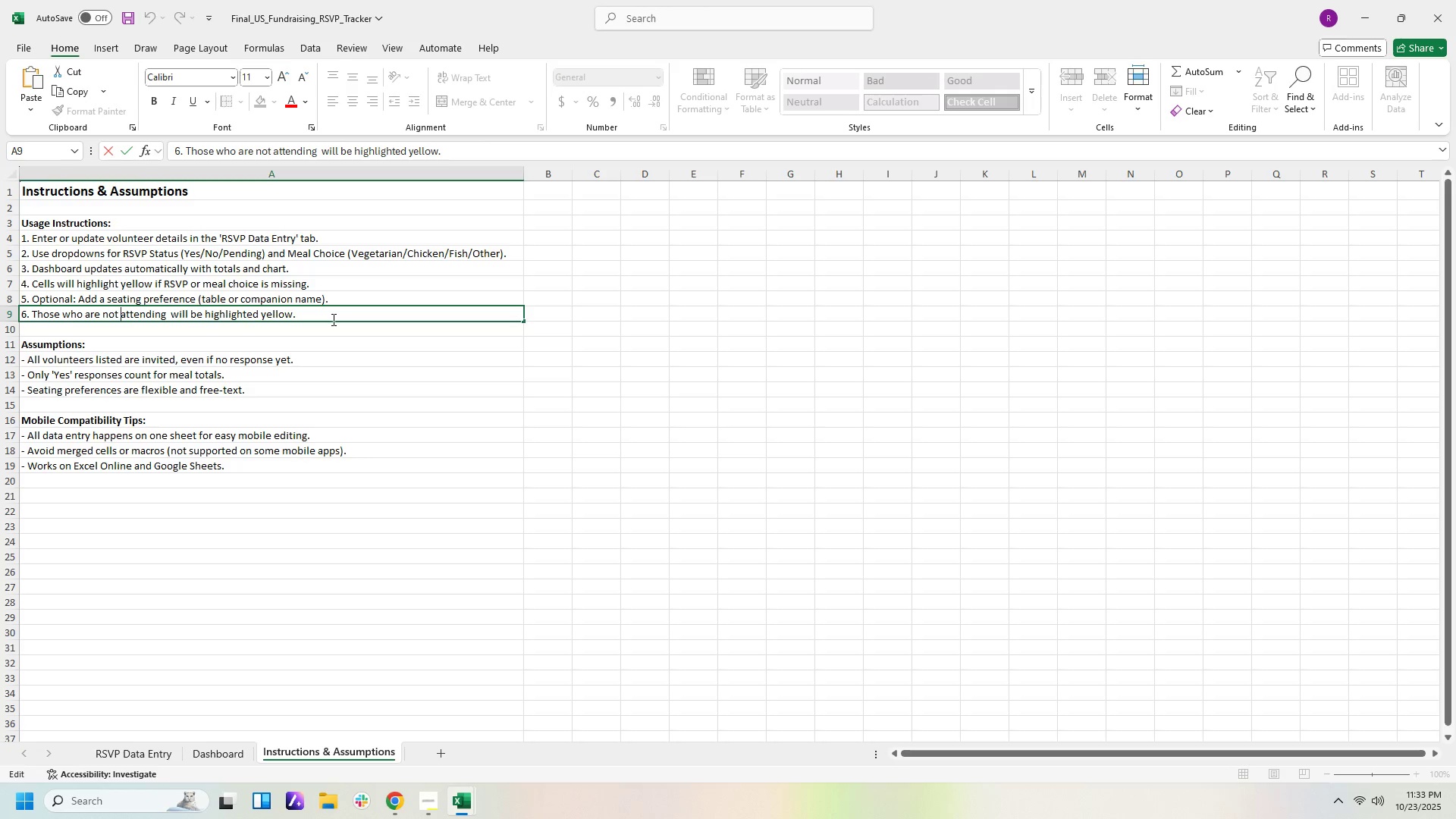 
left_click_drag(start_coordinate=[332, 318], to_coordinate=[32, 316])
 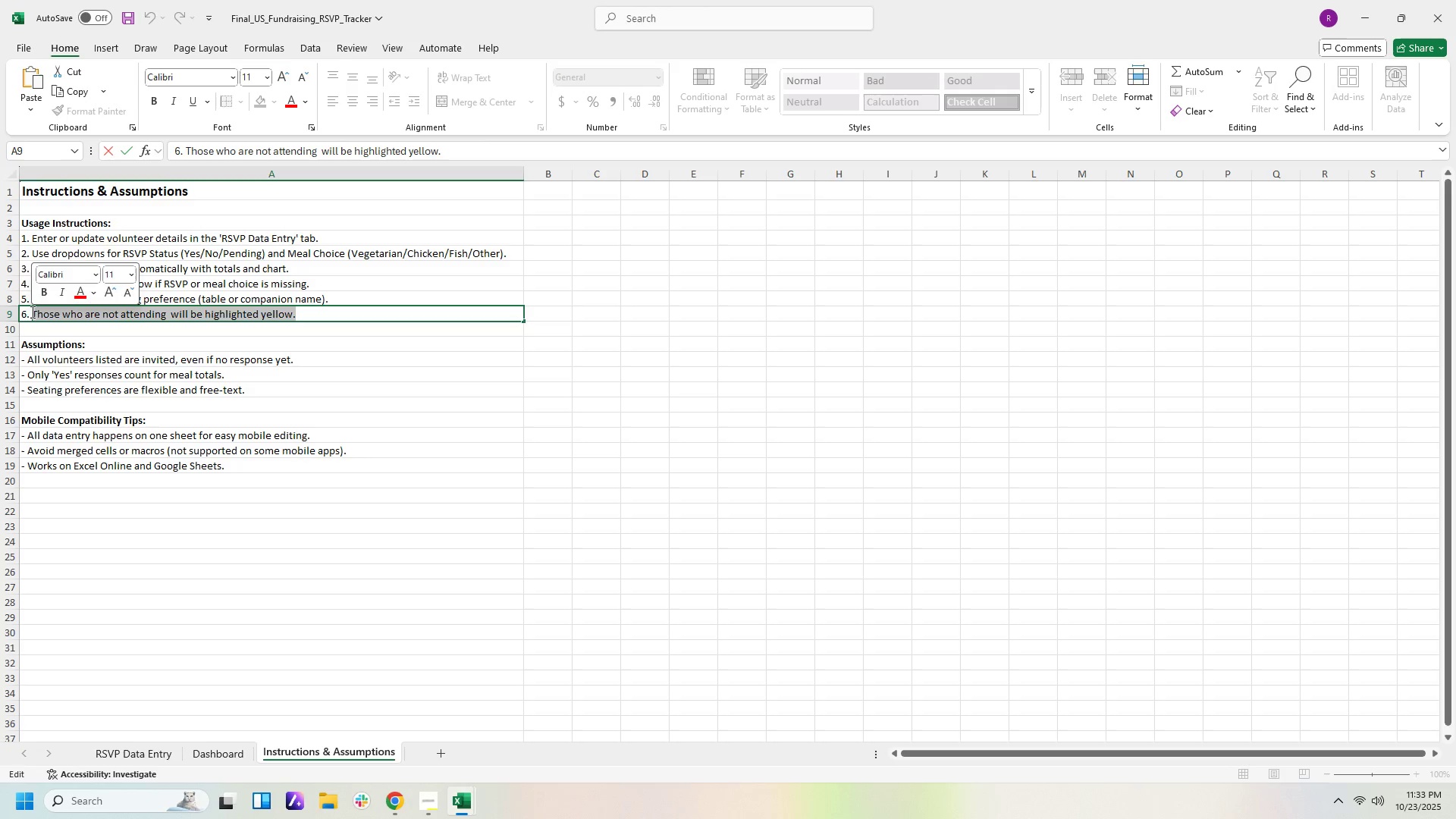 
type(For thise)
key(Backspace)
key(Backspace)
key(Backspace)
type(ose whi )
key(Backspace)
key(Backspace)
type(o respone )
key(Backspace)
type(d "No" wil )
key(Backspace)
type(l be huh)
key(Backspace)
key(Backspace)
type(igh;o)
key(Backspace)
key(Backspace)
type(lo)
key(Backspace)
type(ij)
key(Backspace)
type(ghtedf )
key(Backspace)
type( )
key(Backspace)
key(Backspace)
type( yellow/)
key(Backspace)
type(.)
 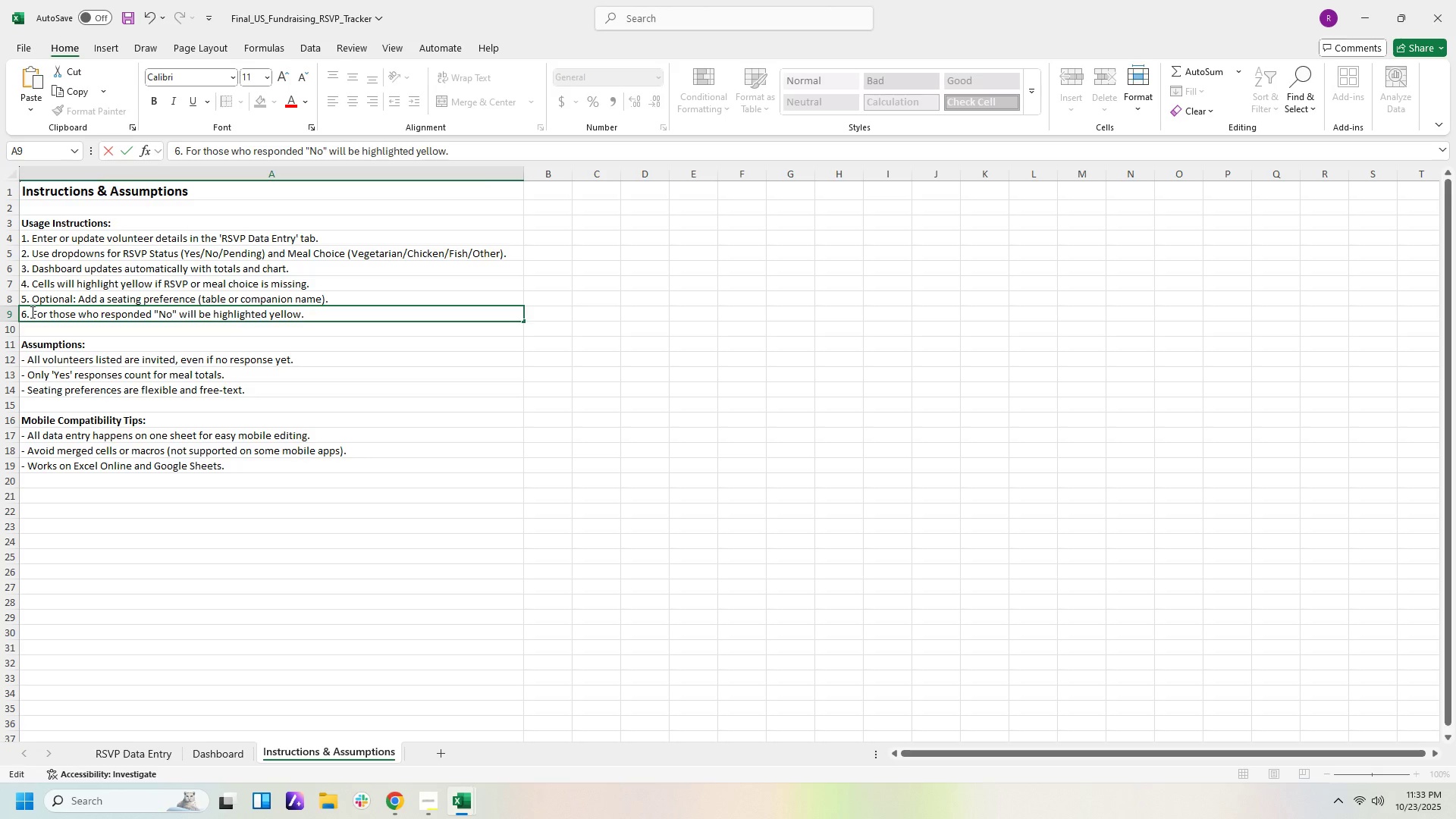 
wait(5.96)
 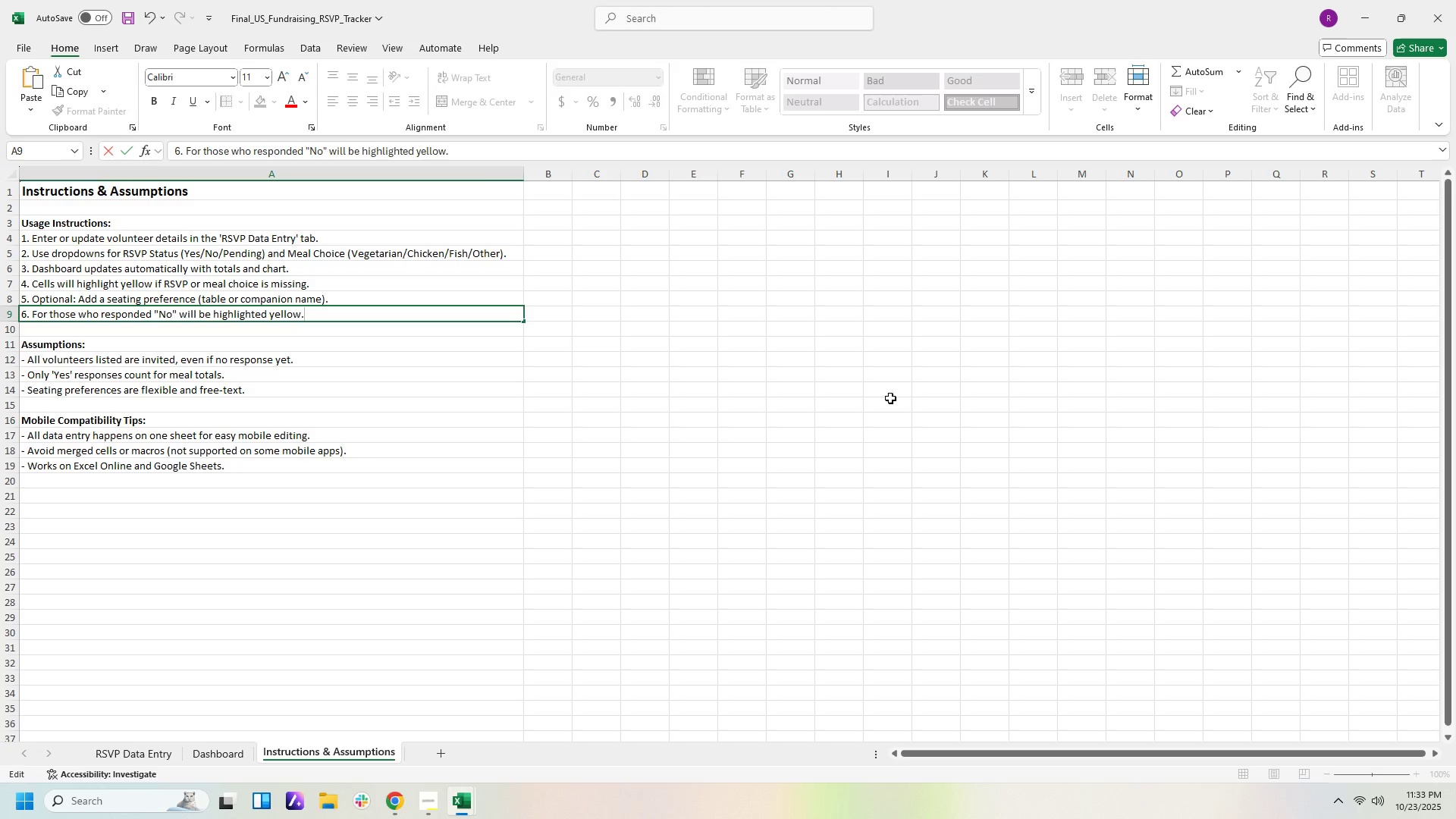 
left_click([89, 750])
 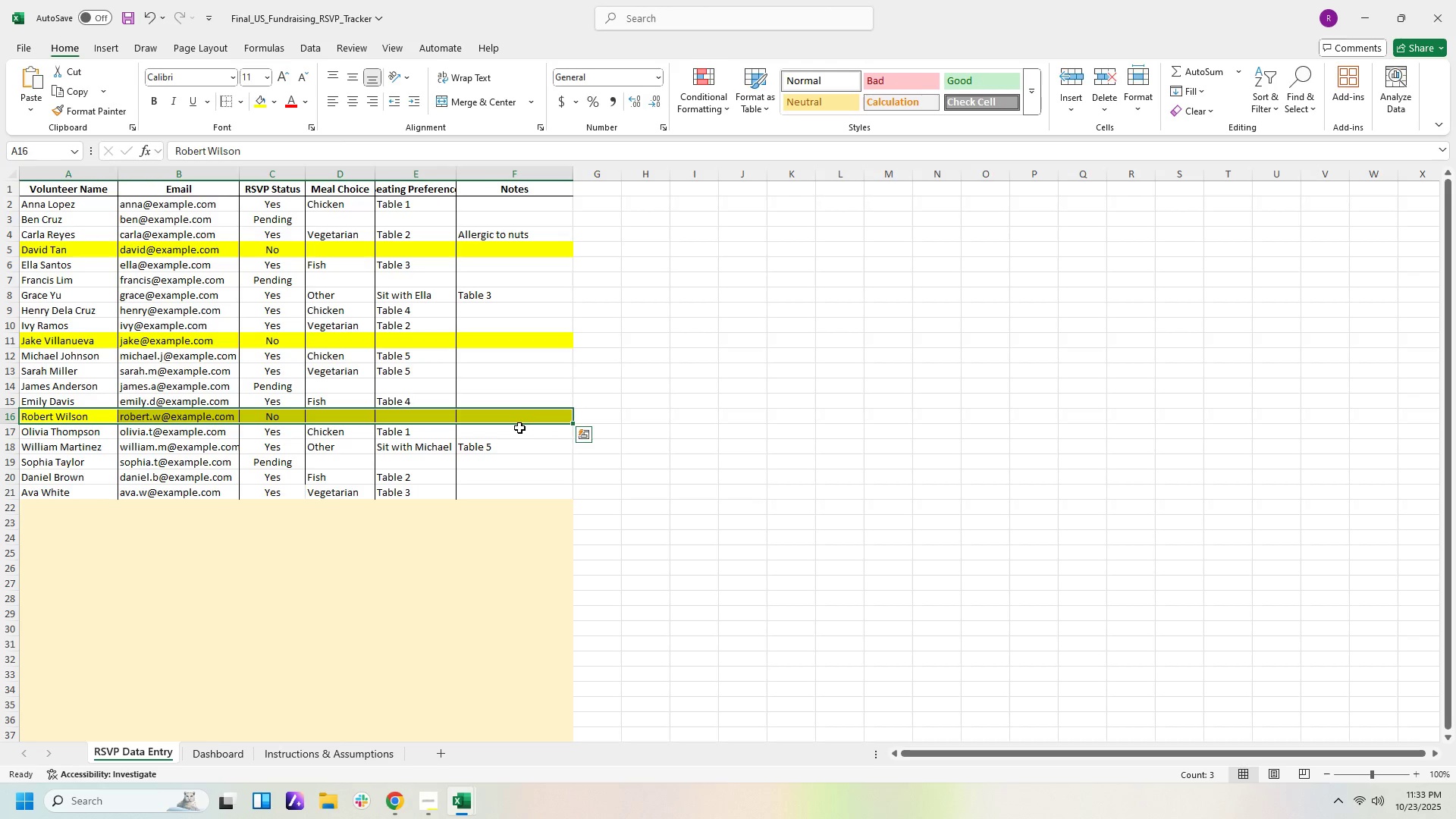 
left_click([522, 451])
 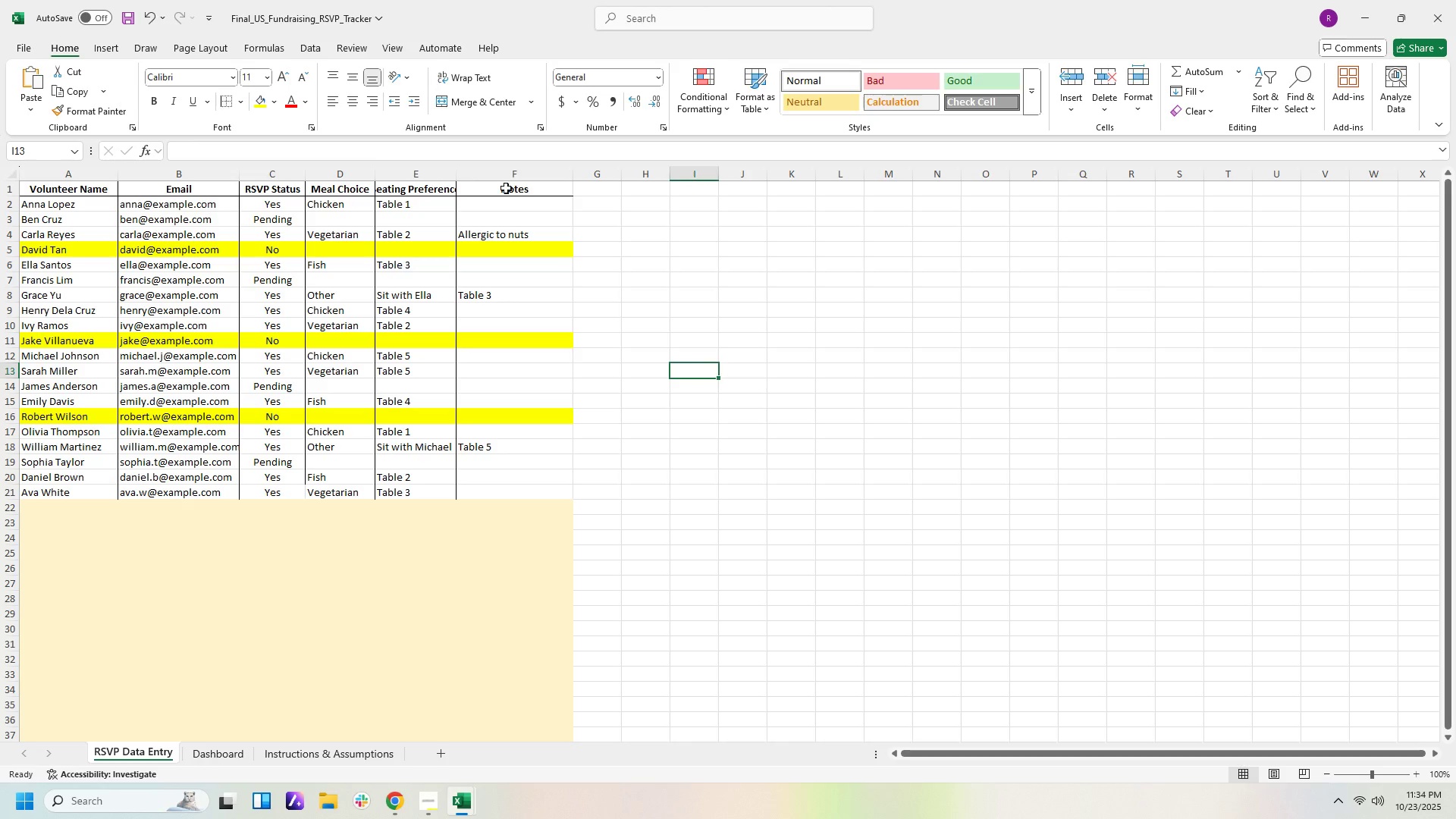 
left_click_drag(start_coordinate=[458, 172], to_coordinate=[466, 171])
 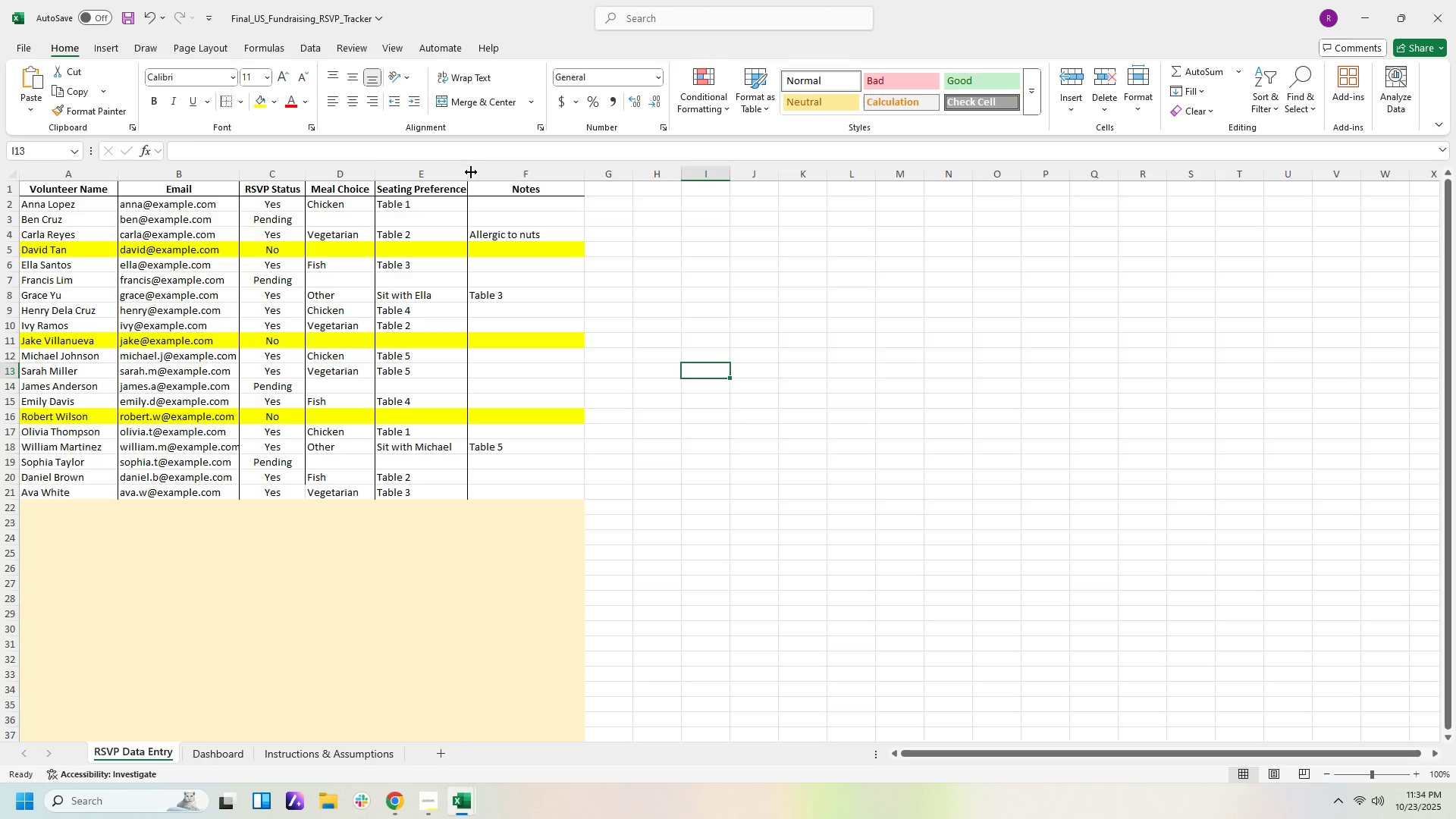 
left_click([628, 560])
 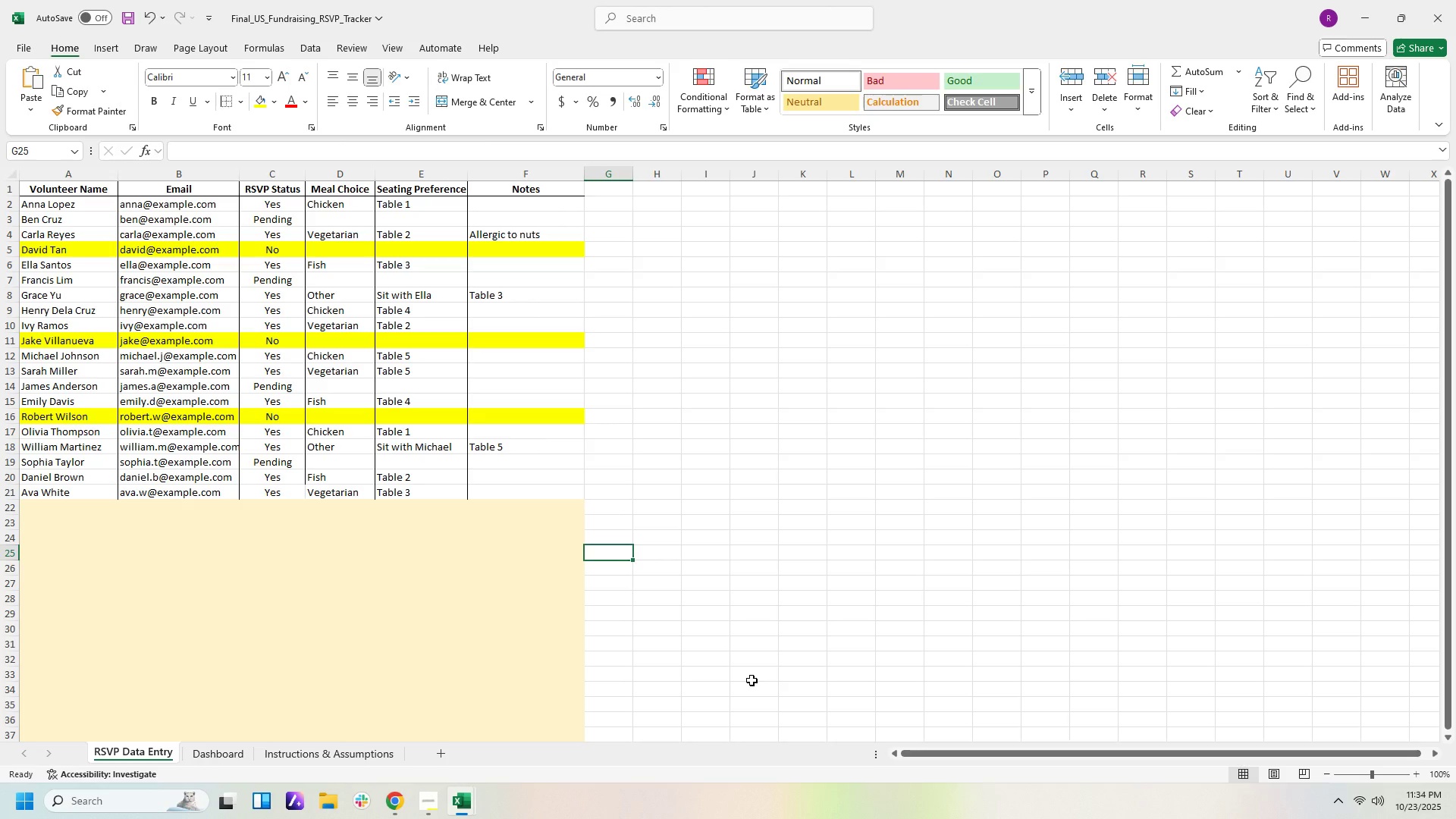 
wait(12.14)
 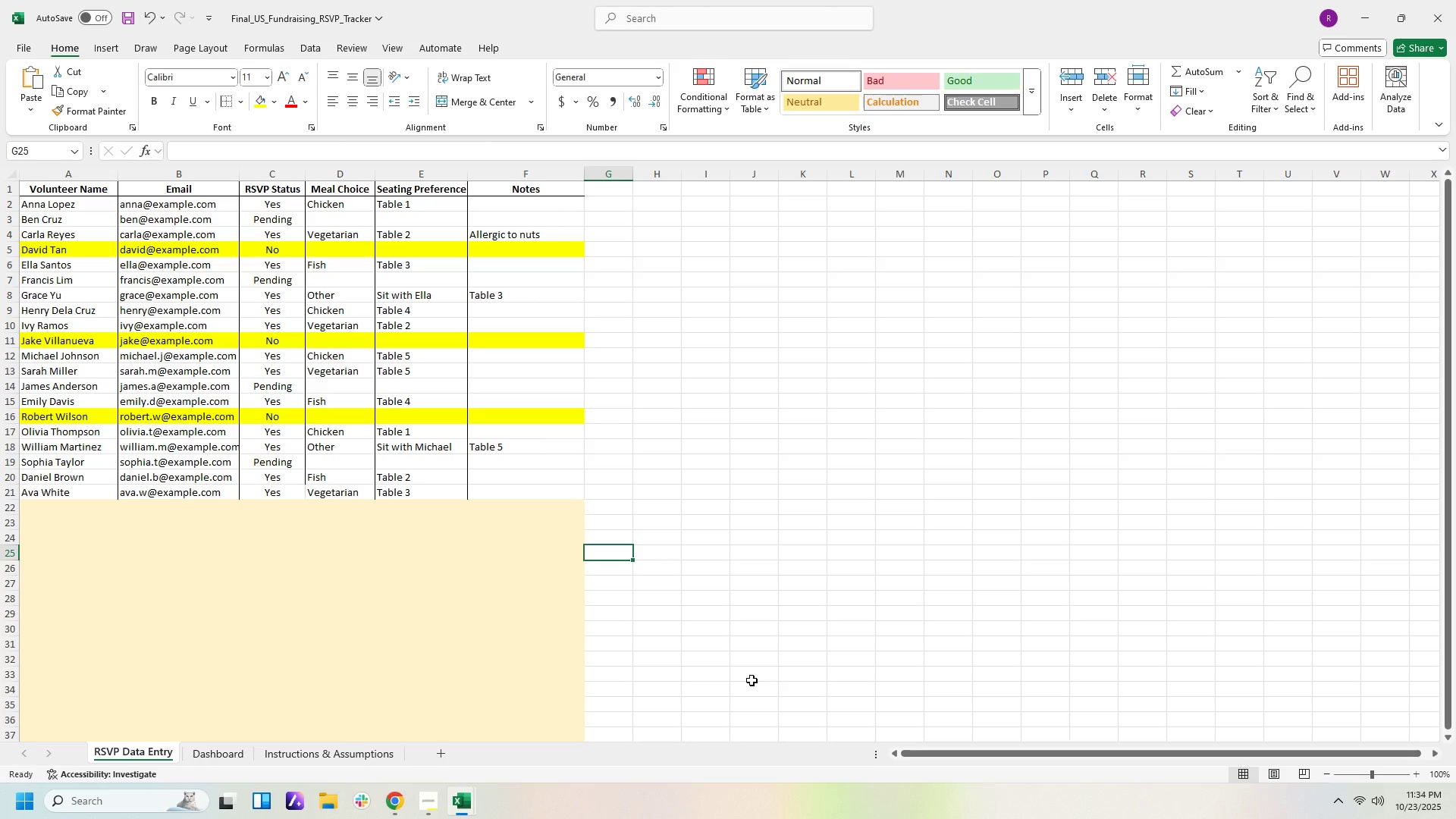 
left_click([278, 749])
 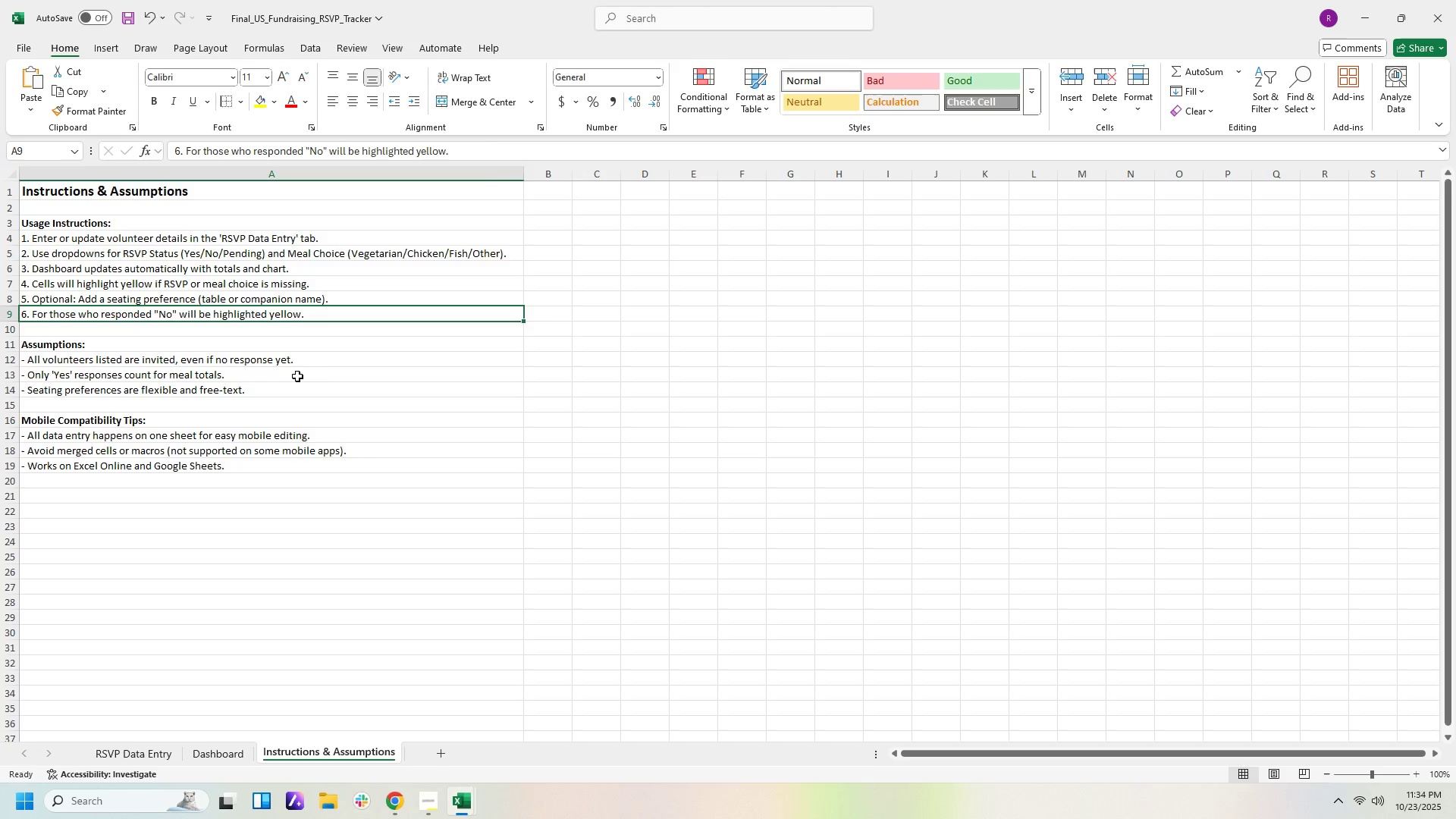 
left_click([276, 387])
 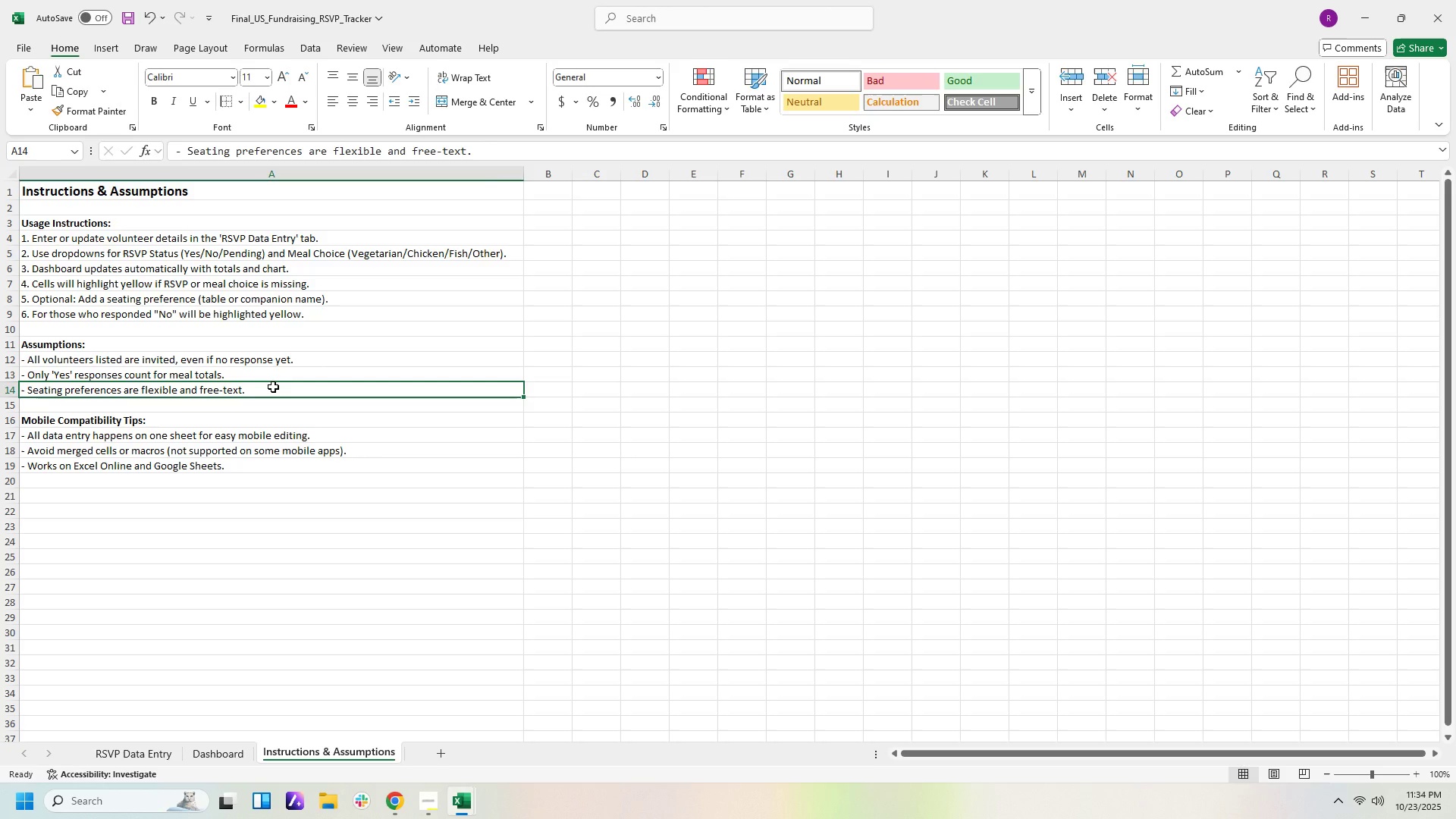 
wait(12.23)
 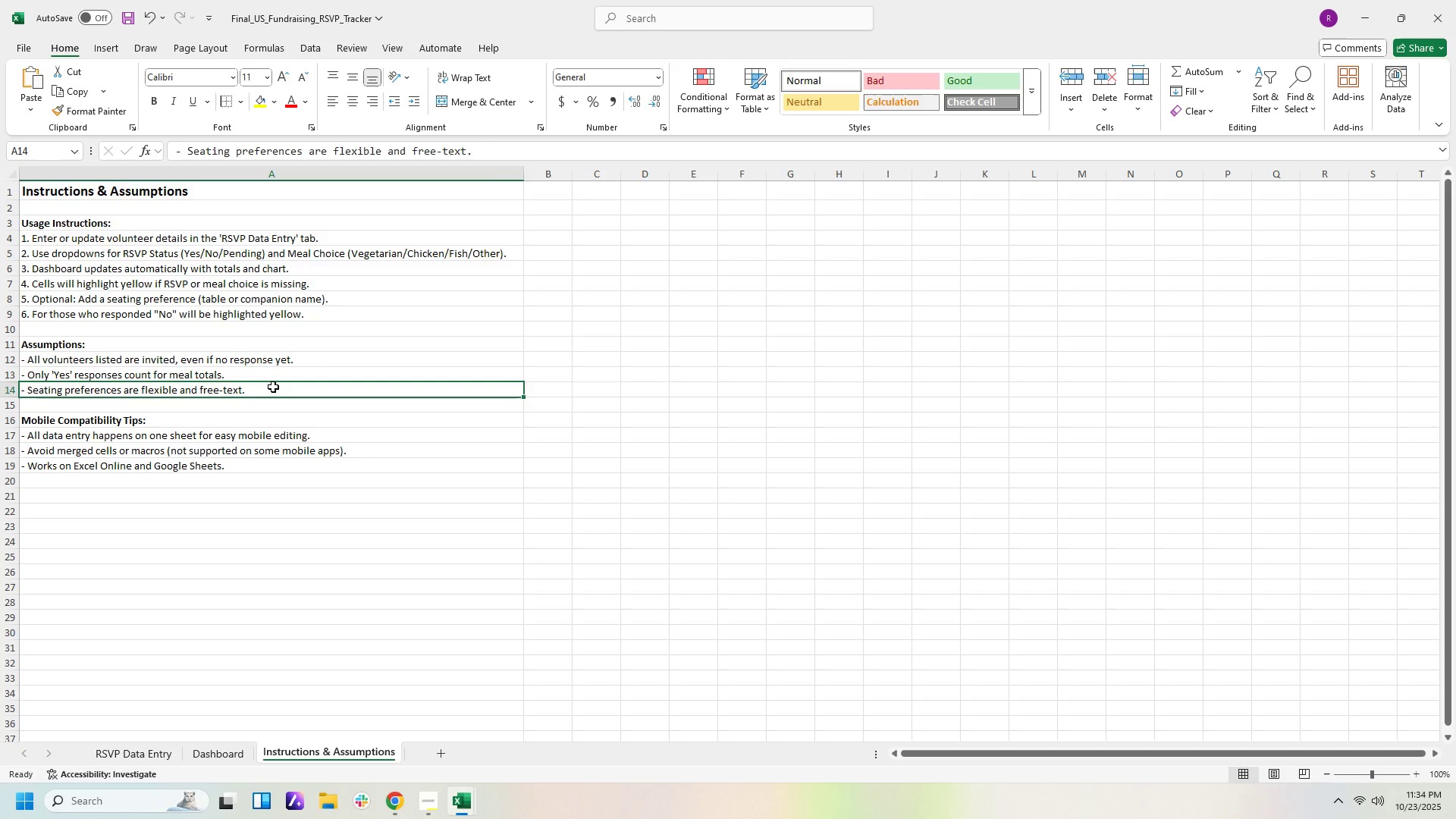 
double_click([273, 388])
 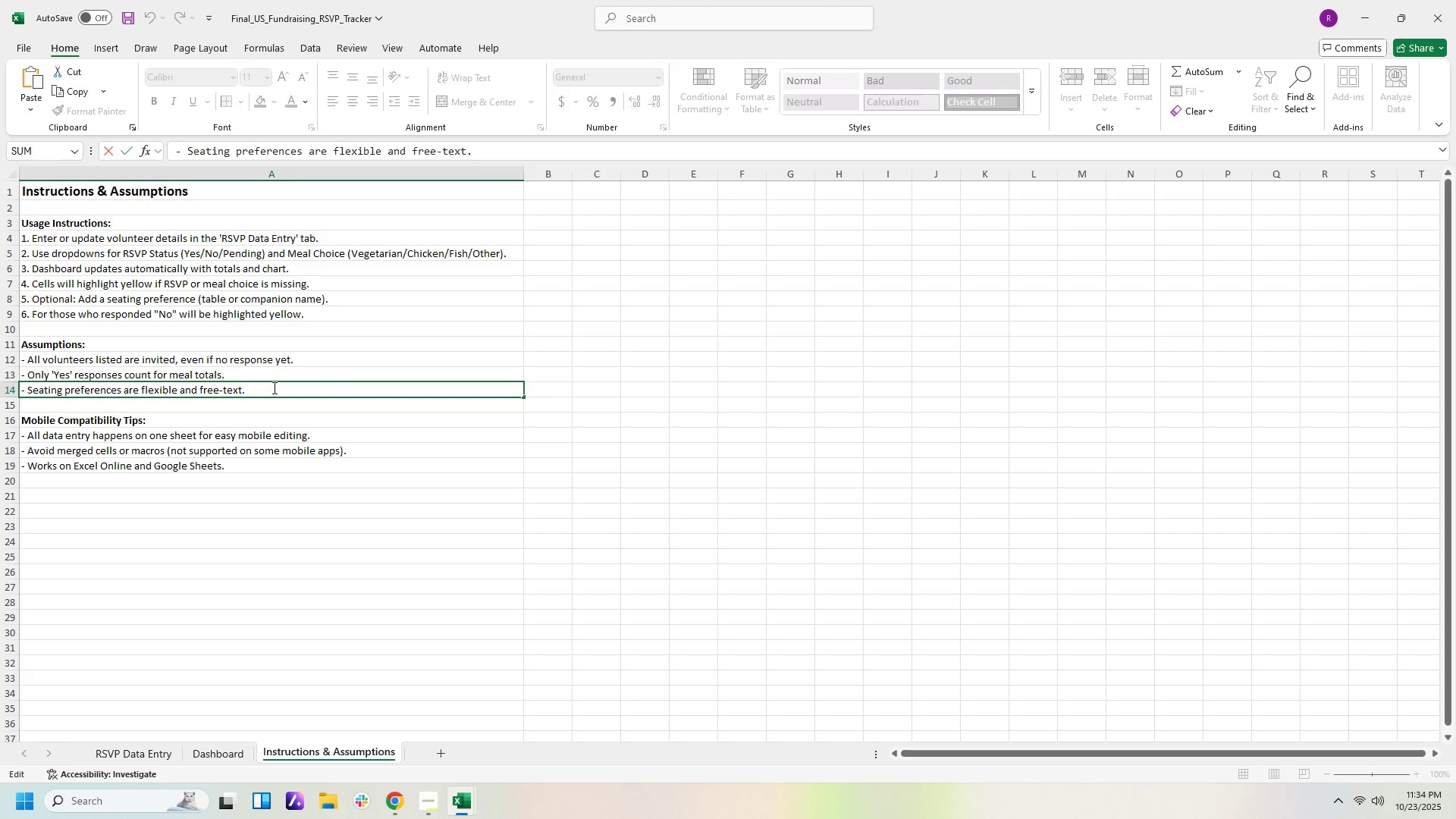 
left_click_drag(start_coordinate=[273, 388], to_coordinate=[142, 381])
 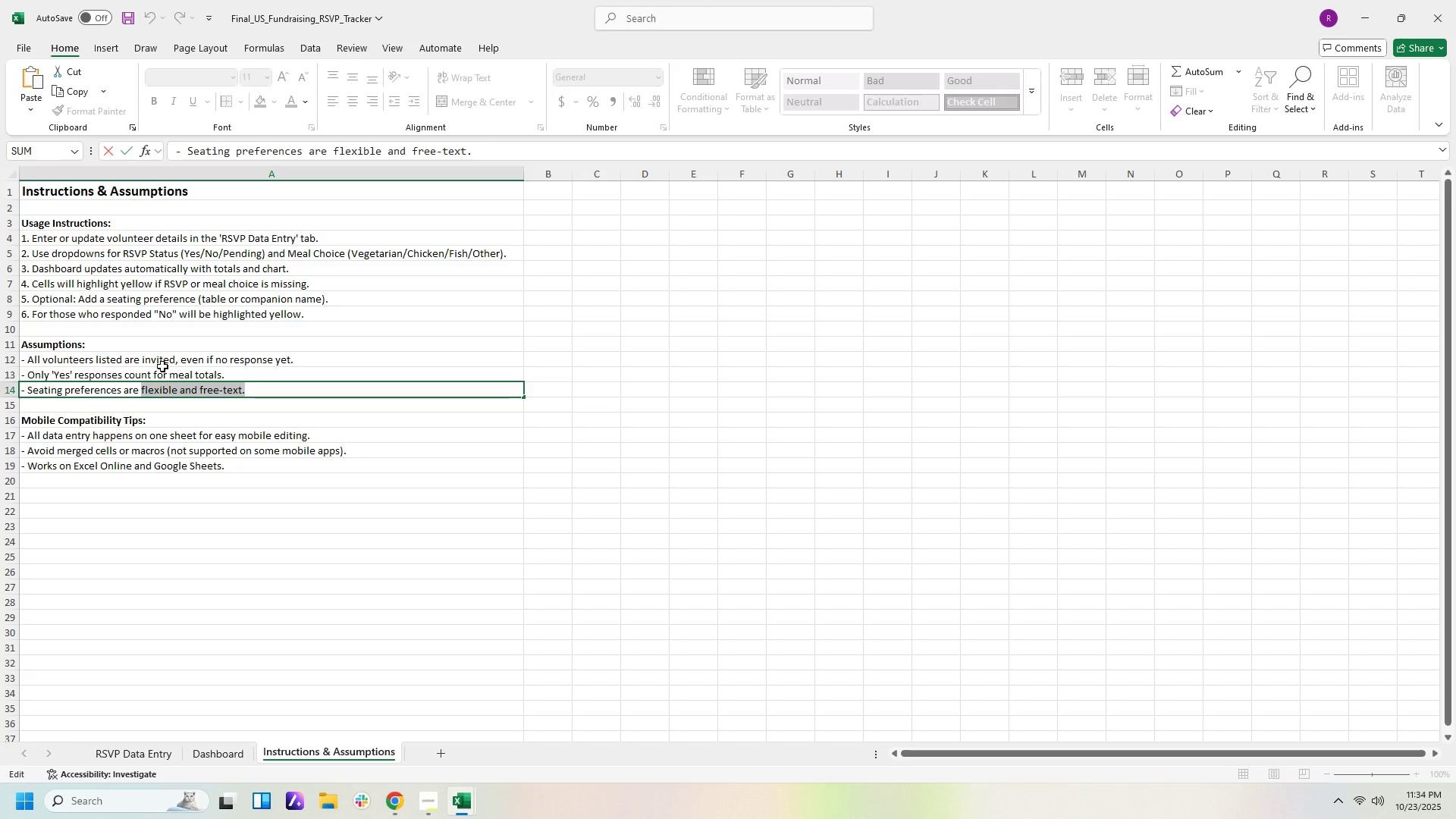 
type(a)
key(Backspace)
type(tables 19)
key(Backspace)
type(-5  ir )
key(Backspace)
key(Backspace)
key(Backspace)
type(ot)
key(Backspace)
type(r)
 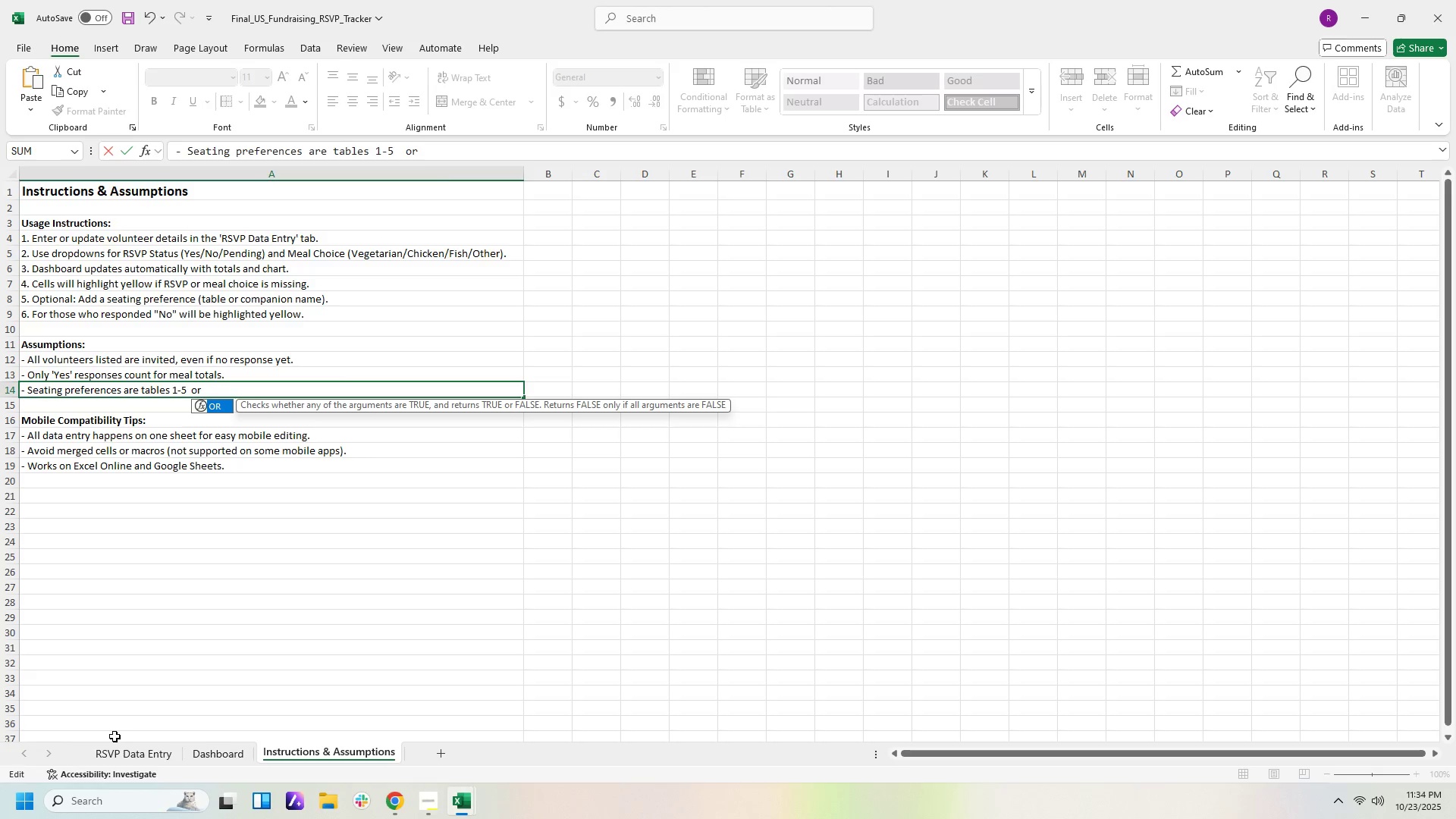 
wait(5.21)
 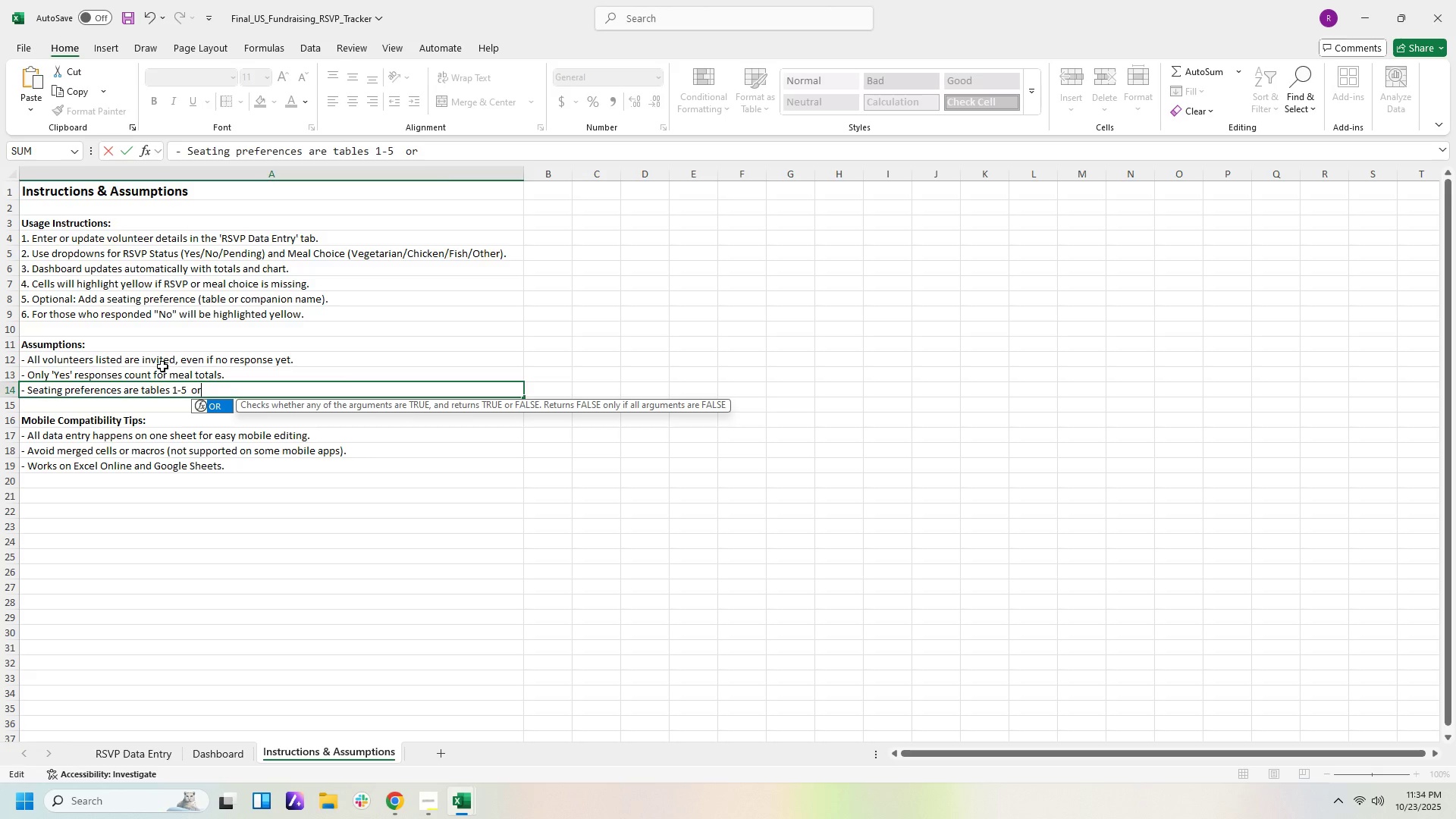 
left_click([457, 801])
 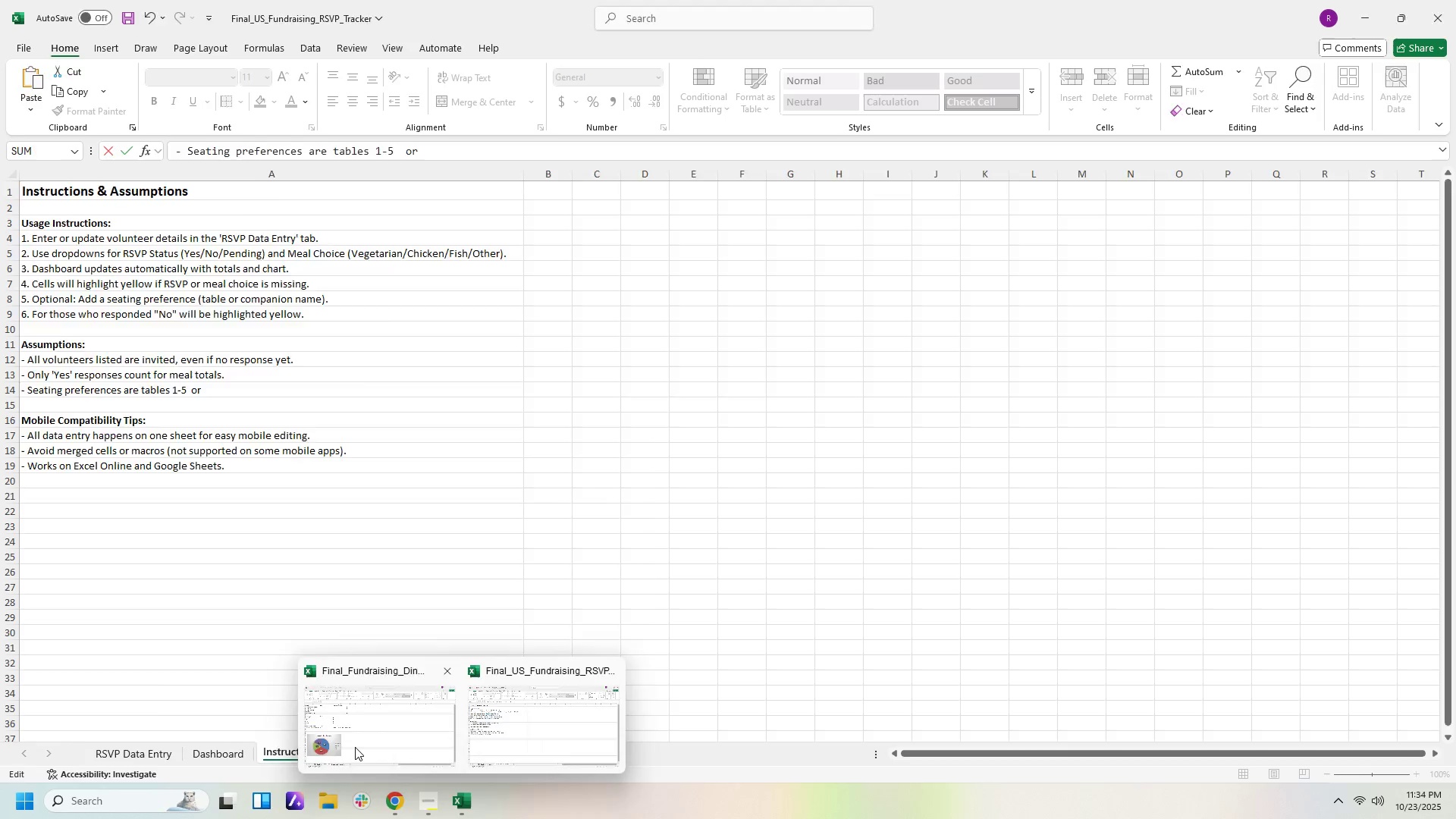 
left_click([355, 747])
 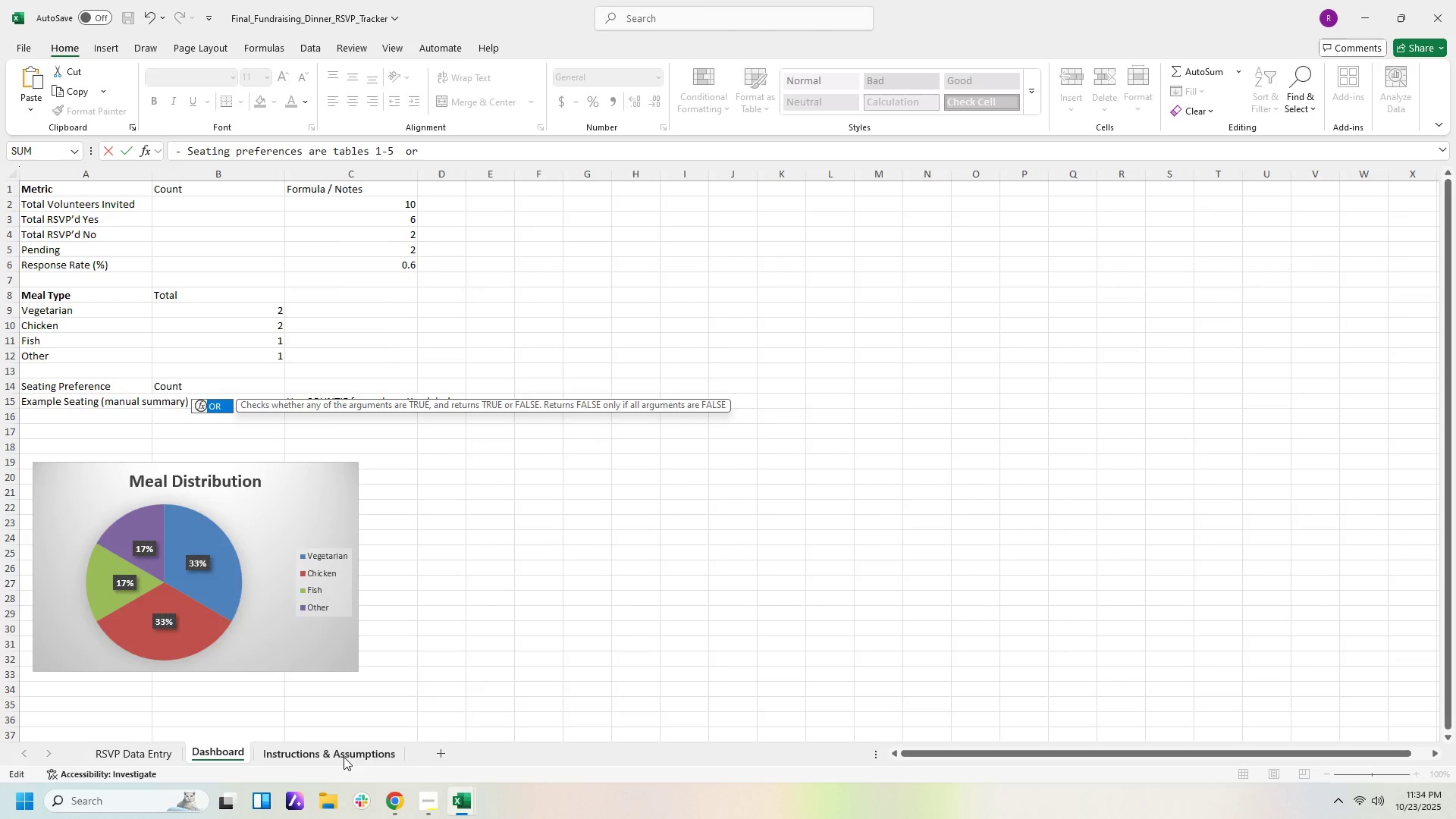 
left_click([344, 758])
 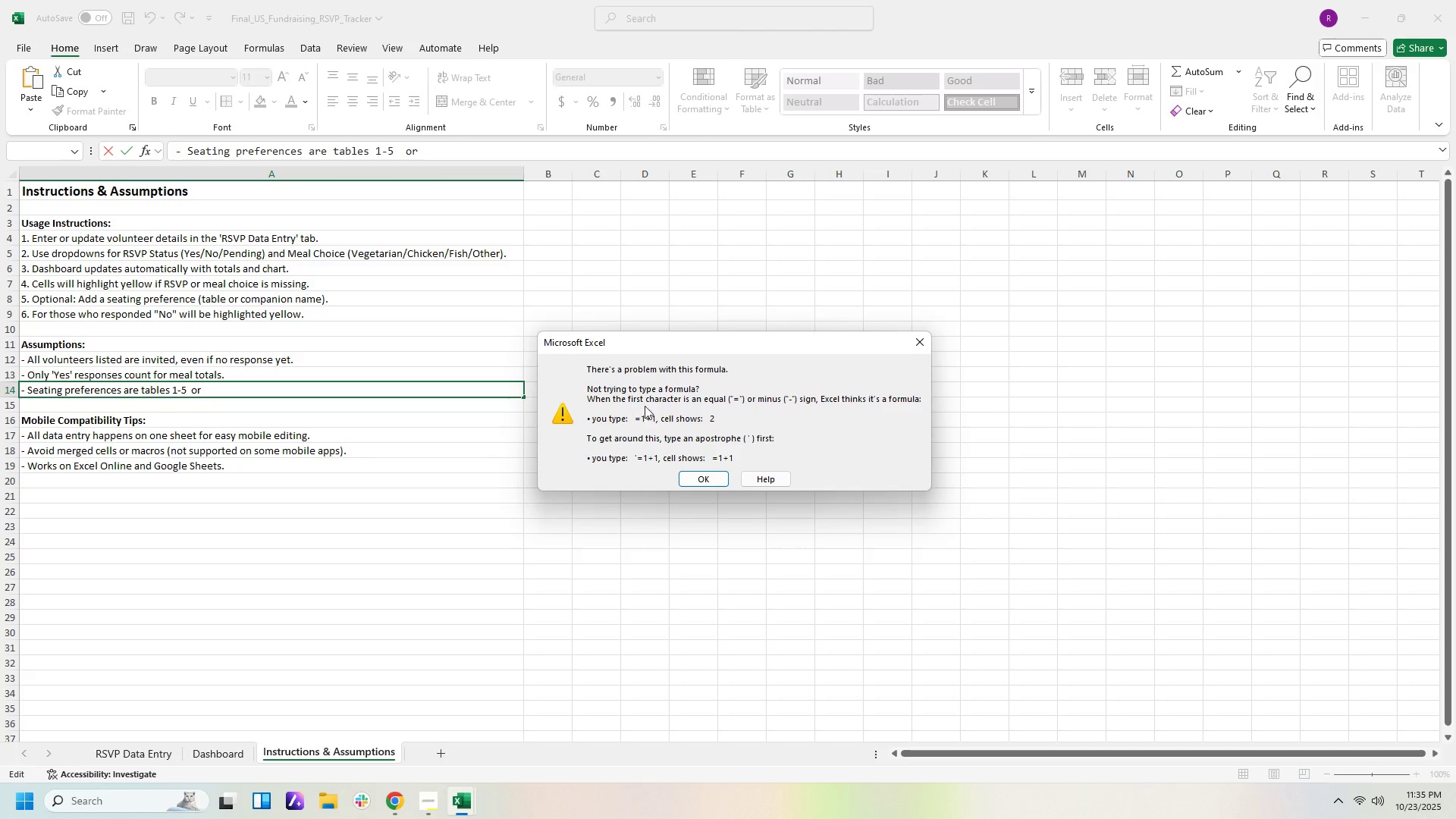 
wait(5.28)
 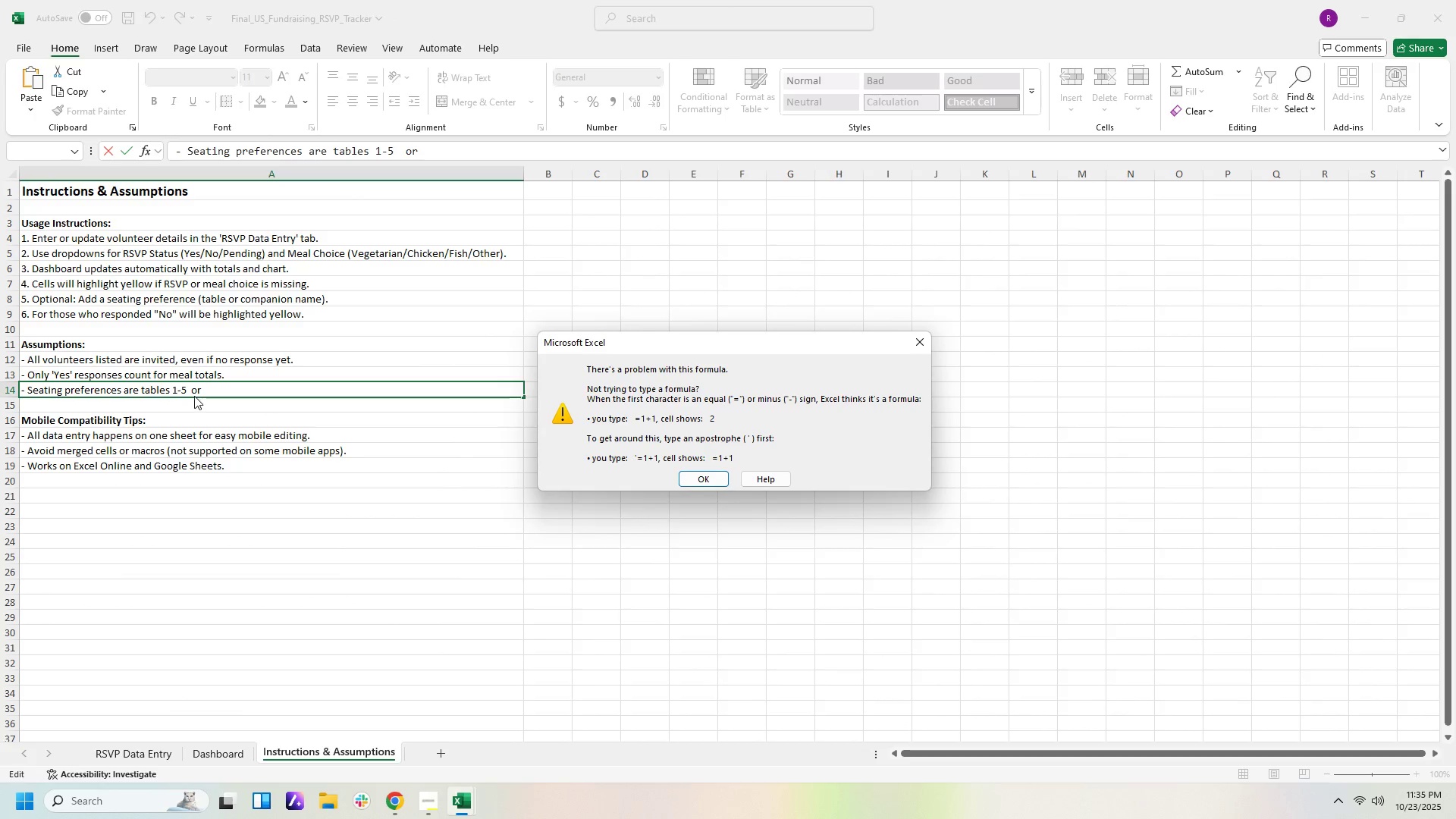 
left_click([718, 485])
 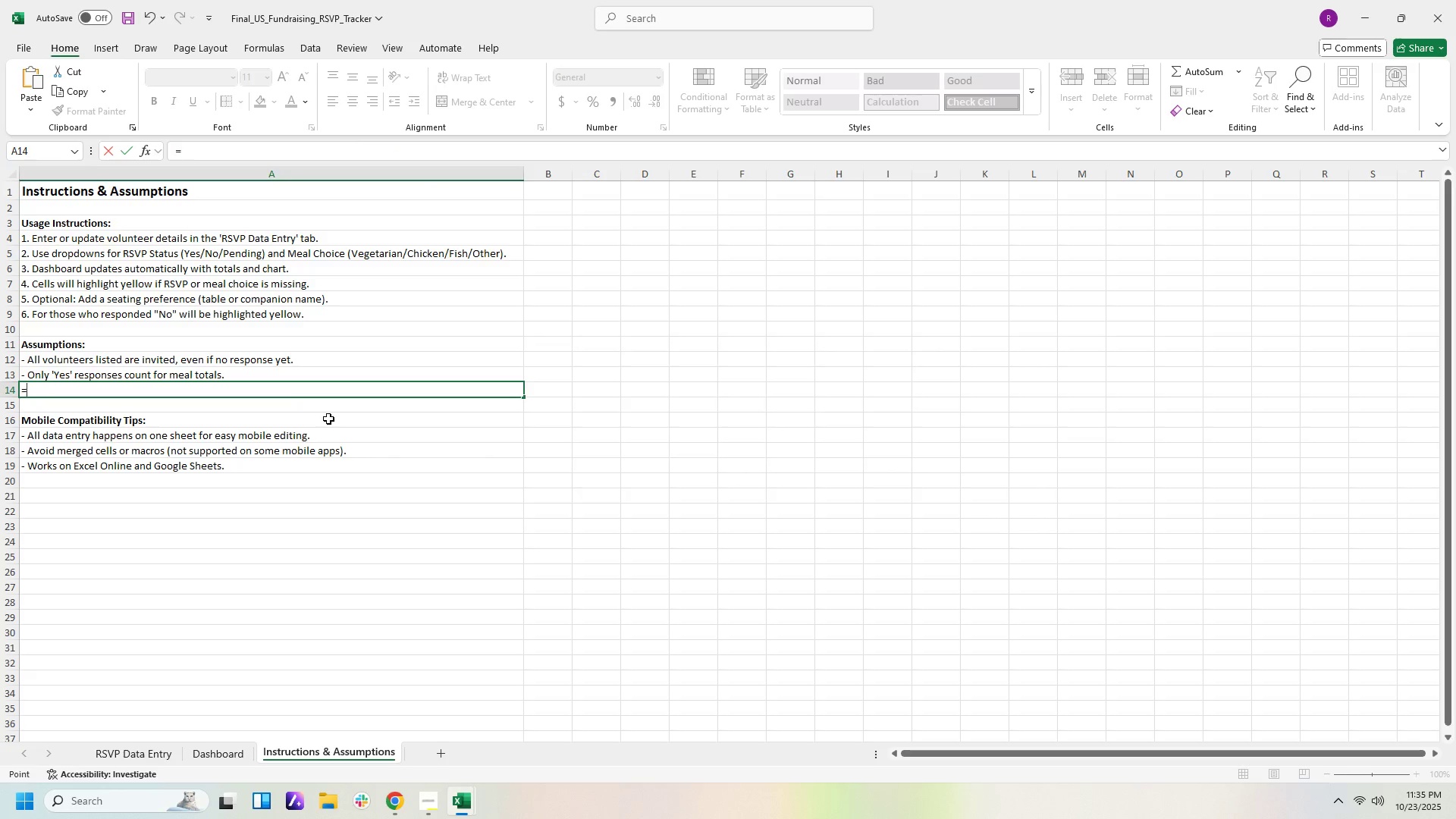 
key(Control+Z)
 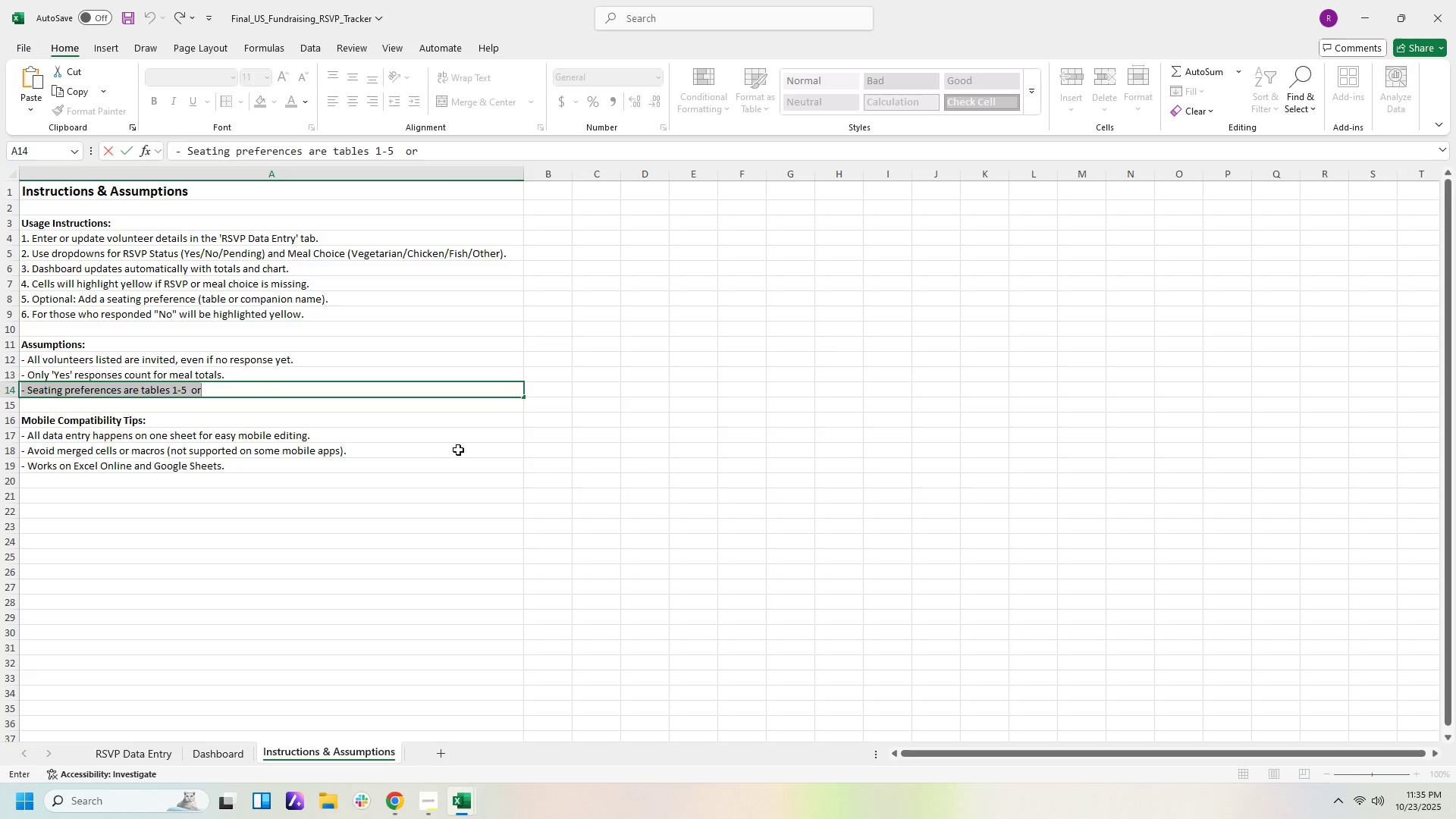 
left_click([458, 450])
 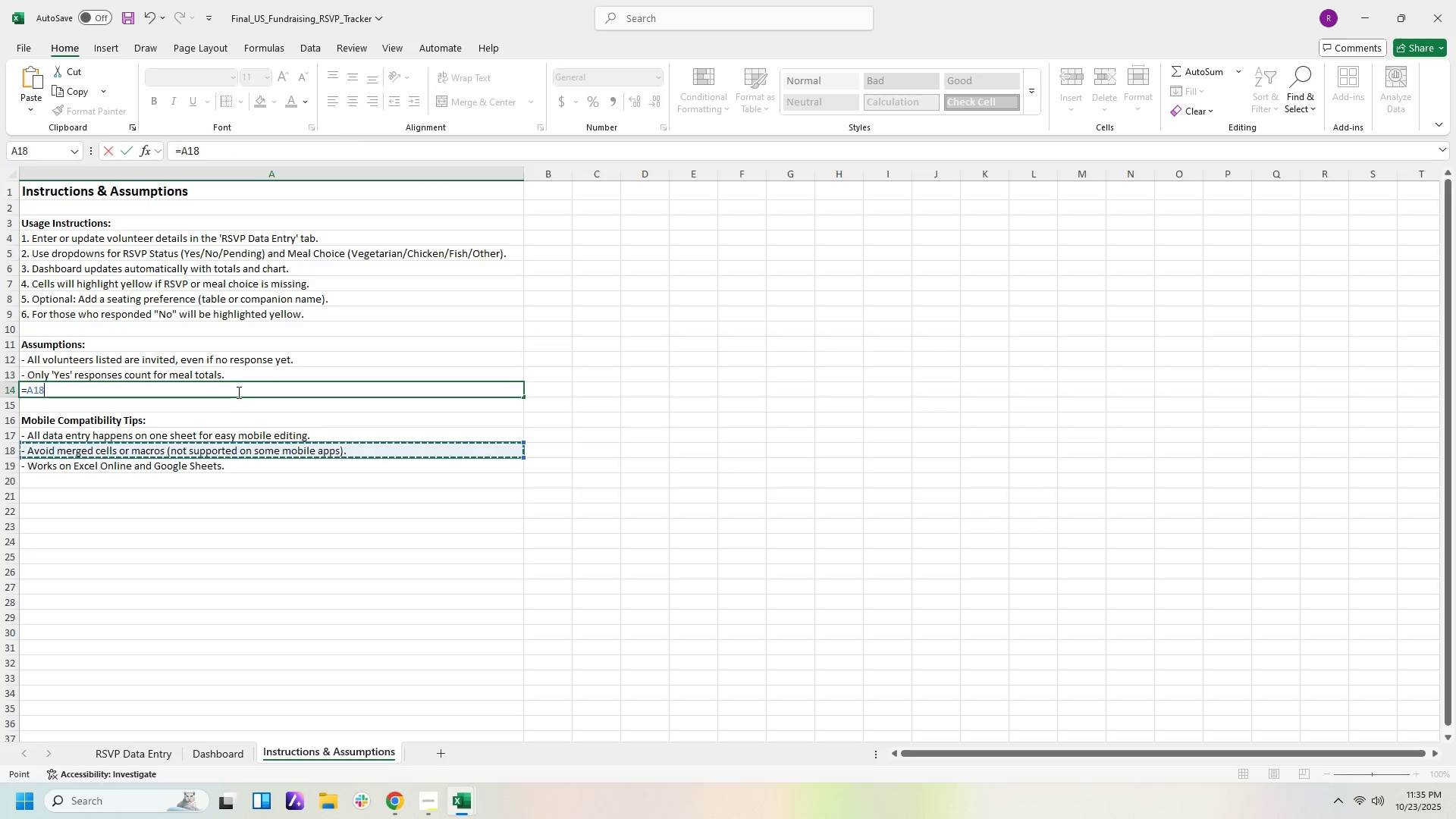 
left_click([237, 392])
 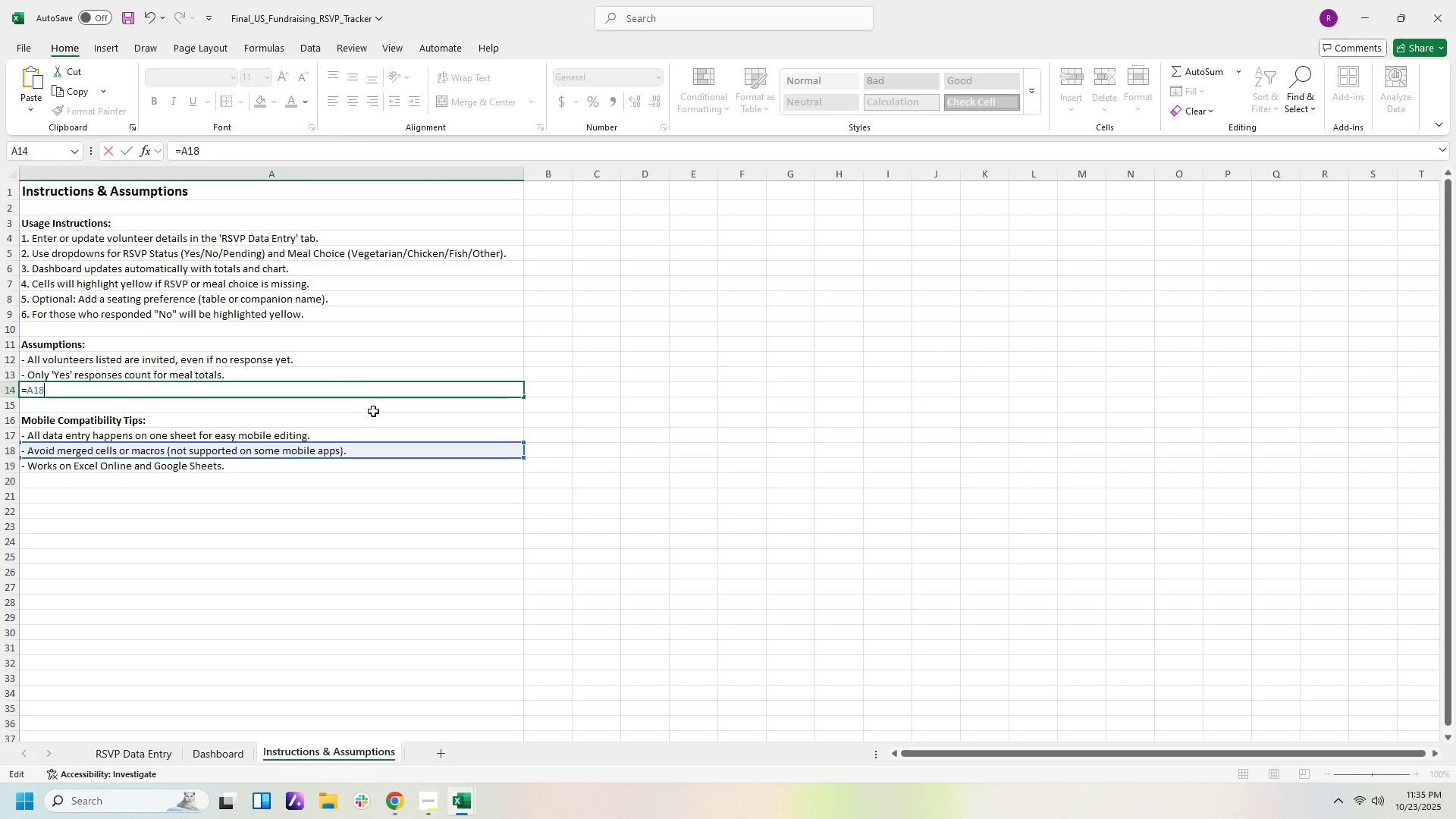 
left_click([373, 411])
 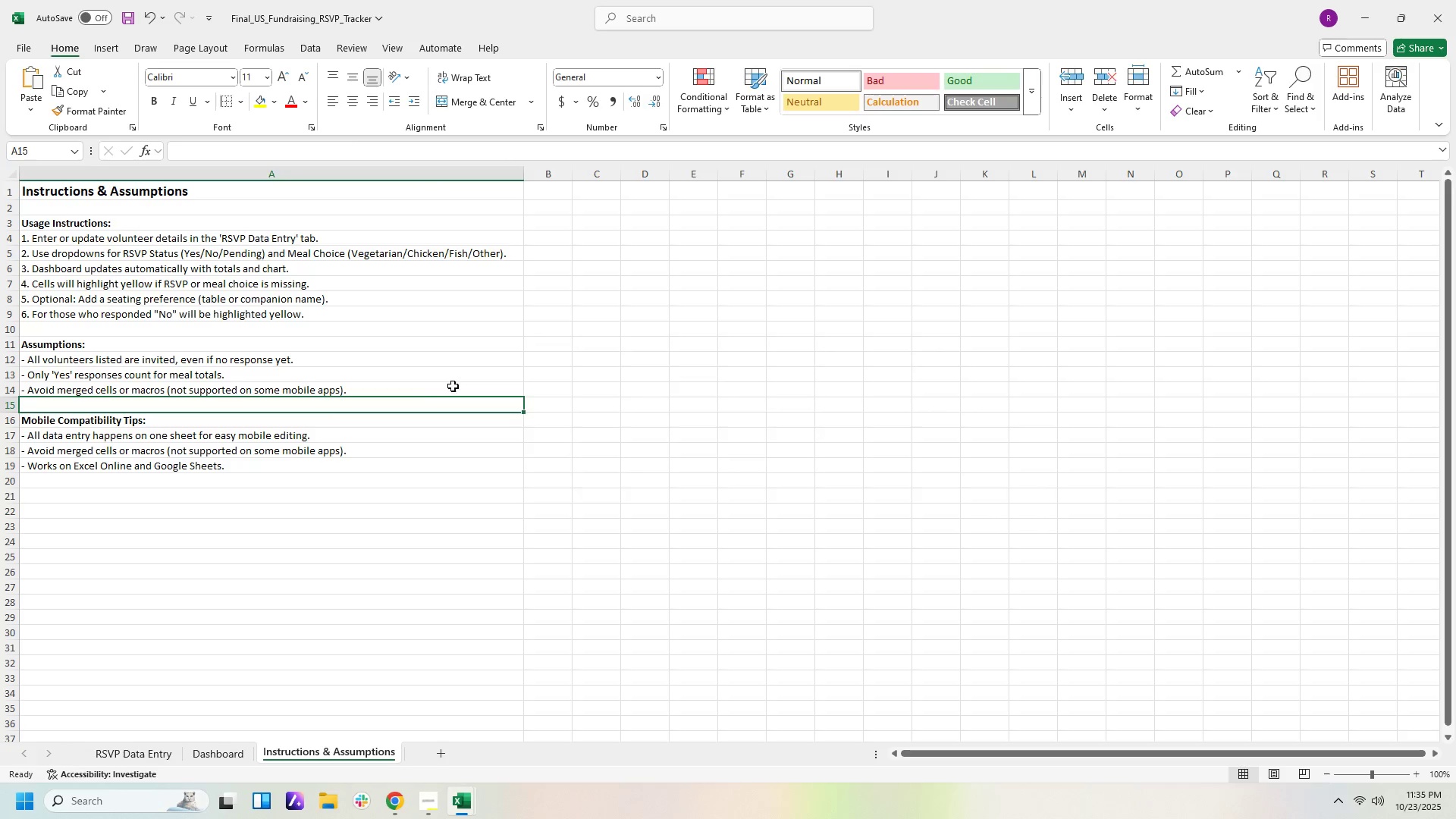 
key(Control+Z)
 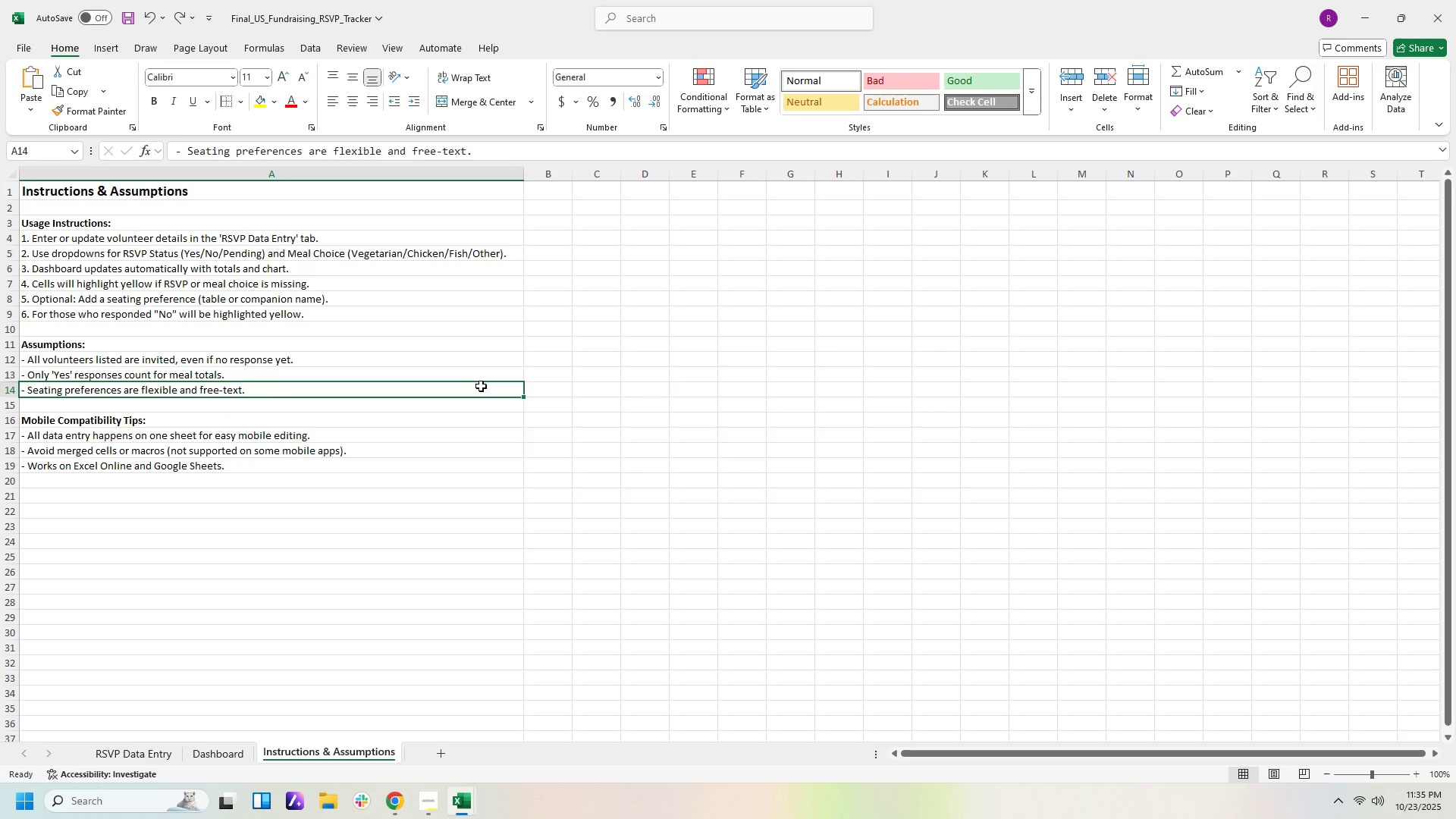 
hold_key(key=ControlLeft, duration=0.46)
 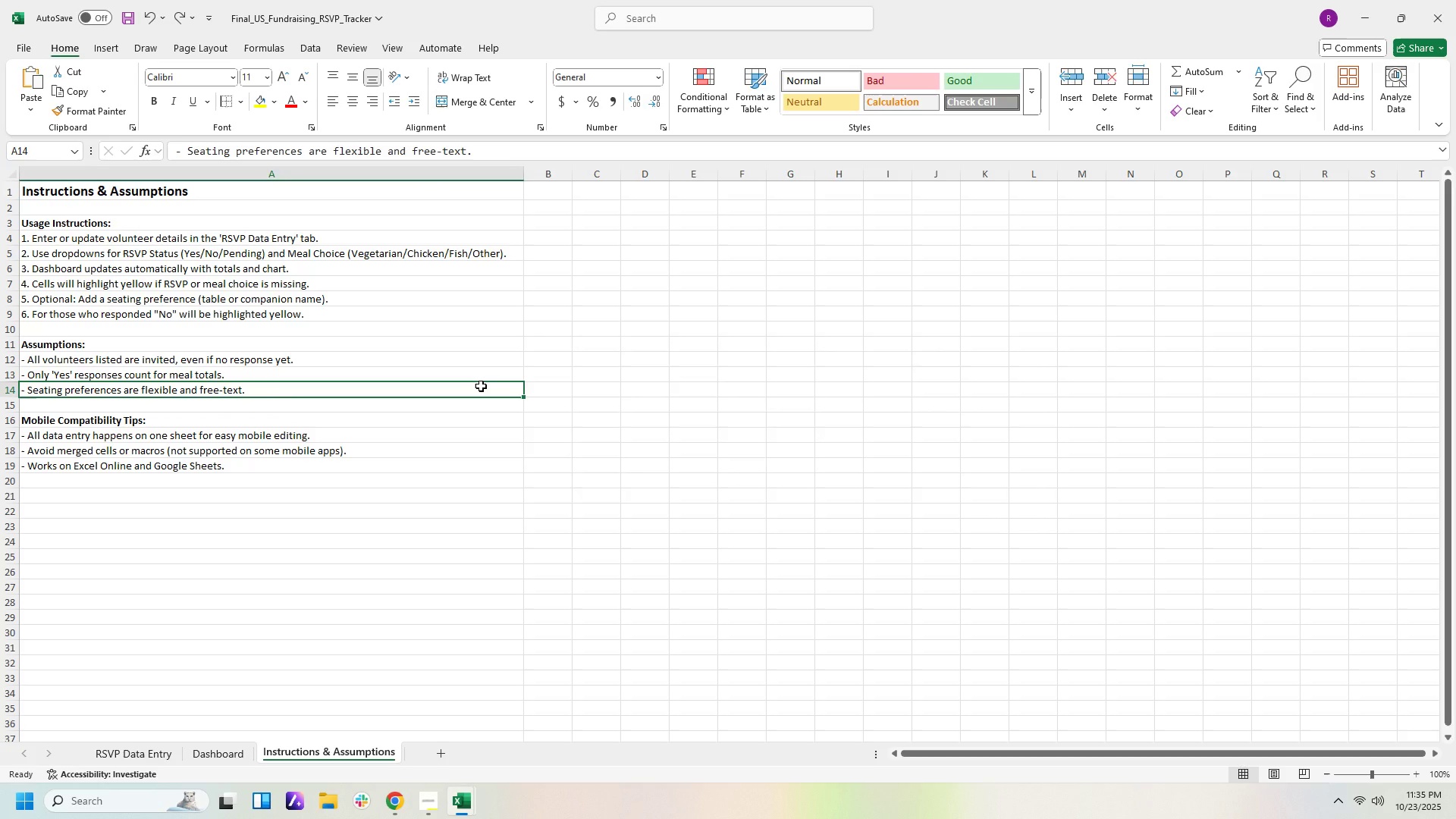 
key(Control+Z)
 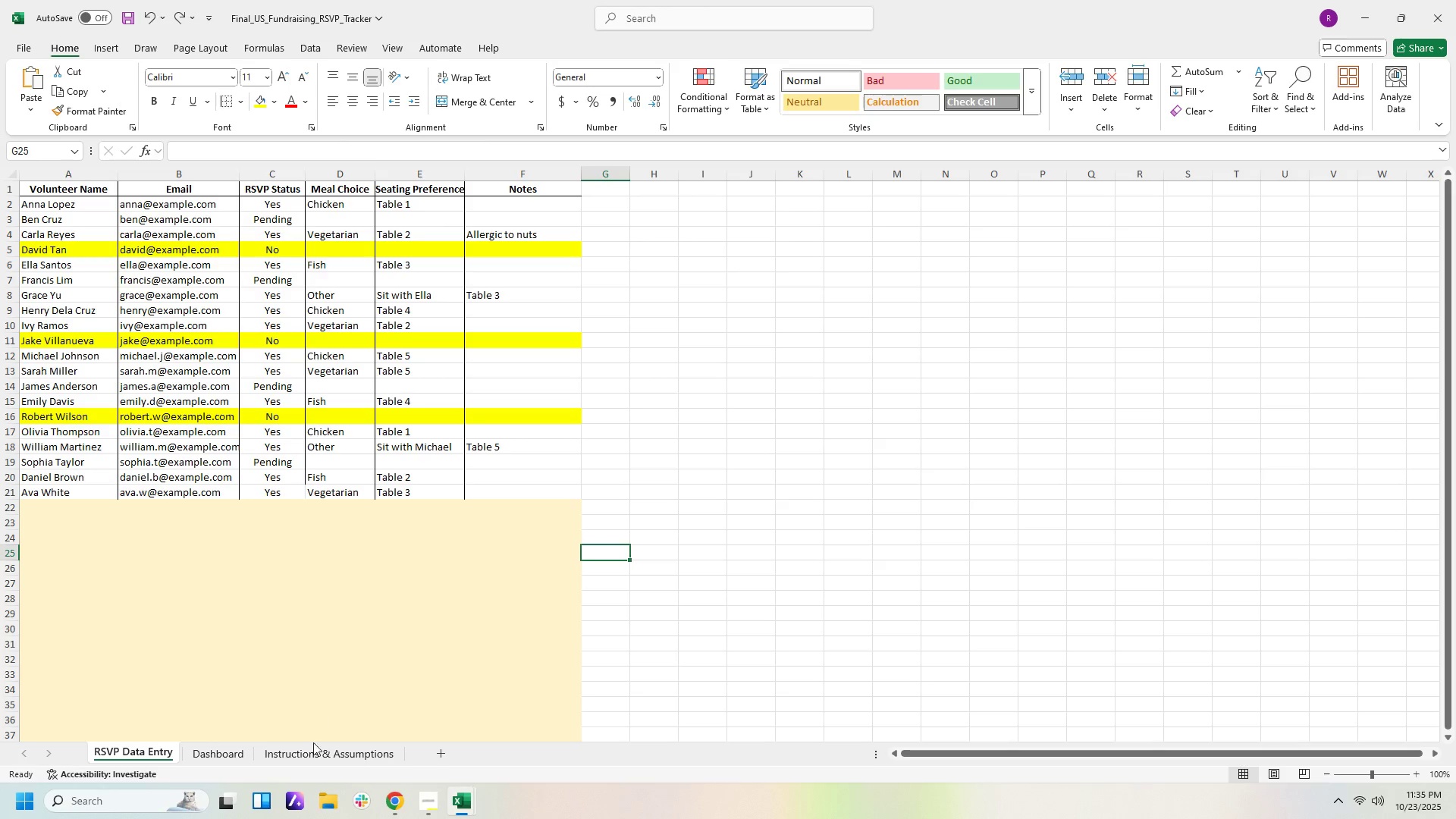 
left_click([312, 750])
 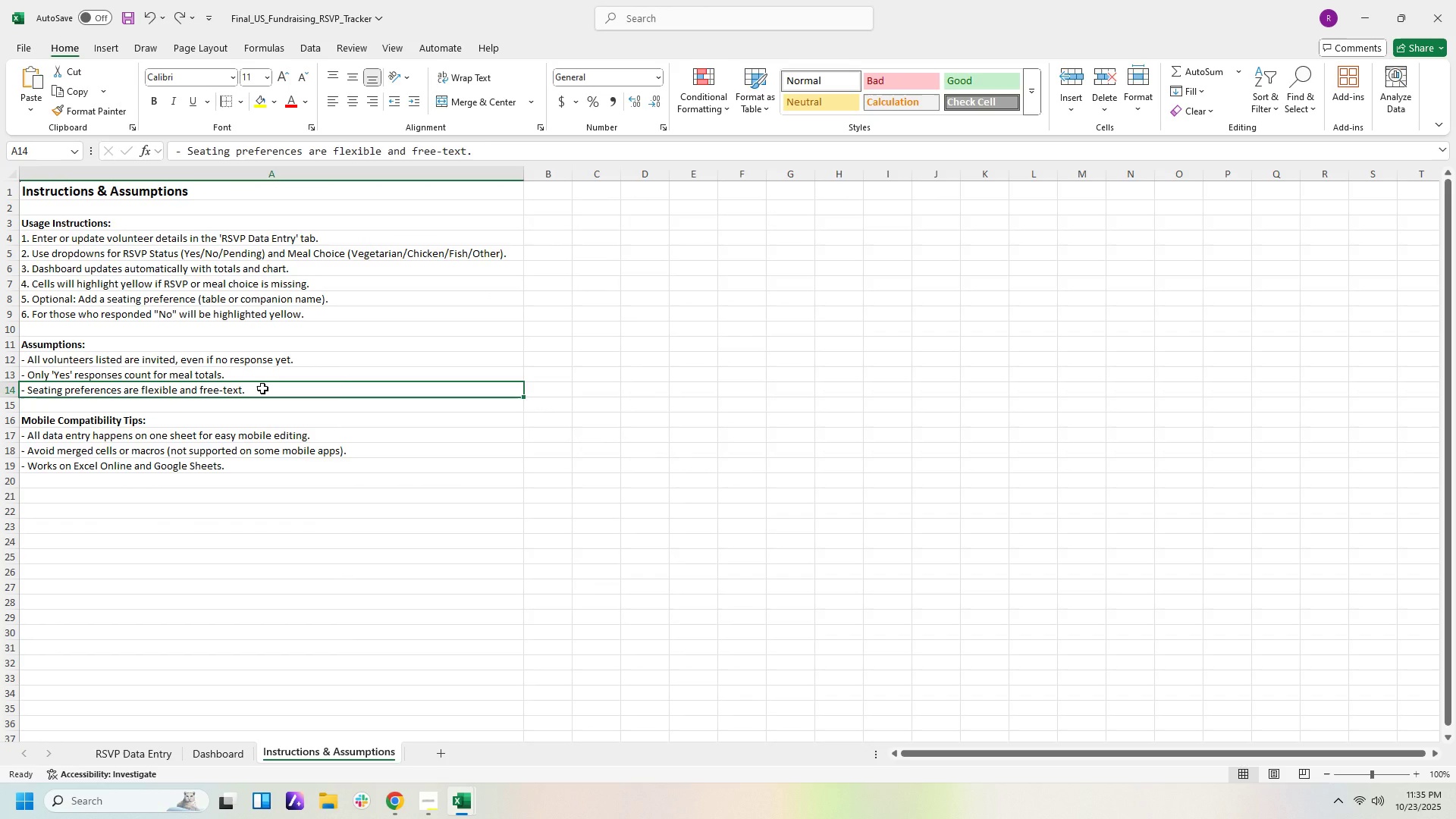 
wait(5.13)
 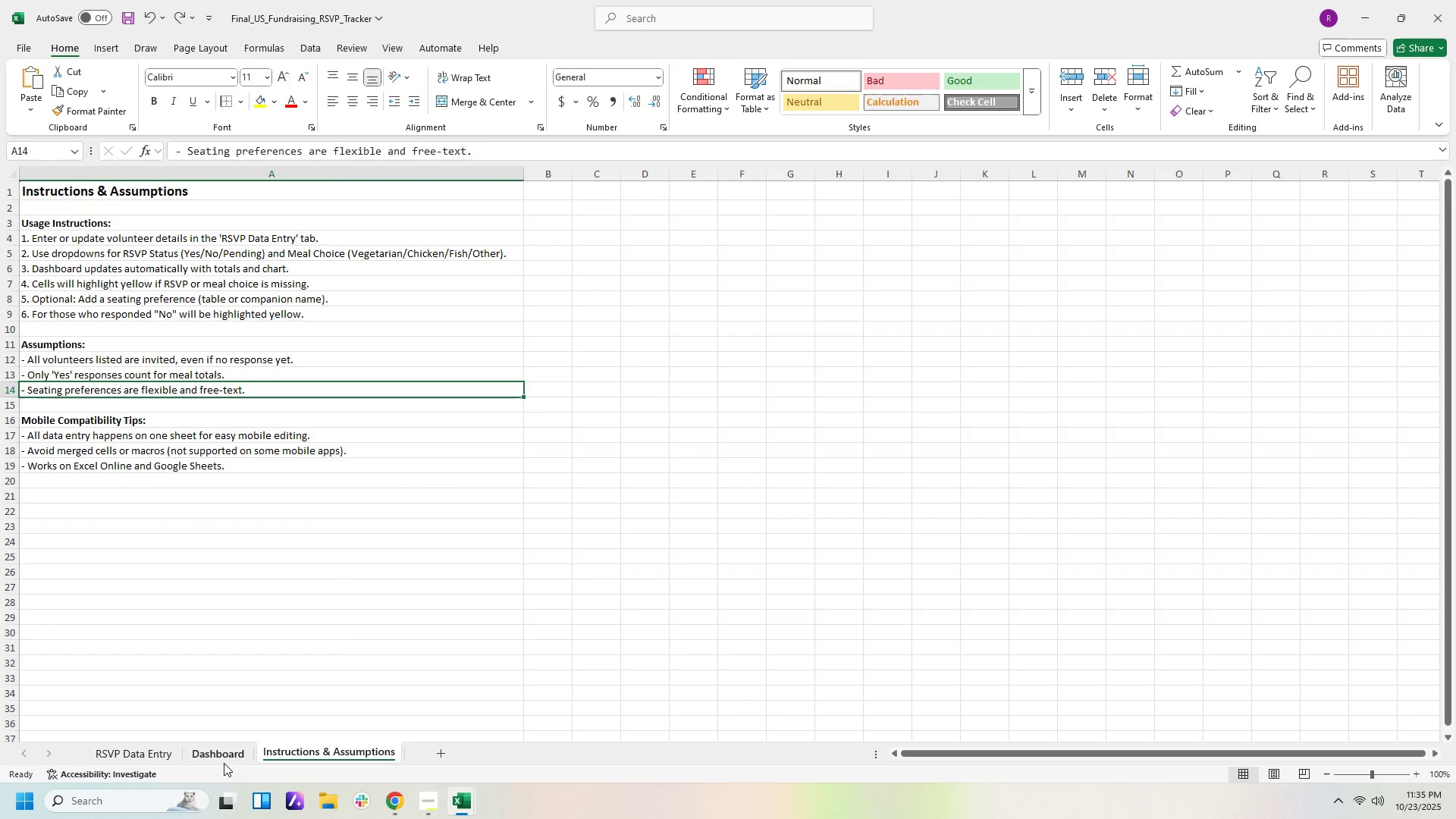 
double_click([262, 392])
 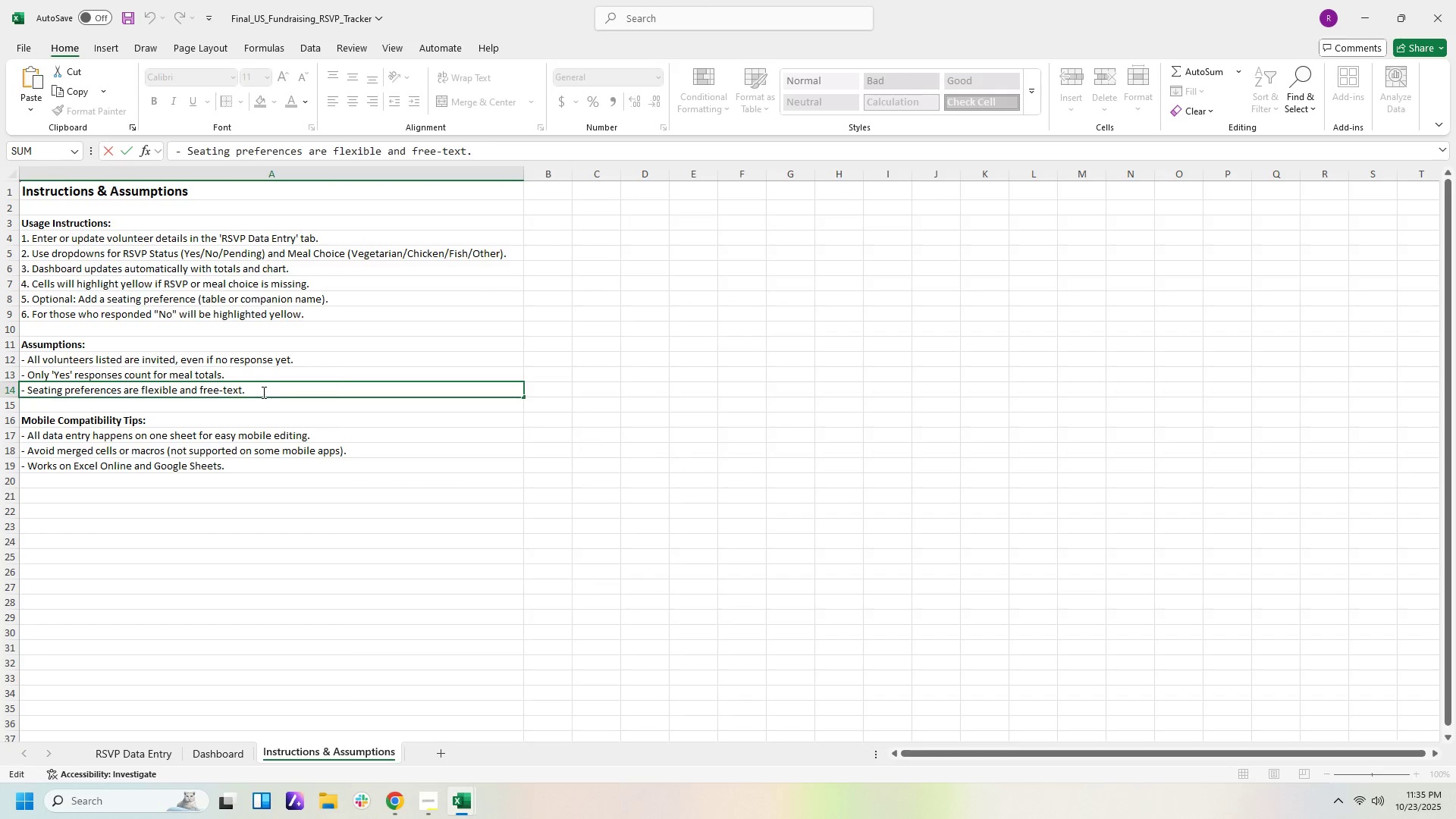 
left_click_drag(start_coordinate=[262, 392], to_coordinate=[29, 386])
 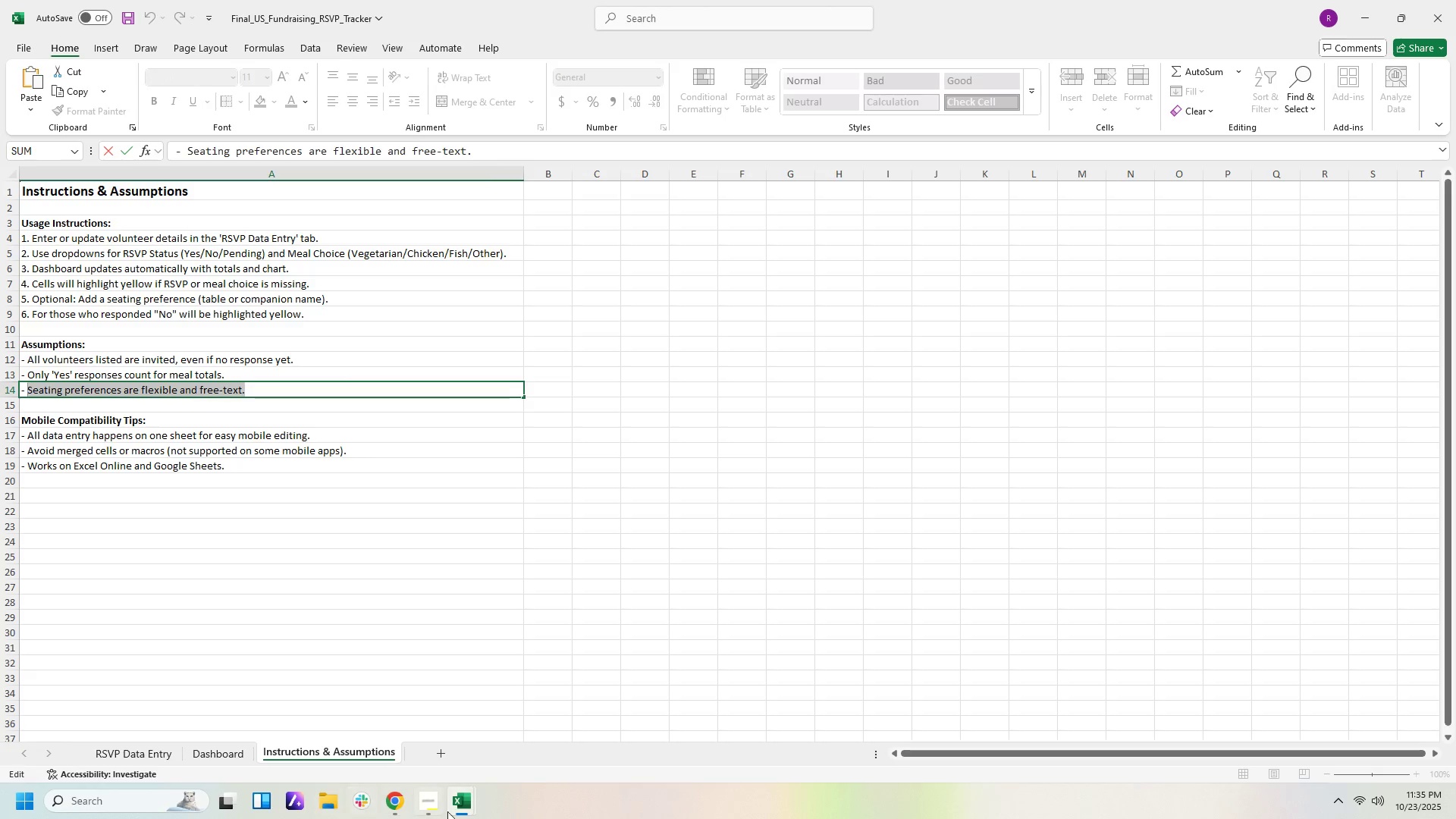 
left_click([465, 809])
 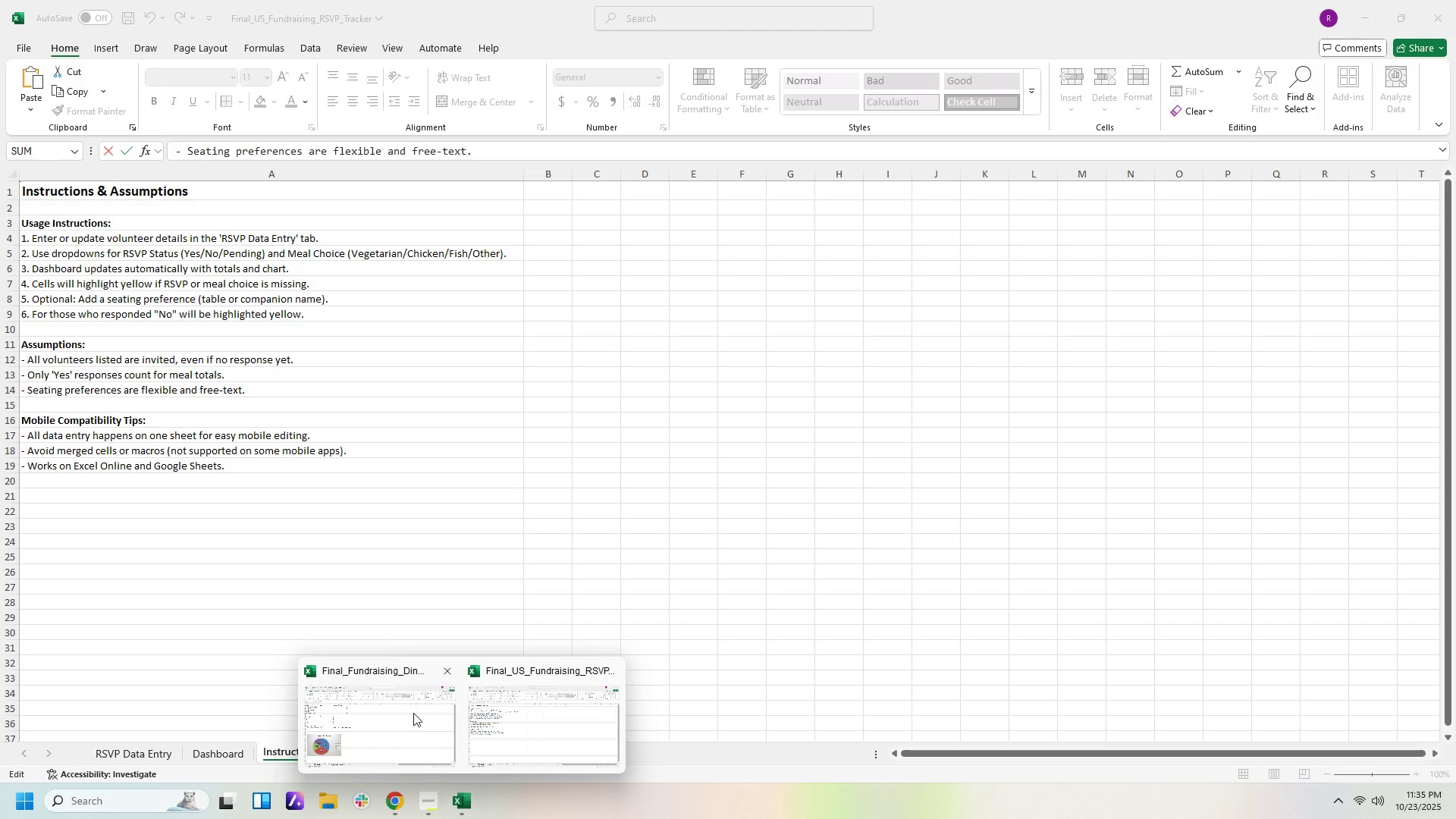 
left_click([413, 713])
 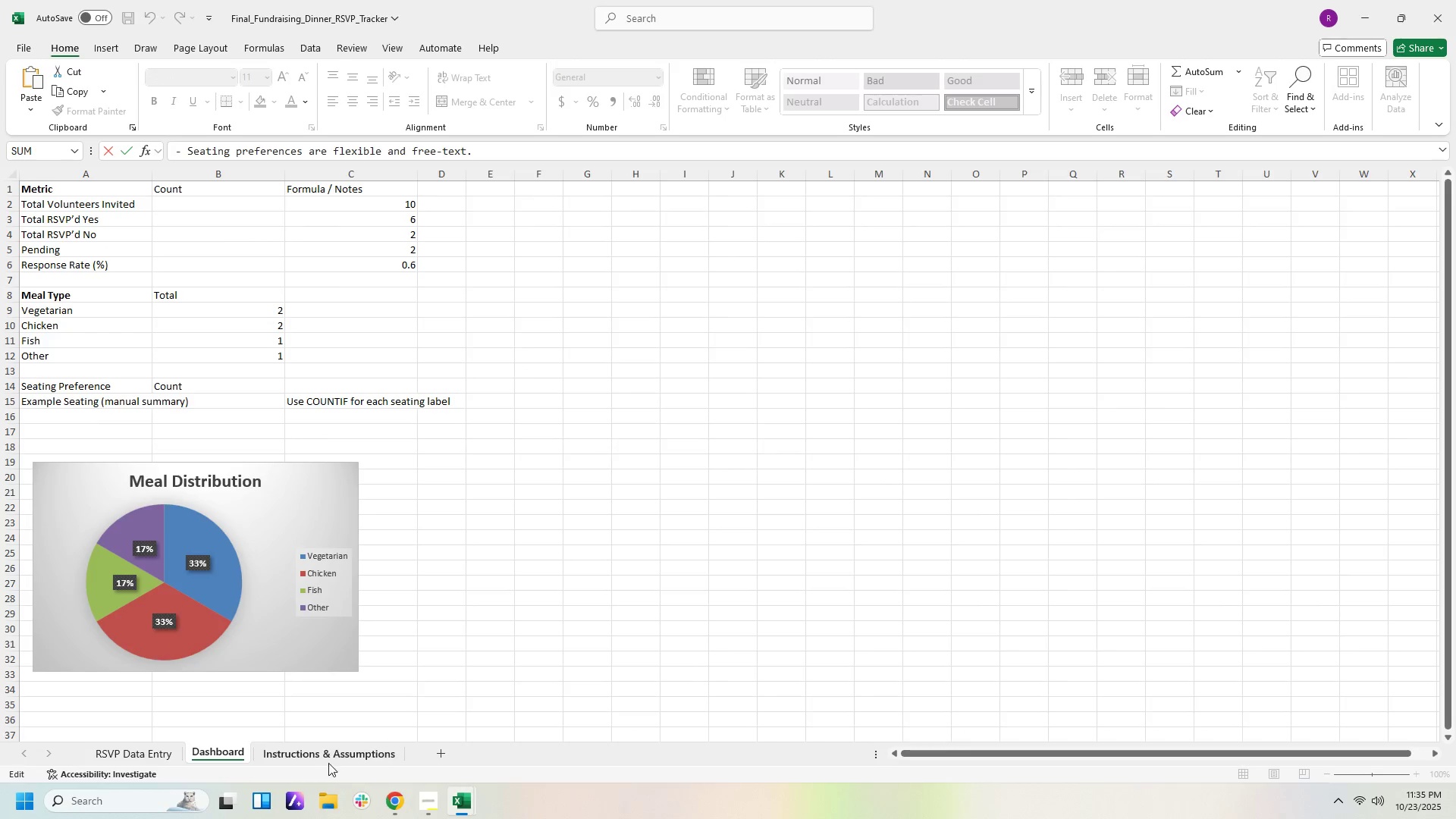 
left_click([325, 761])
 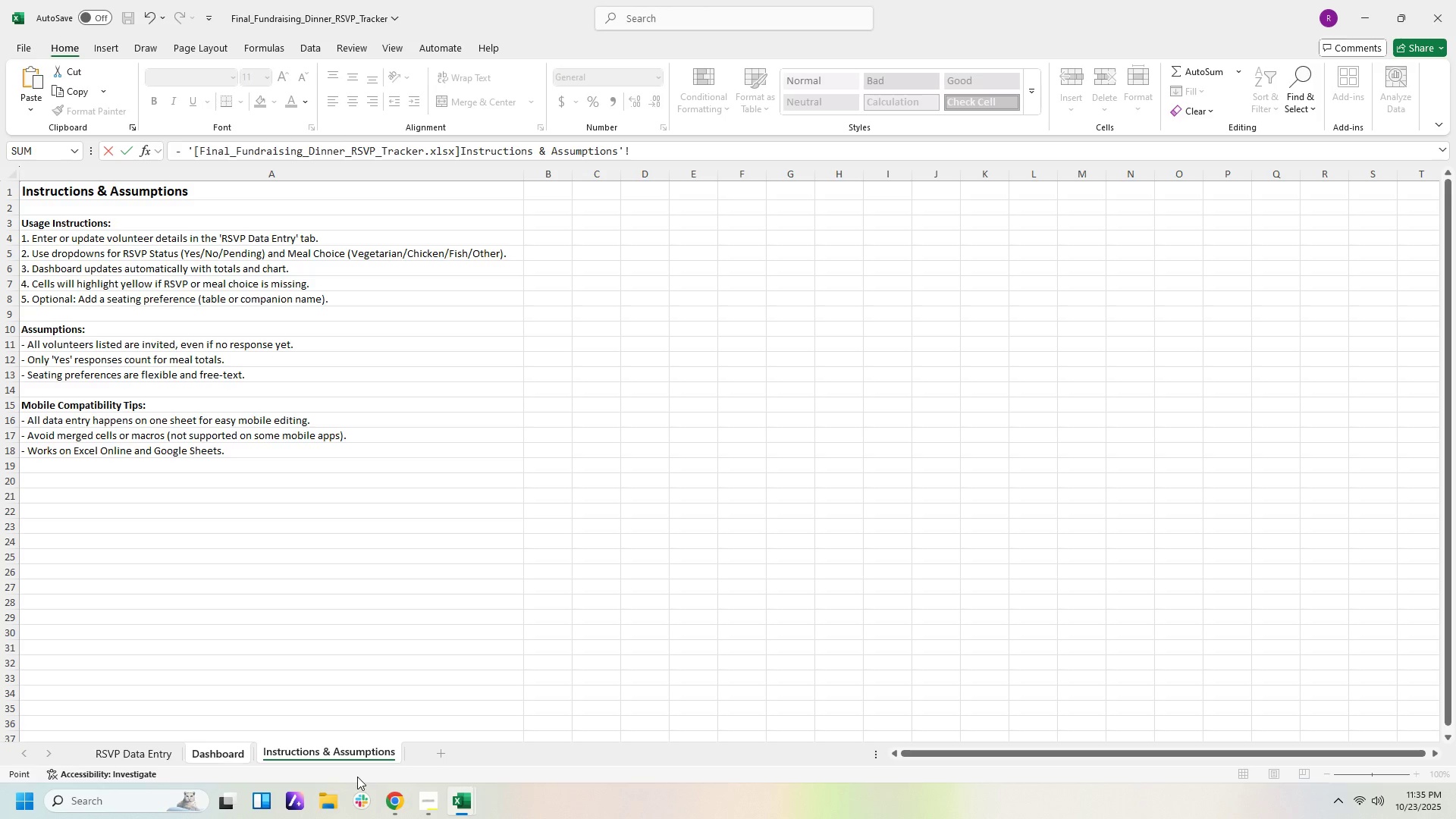 
wait(14.98)
 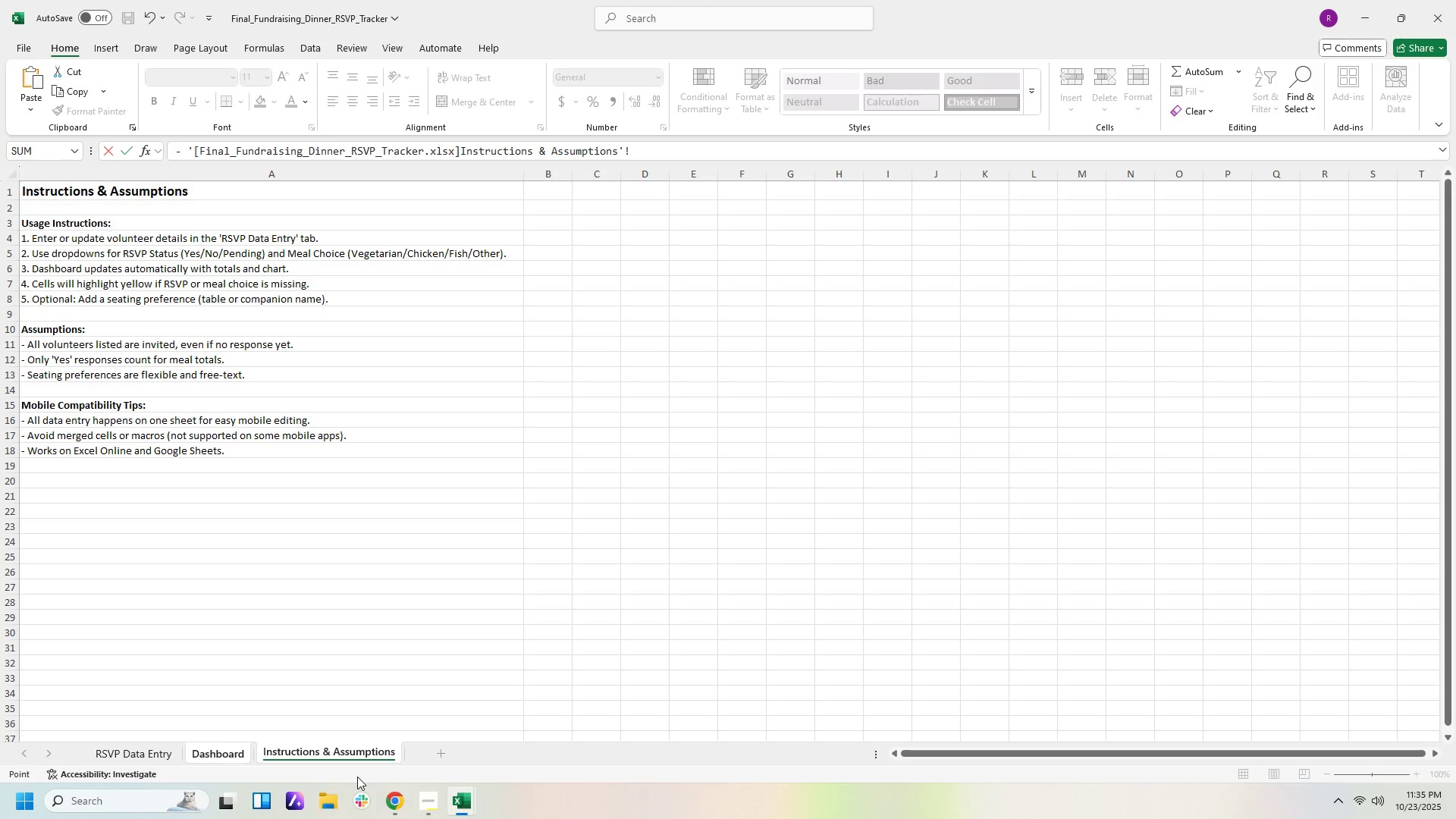 
left_click([531, 714])
 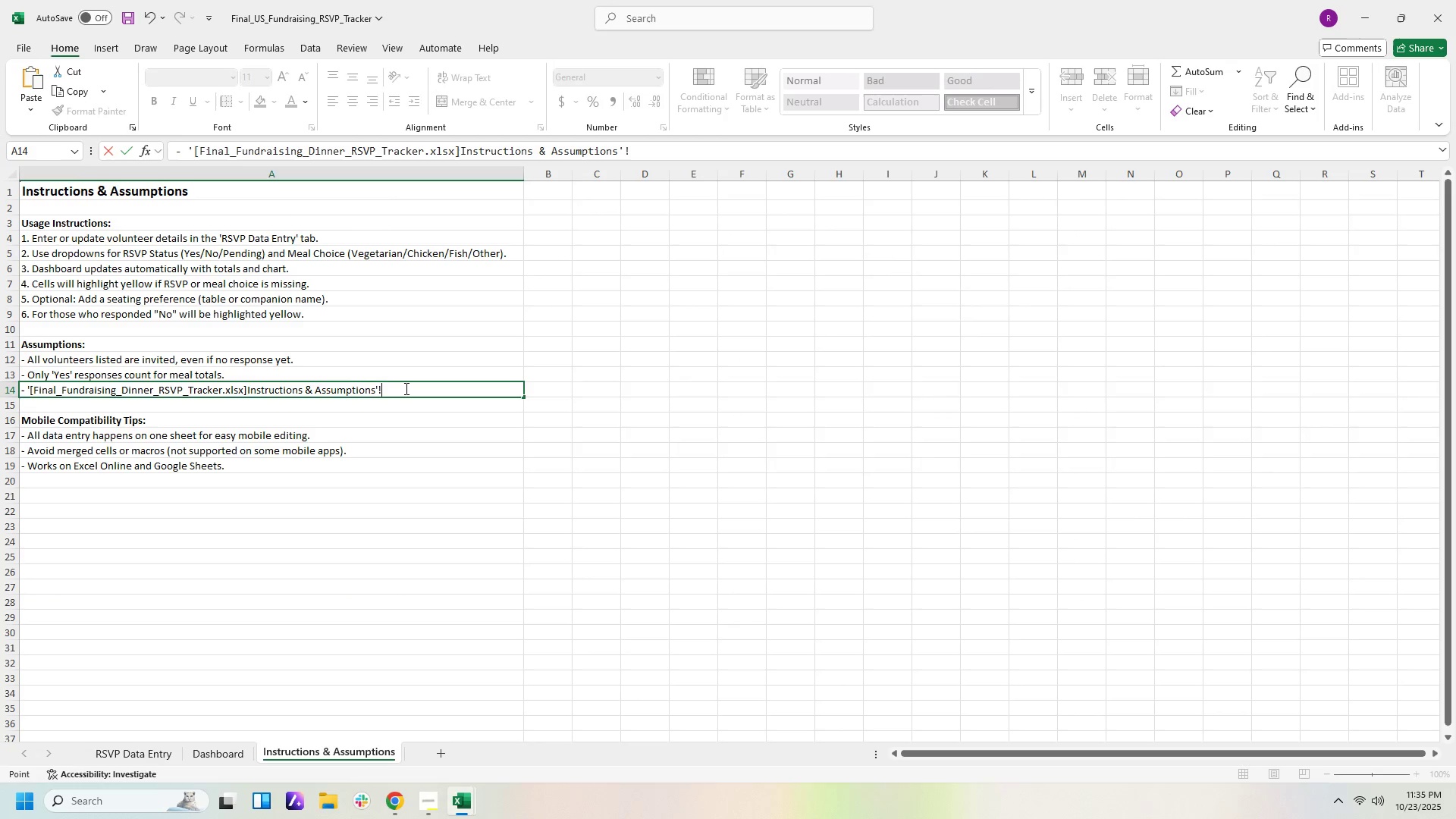 
left_click_drag(start_coordinate=[406, 388], to_coordinate=[30, 386])
 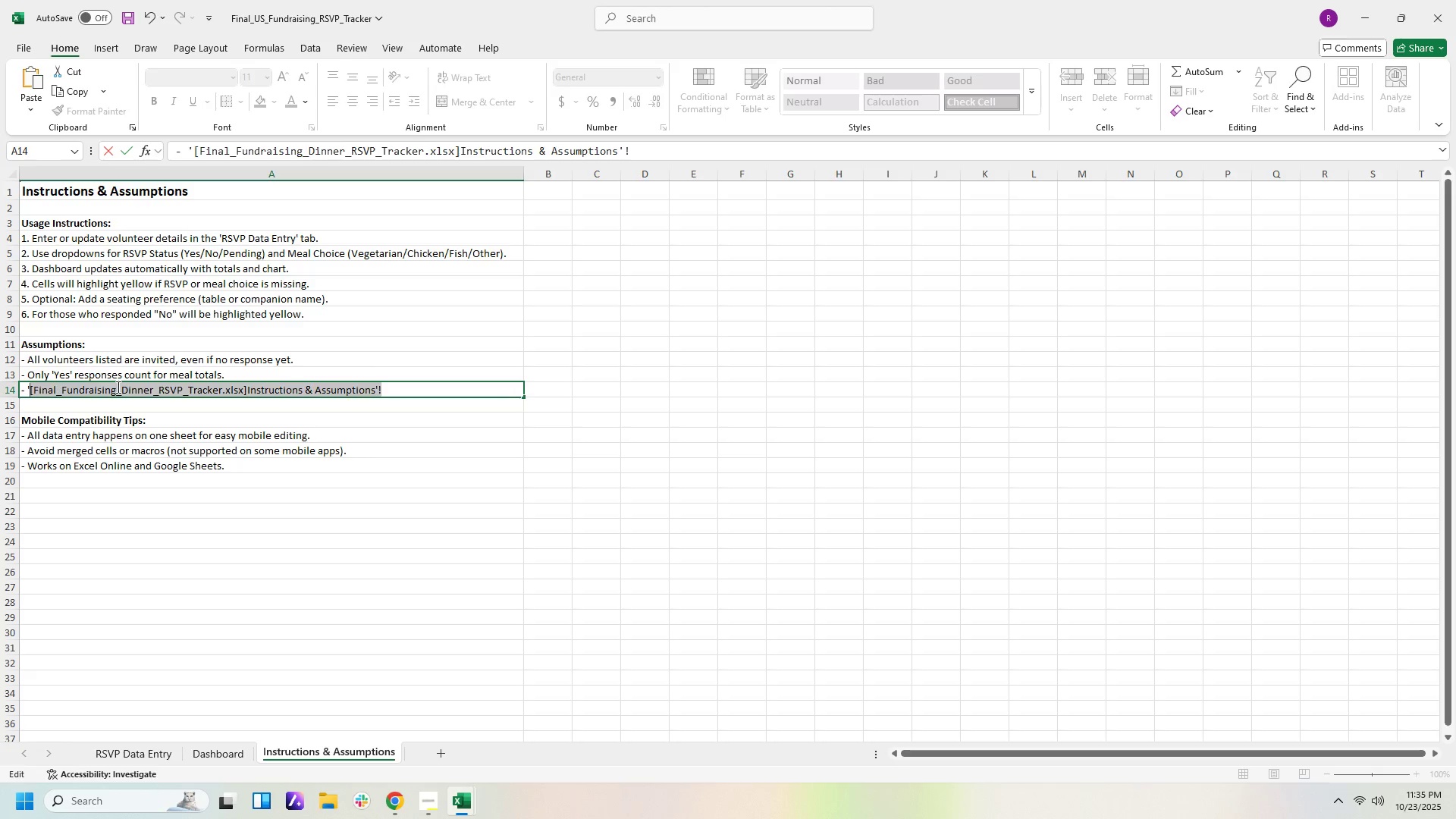 
key(Backspace)
key(Backspace)
type(Setting preede)
key(Backspace)
key(Backspace)
key(Backspace)
type(ferene are tan)
key(Backspace)
type(bles 1 through )
key(Backspace)
key(Backspace)
key(Backspace)
key(Backspace)
key(Backspace)
key(Backspace)
key(Backspace)
key(Backspace)
 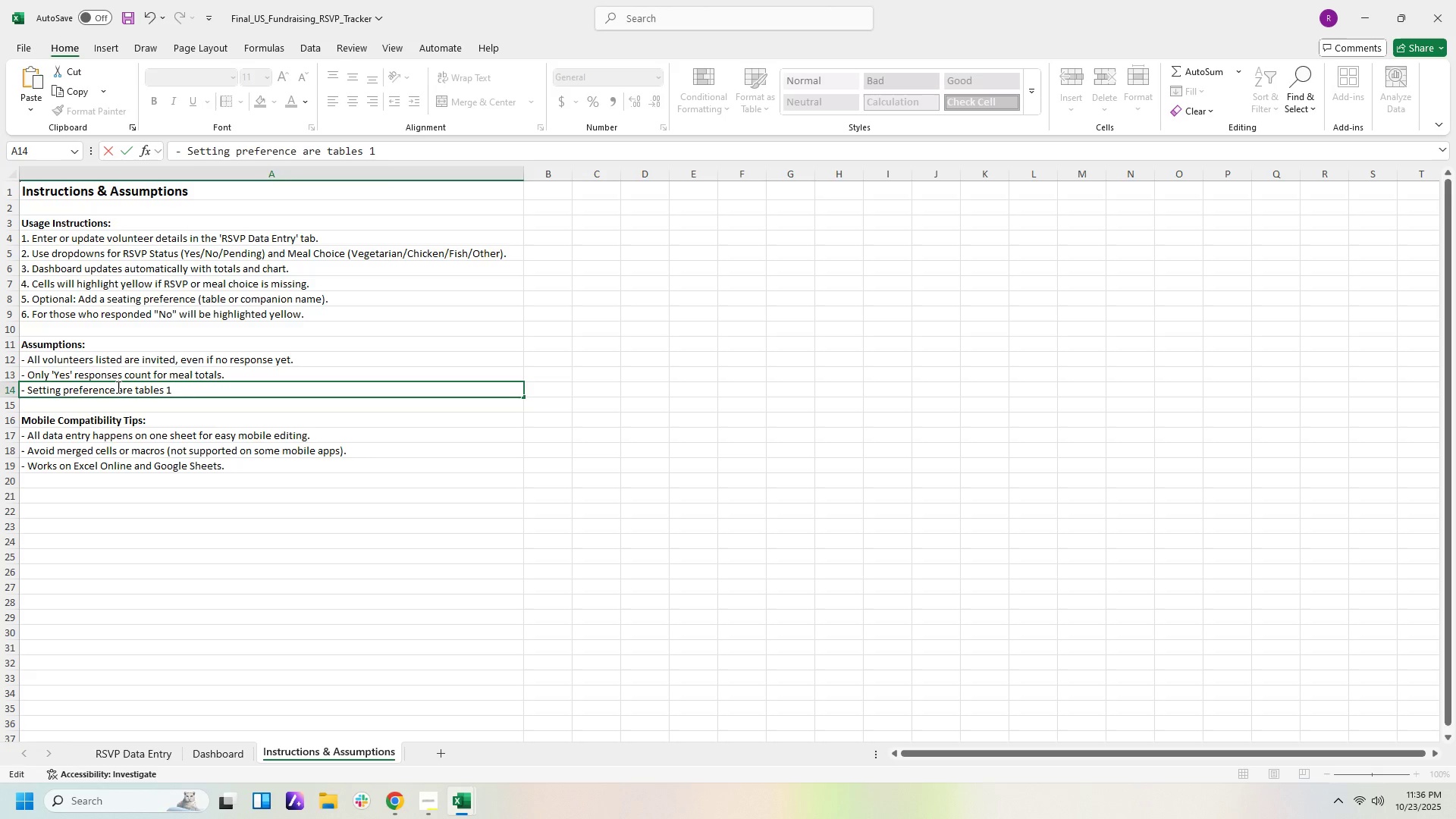 
hold_key(key=C, duration=0.33)
 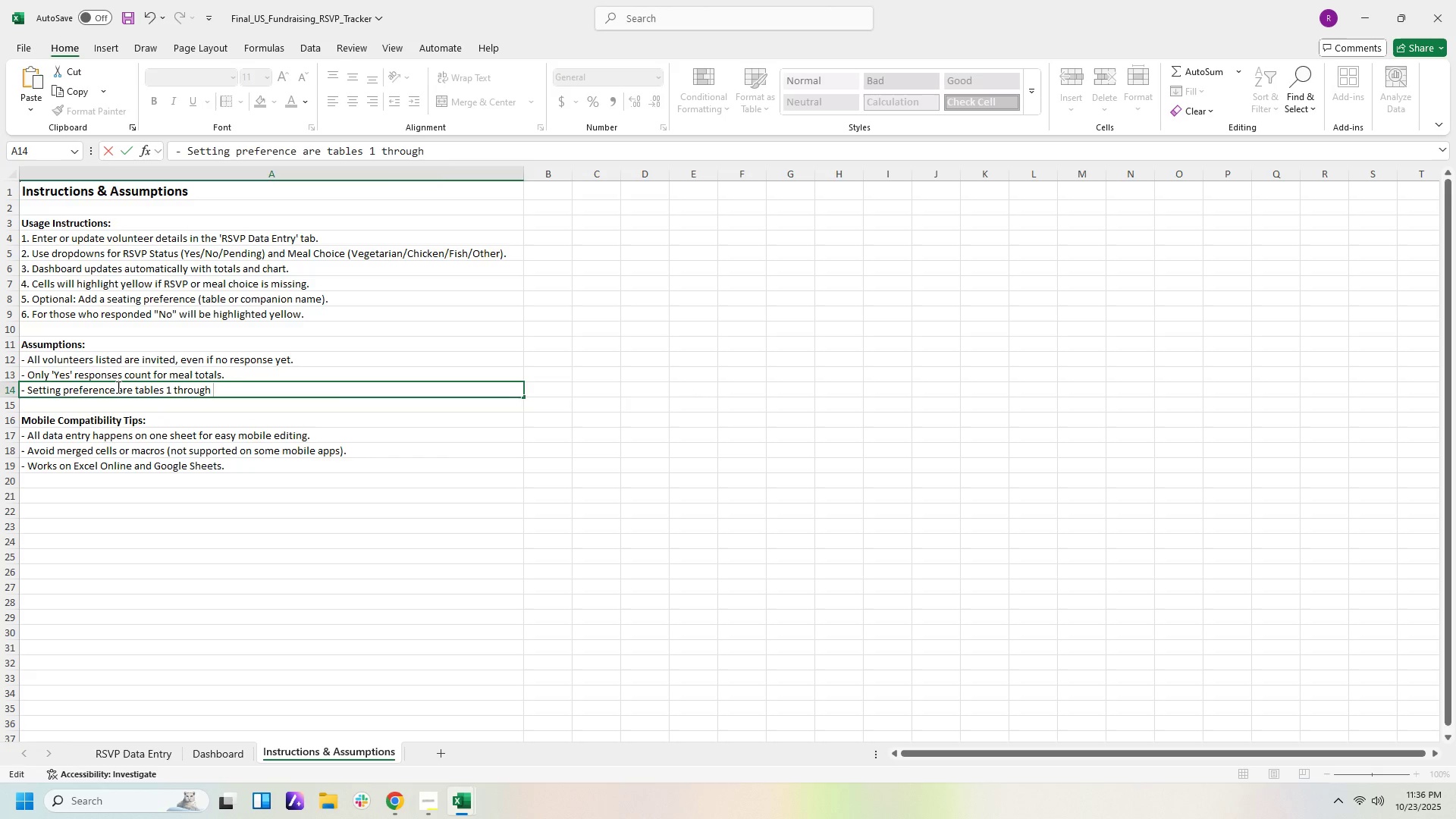 
type(to 5.)
 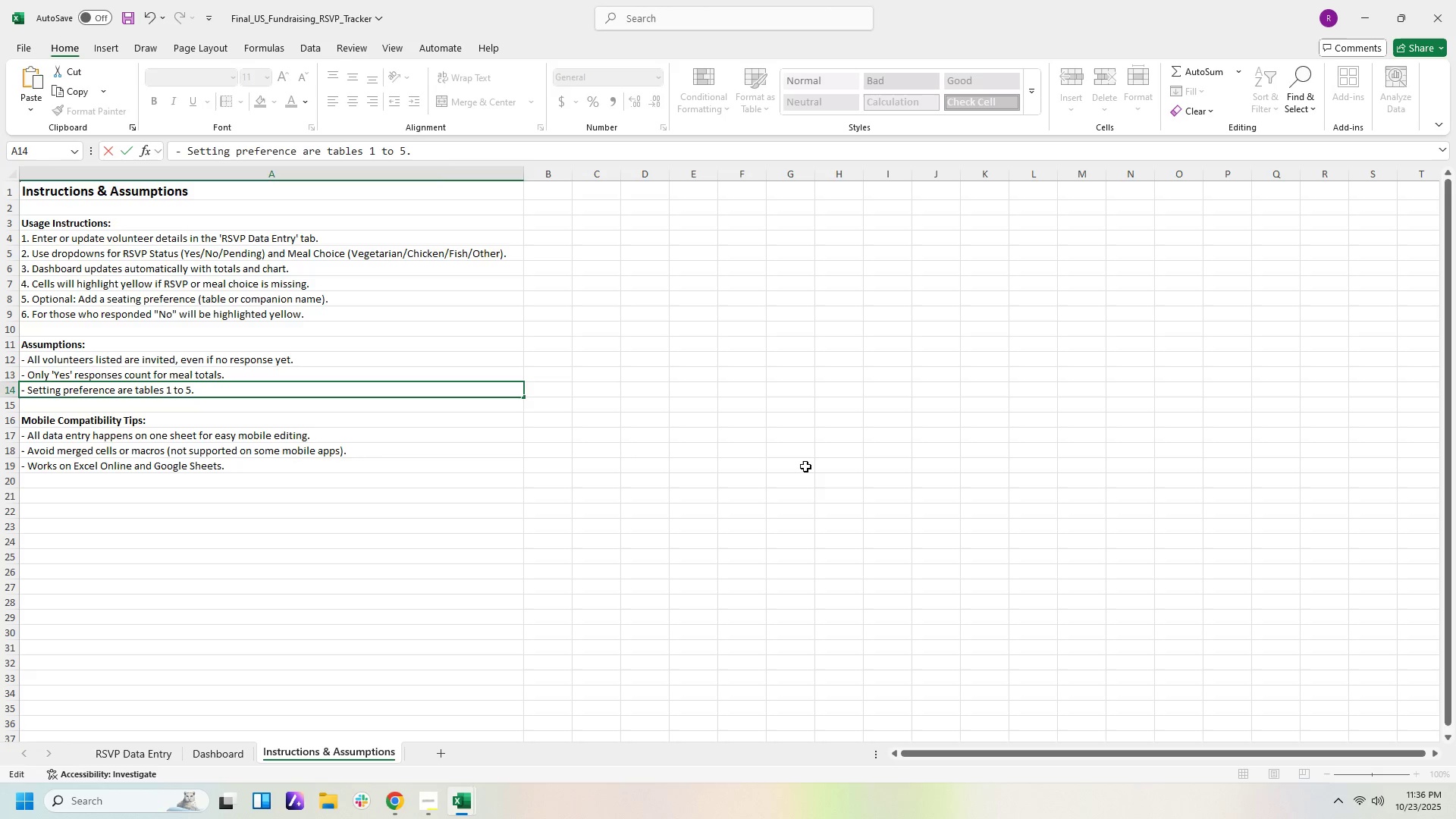 
left_click([814, 483])
 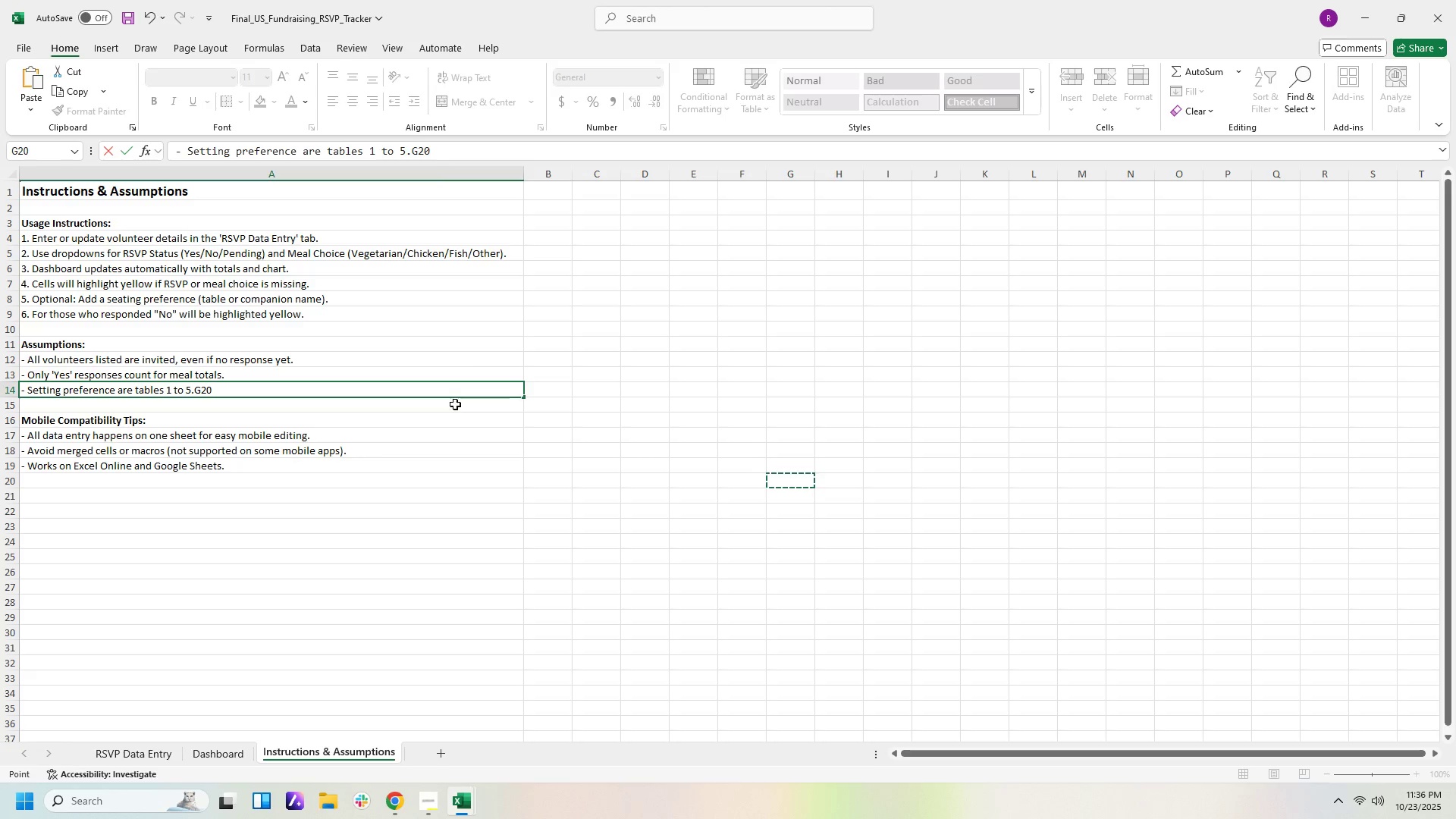 
double_click([454, 392])
 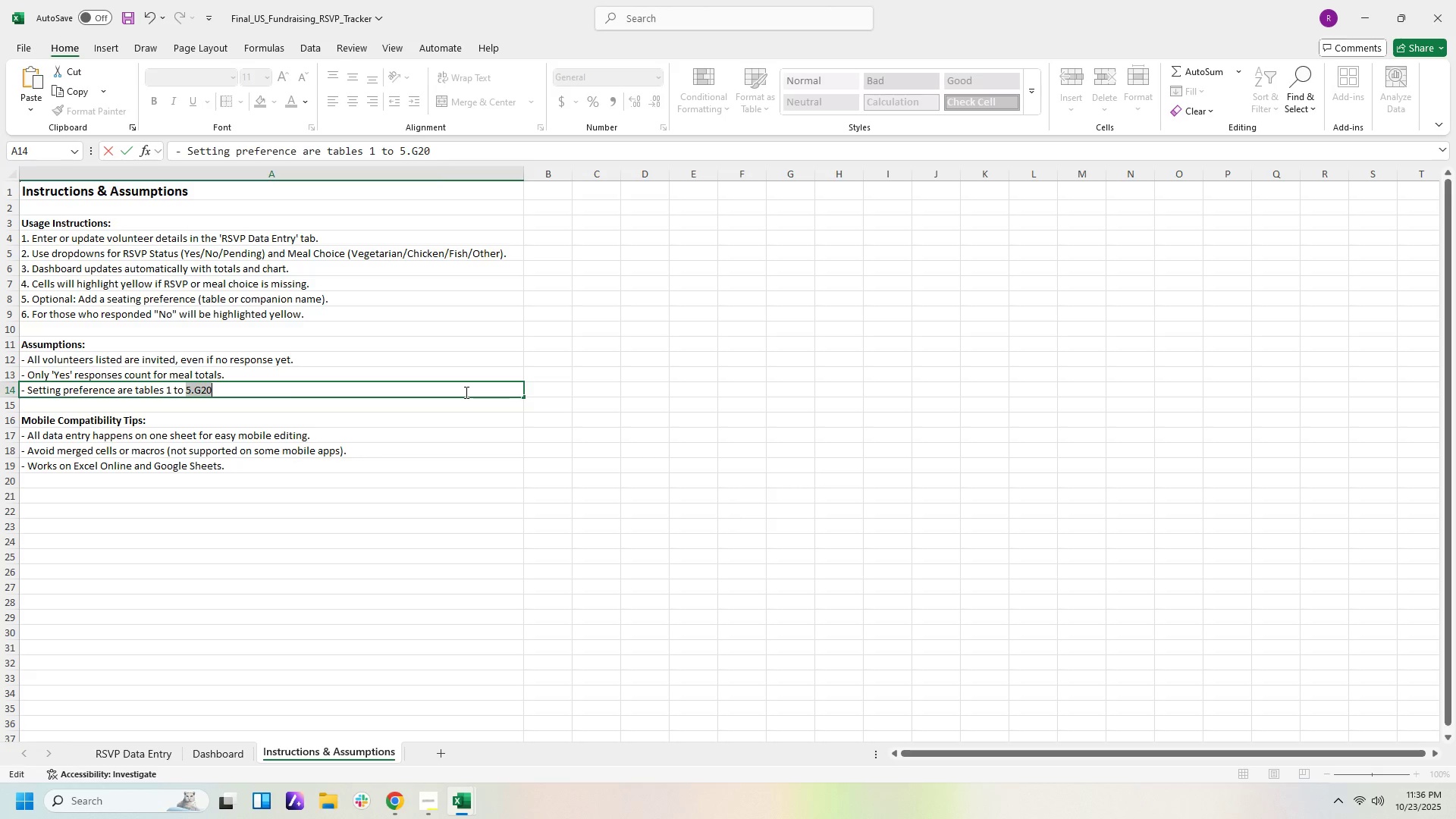 
key(Backspace)
 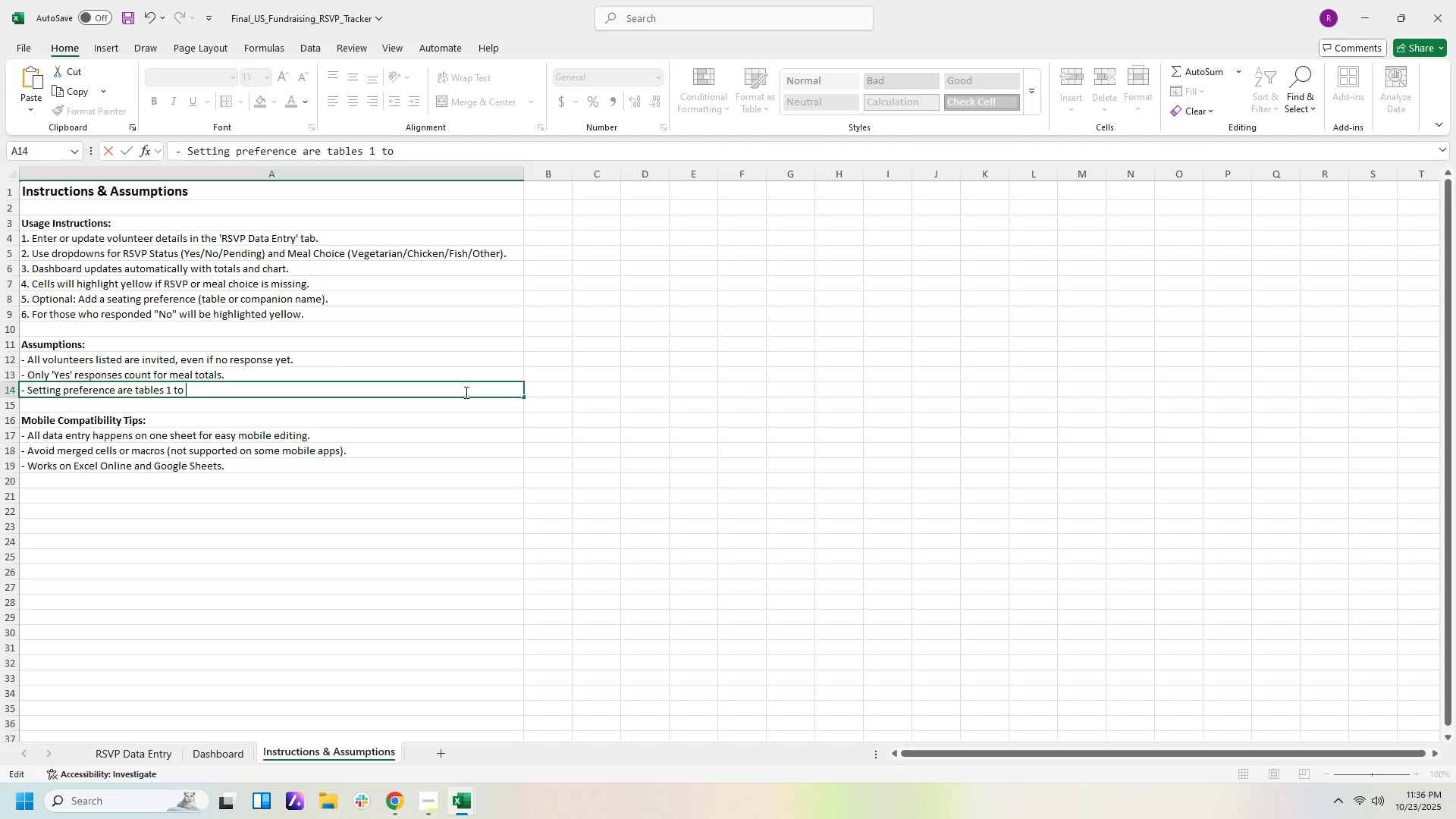 
key(5)
 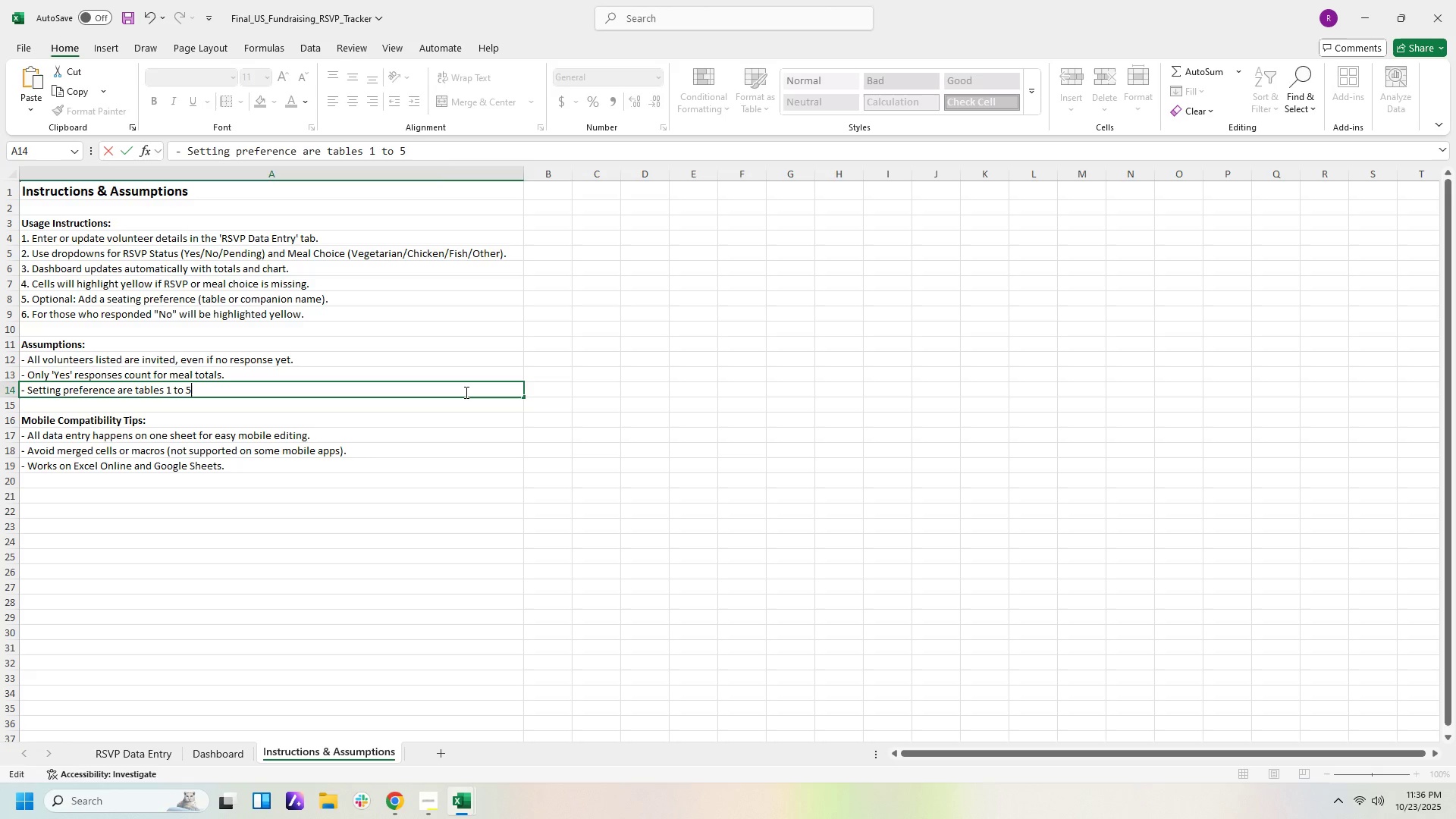 
key(Period)
 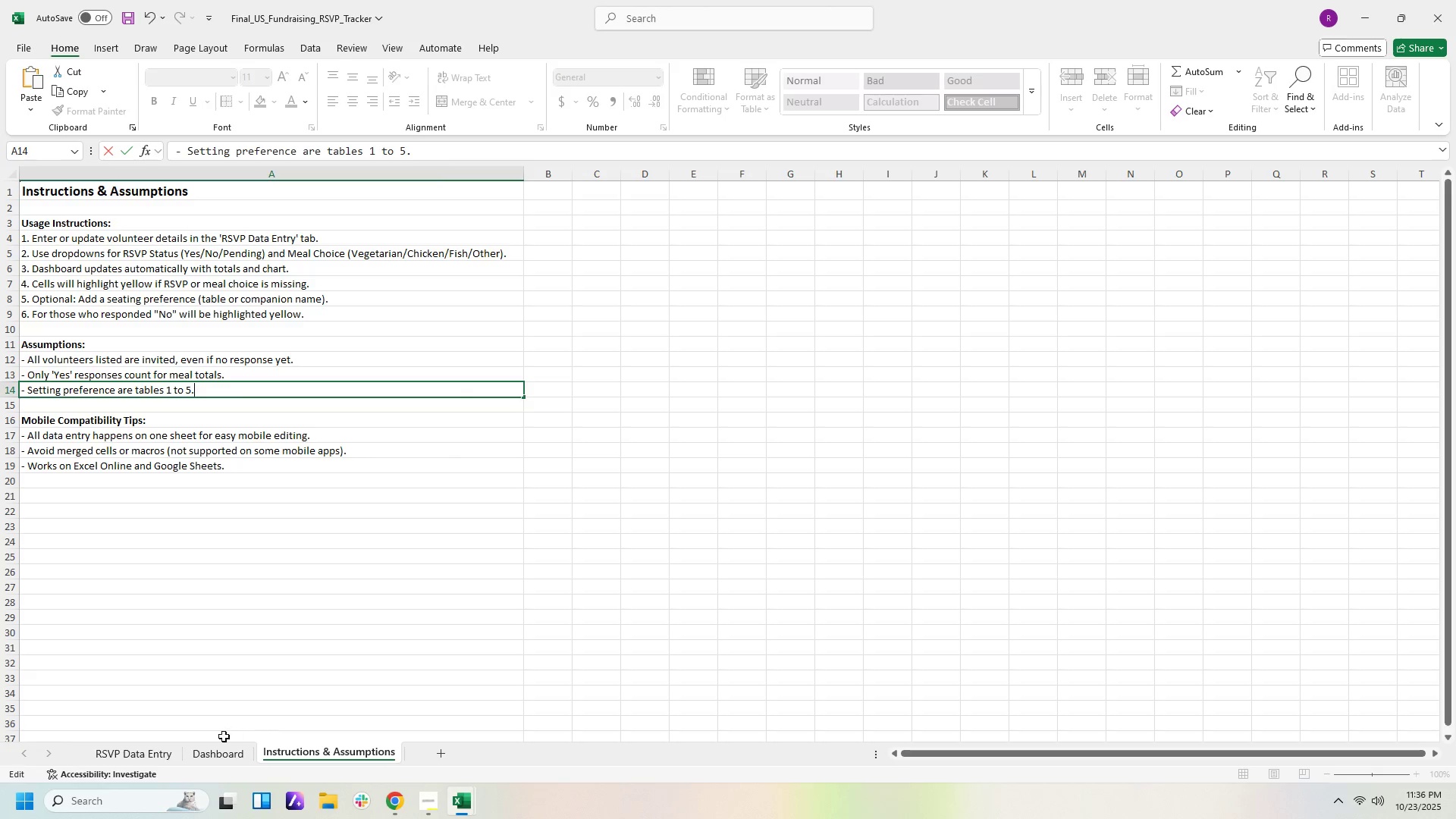 
left_click([223, 752])
 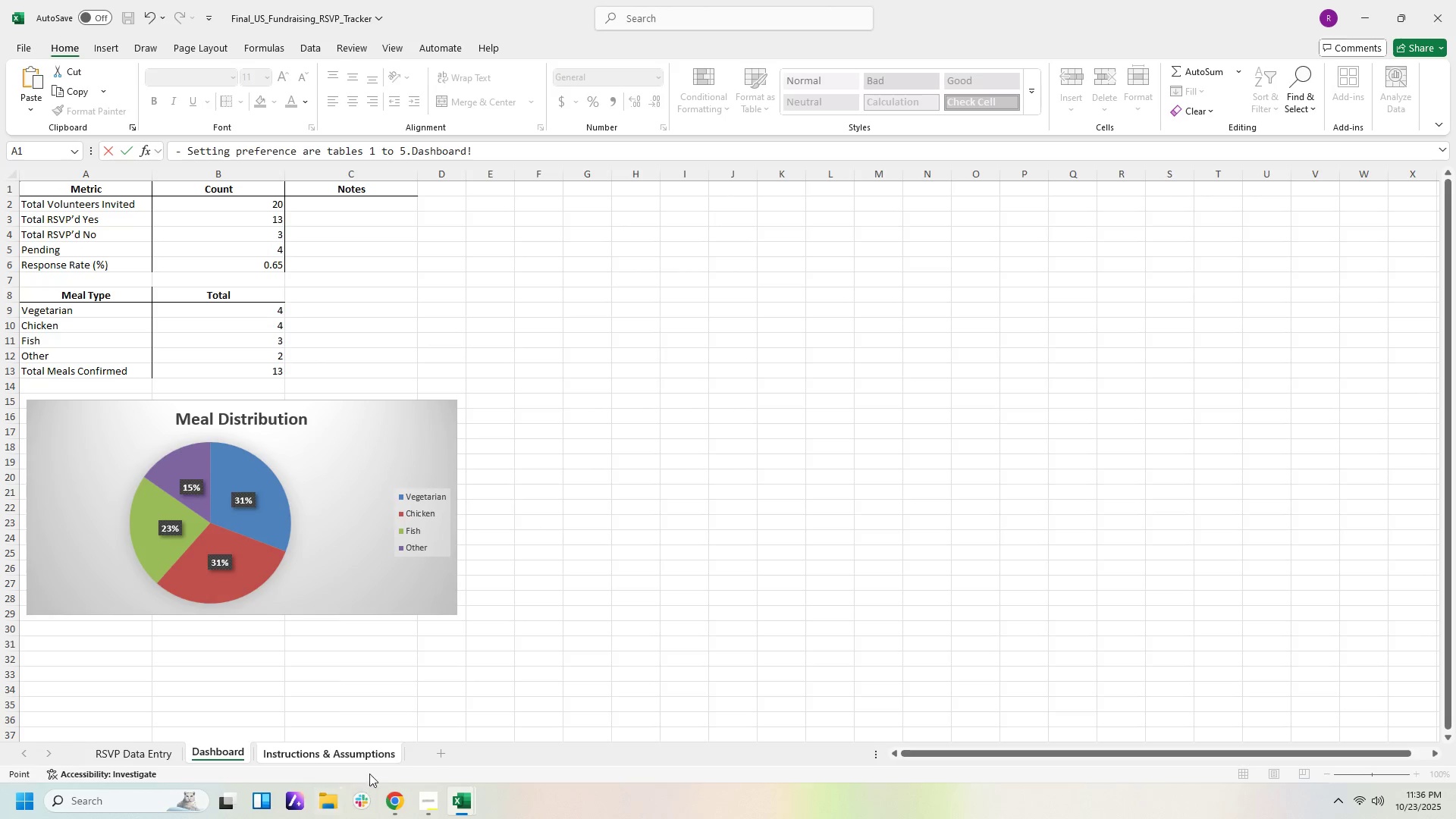 
left_click([367, 758])
 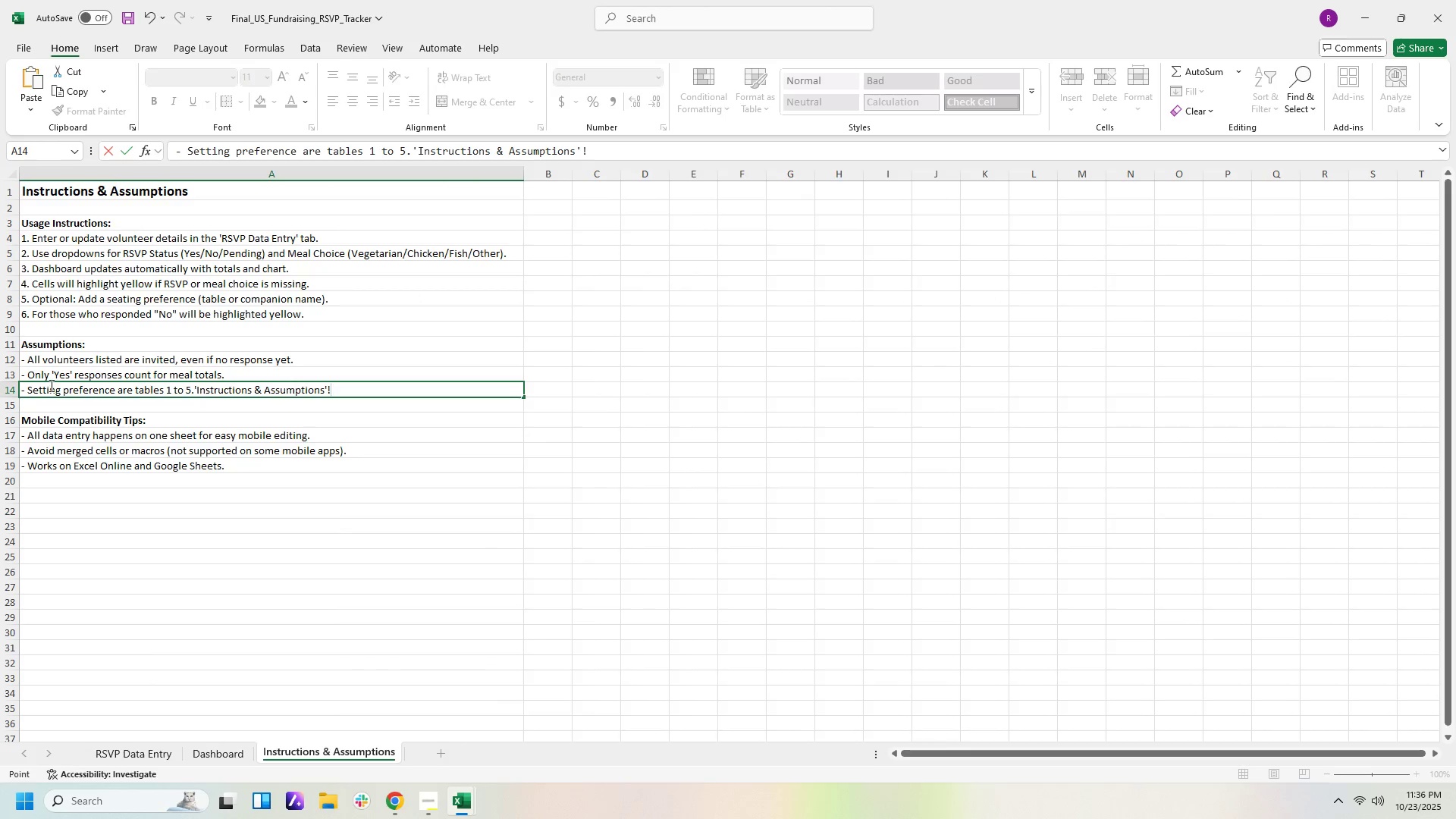 
double_click([50, 385])
 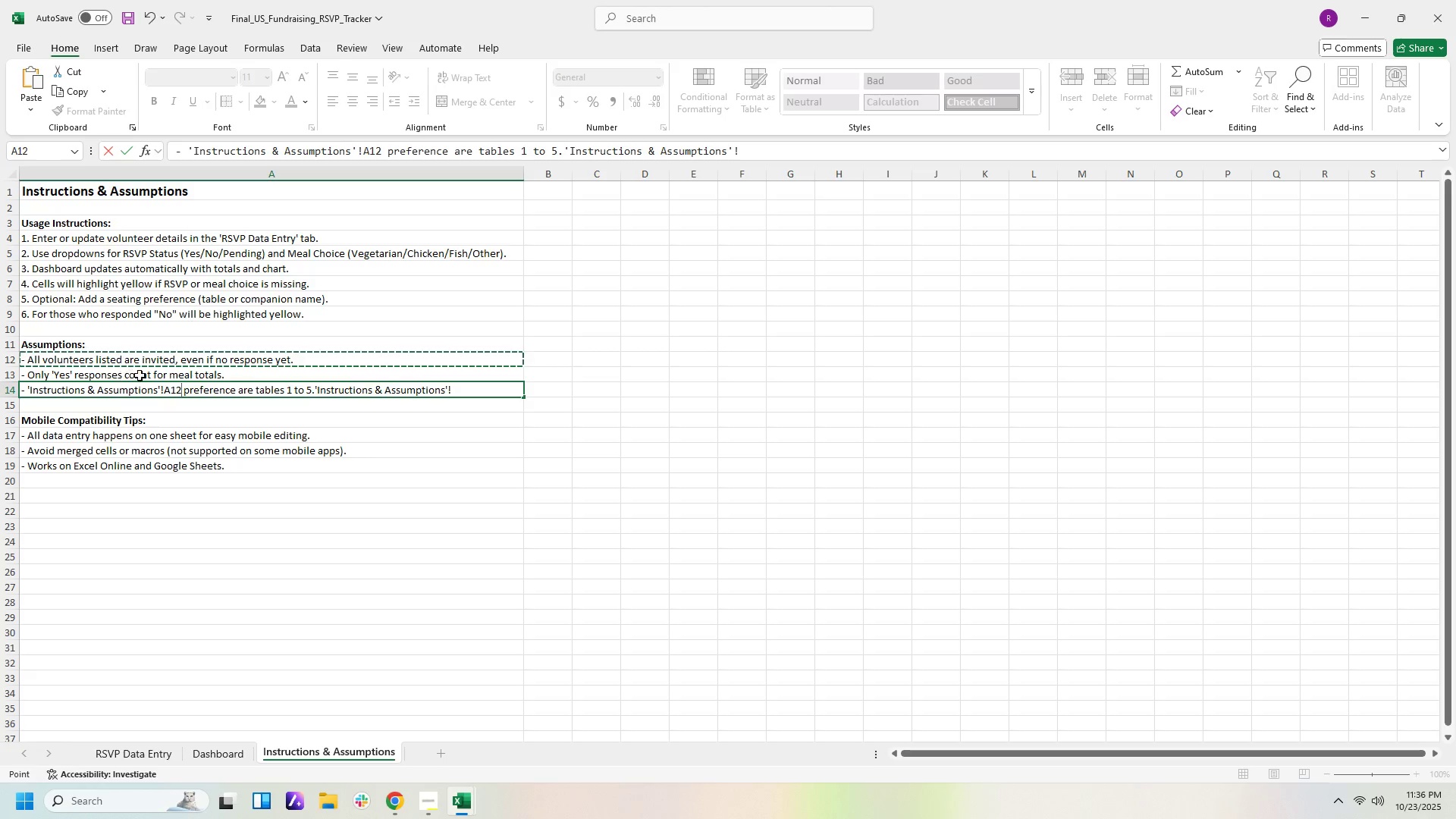 
wait(7.27)
 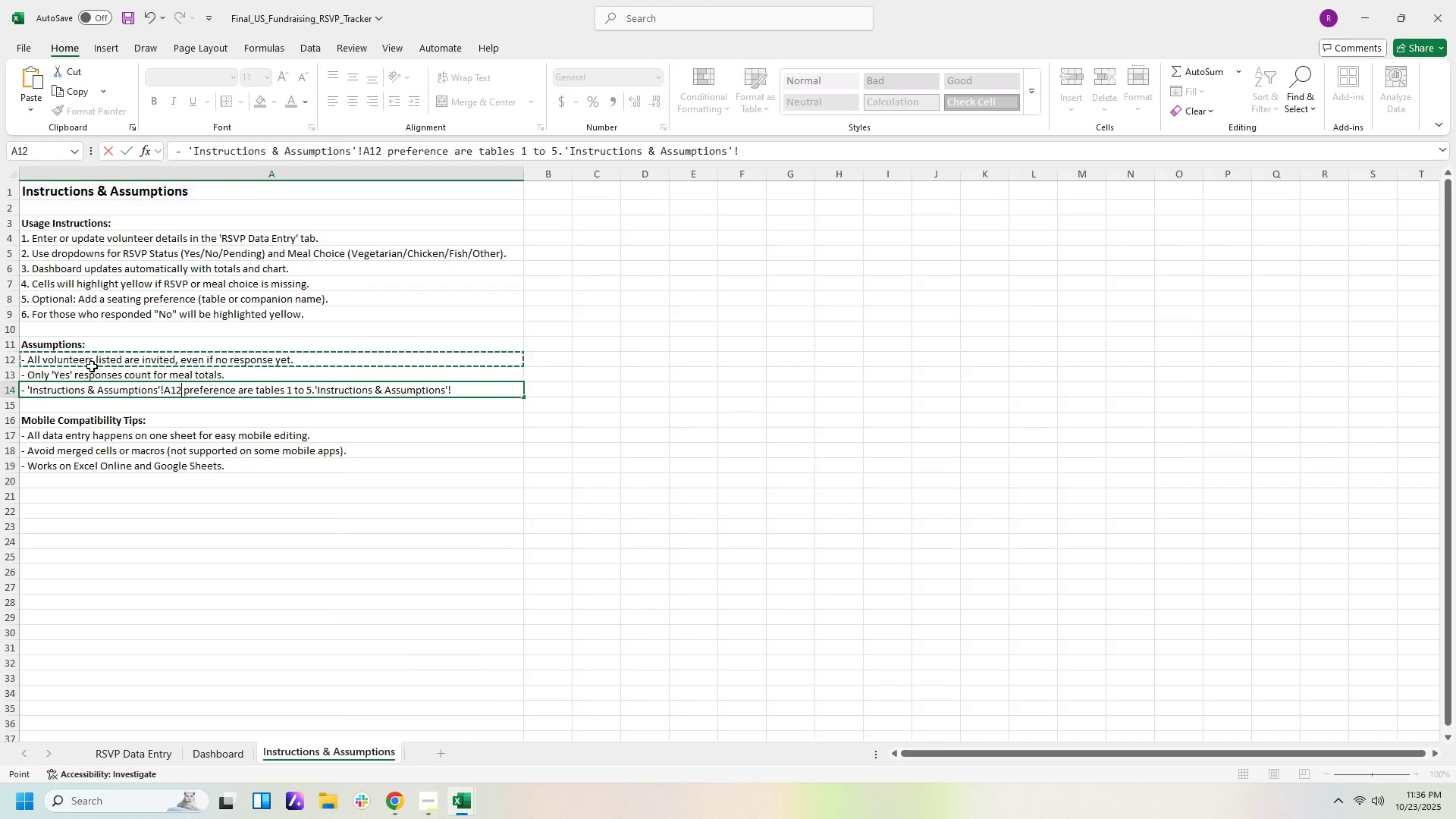 
left_click([291, 362])
 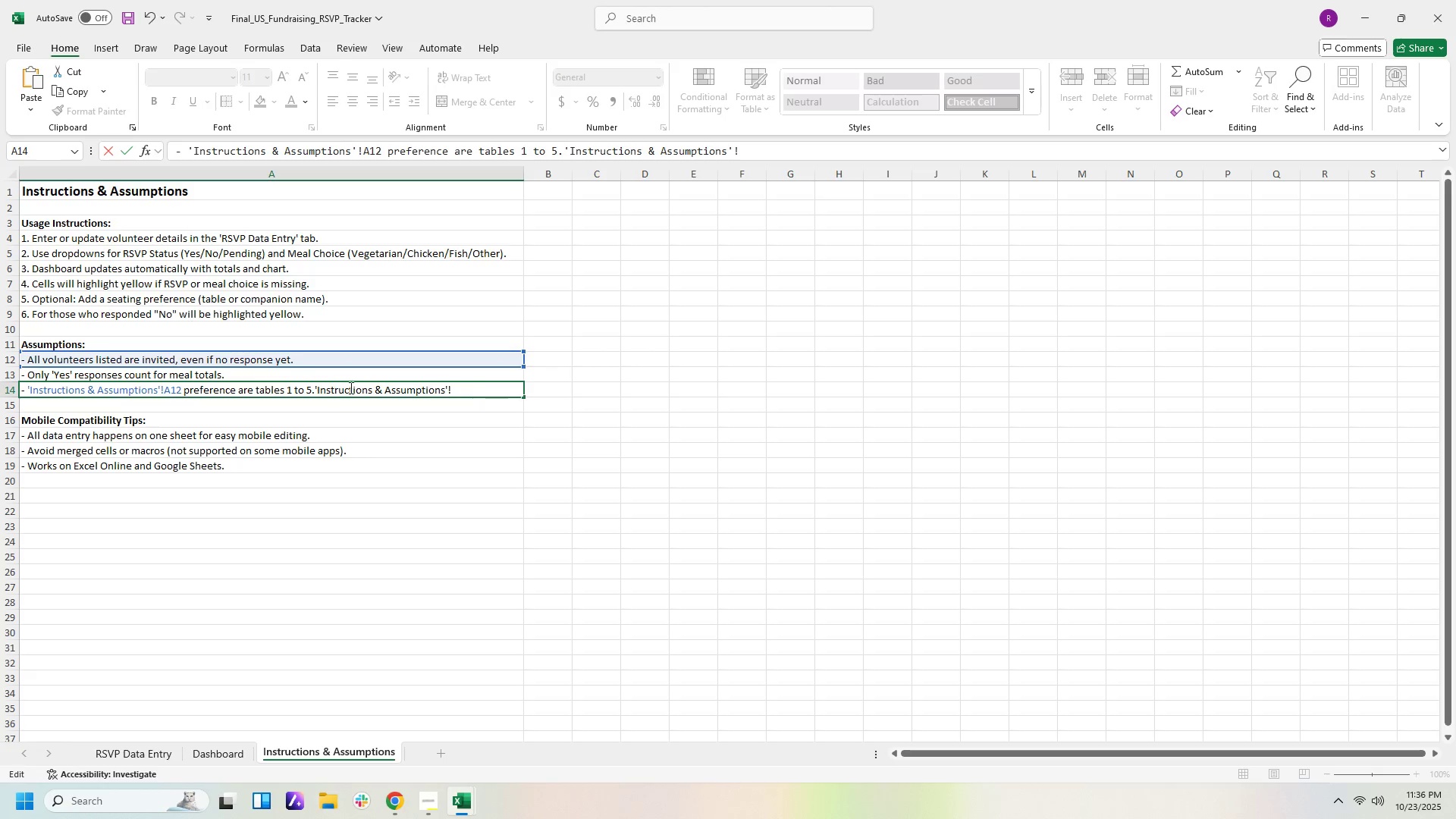 
left_click([576, 440])
 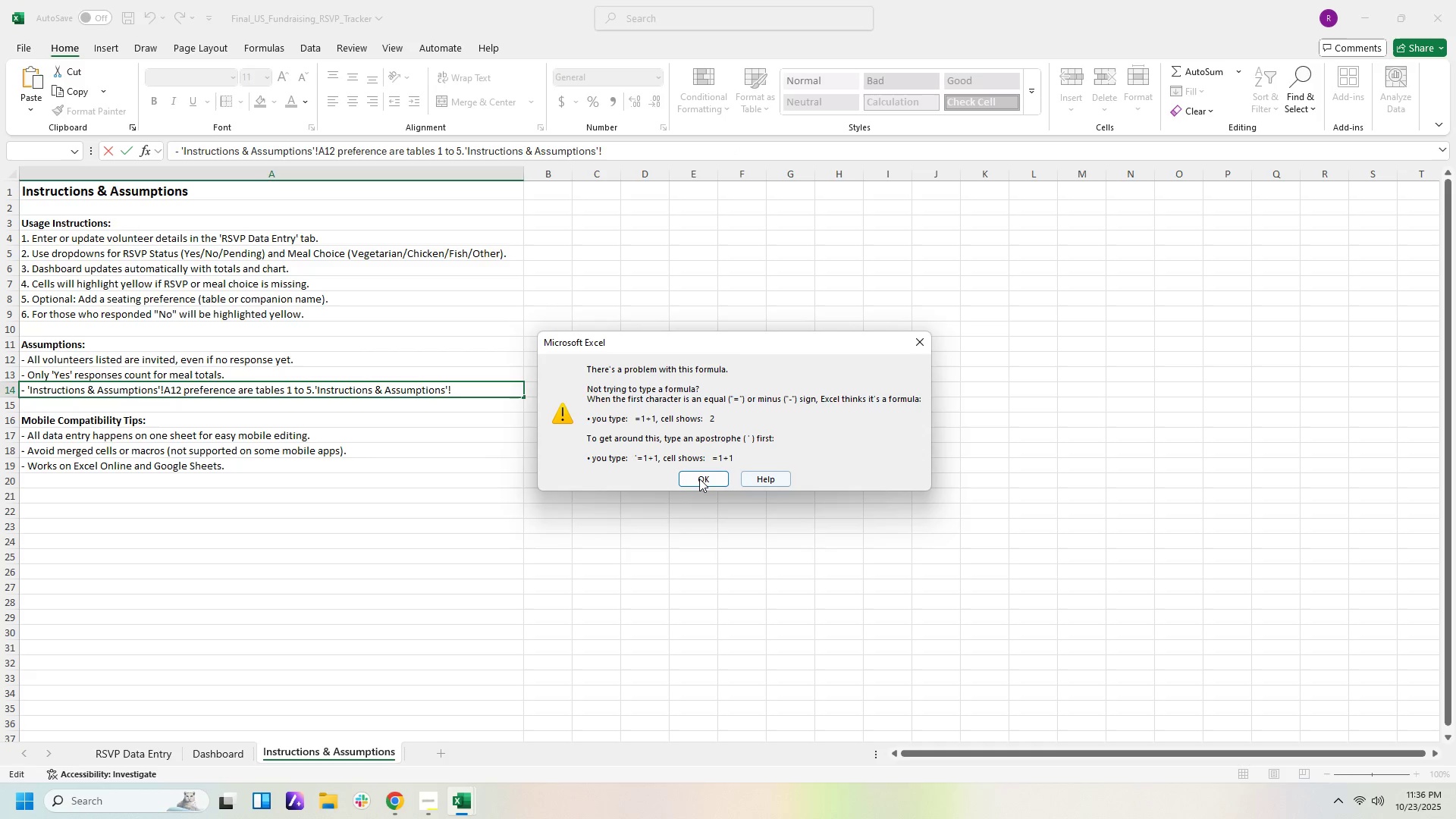 
left_click([699, 479])
 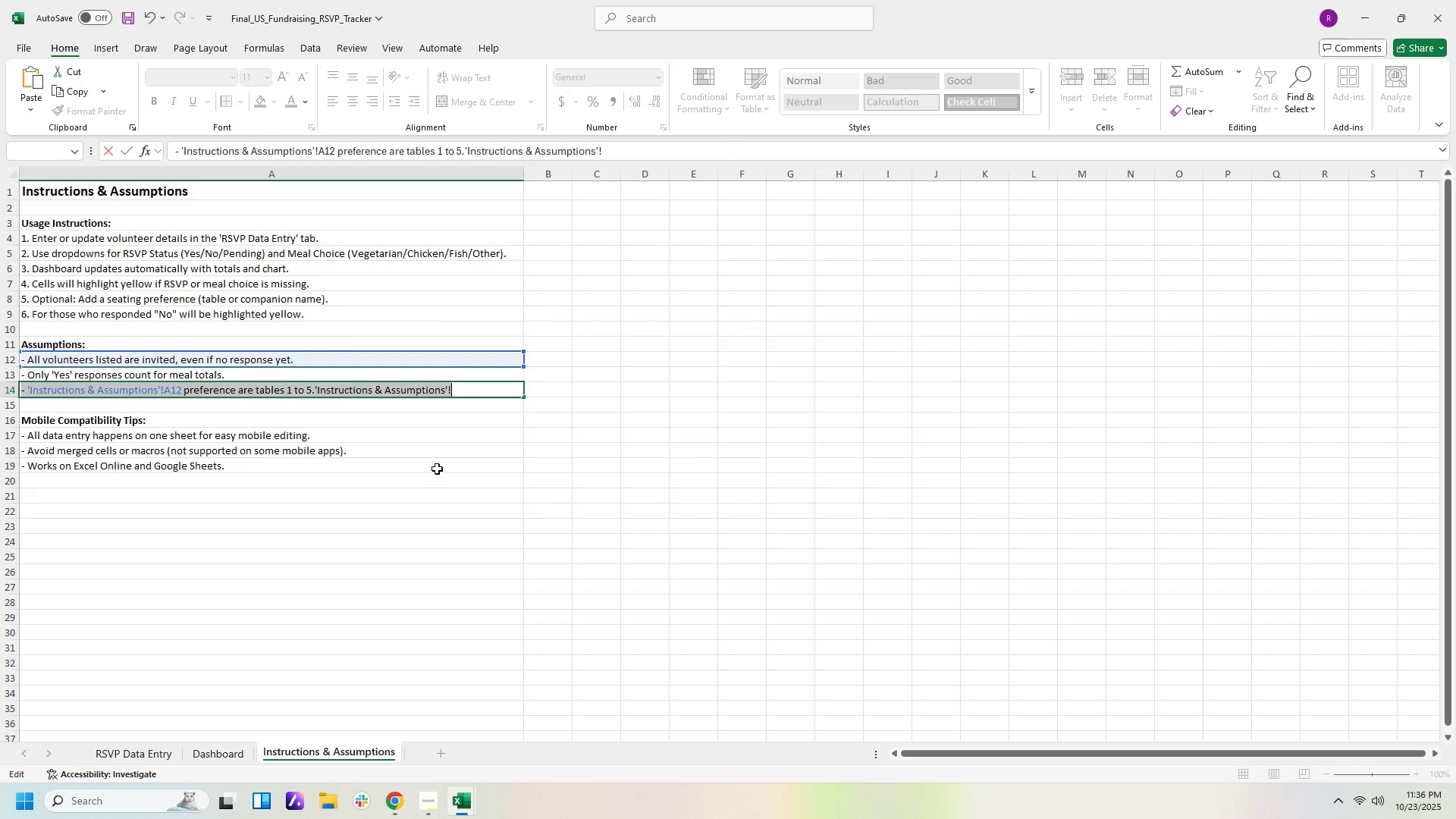 
double_click([437, 469])
 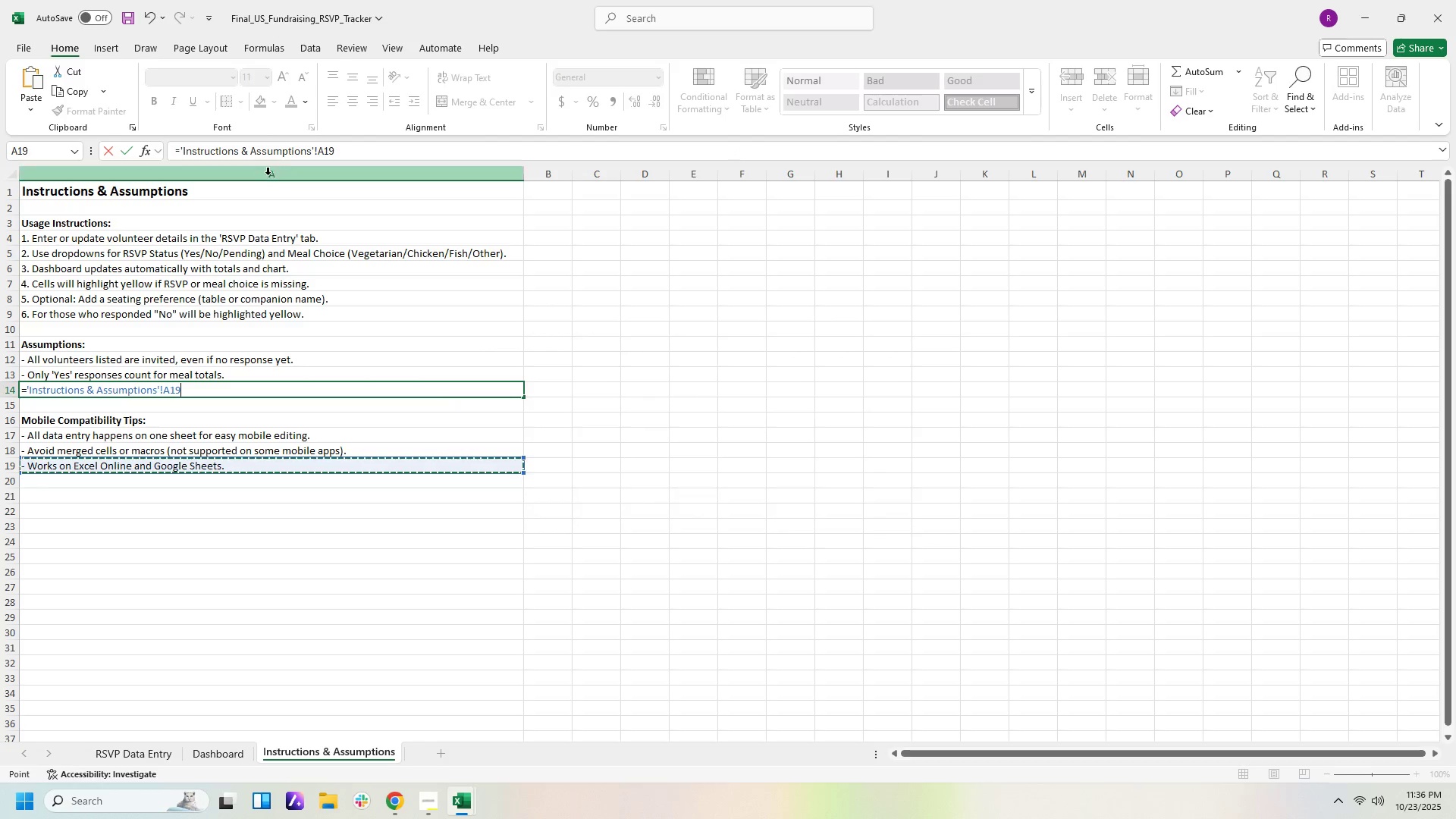 
left_click_drag(start_coordinate=[344, 155], to_coordinate=[0, 153])
 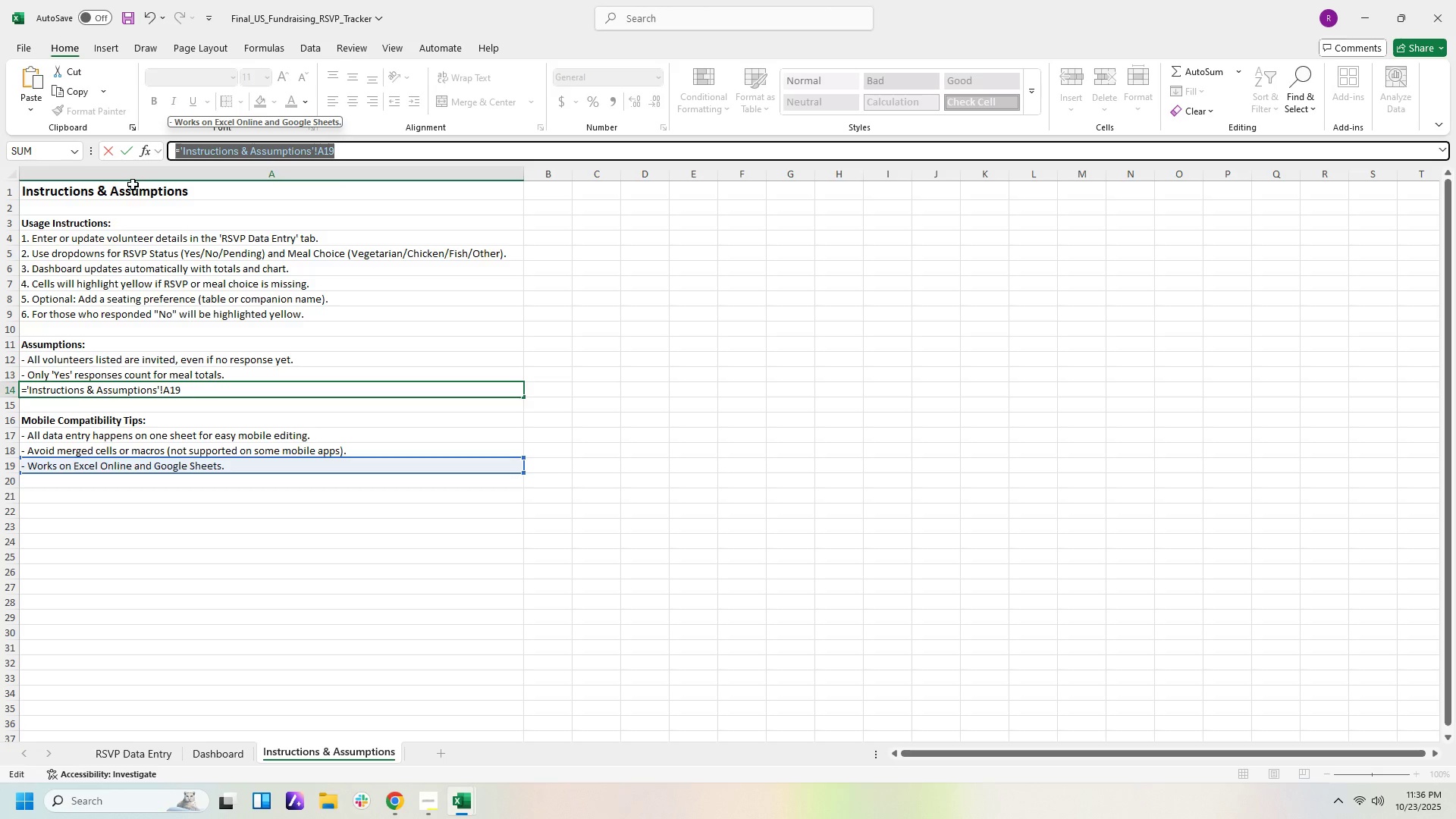 
key(Control+Z)
 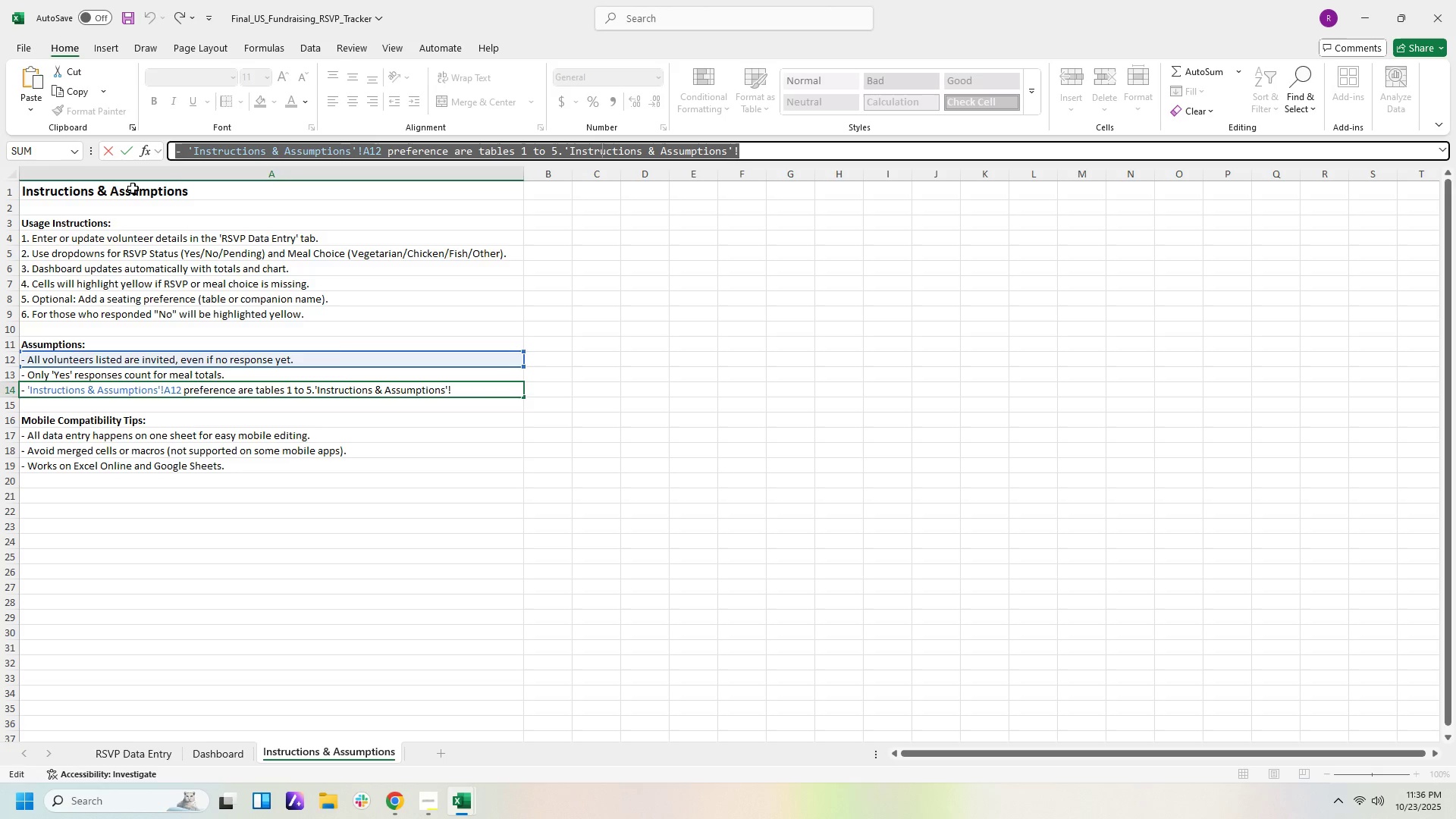 
key(Control+Z)
 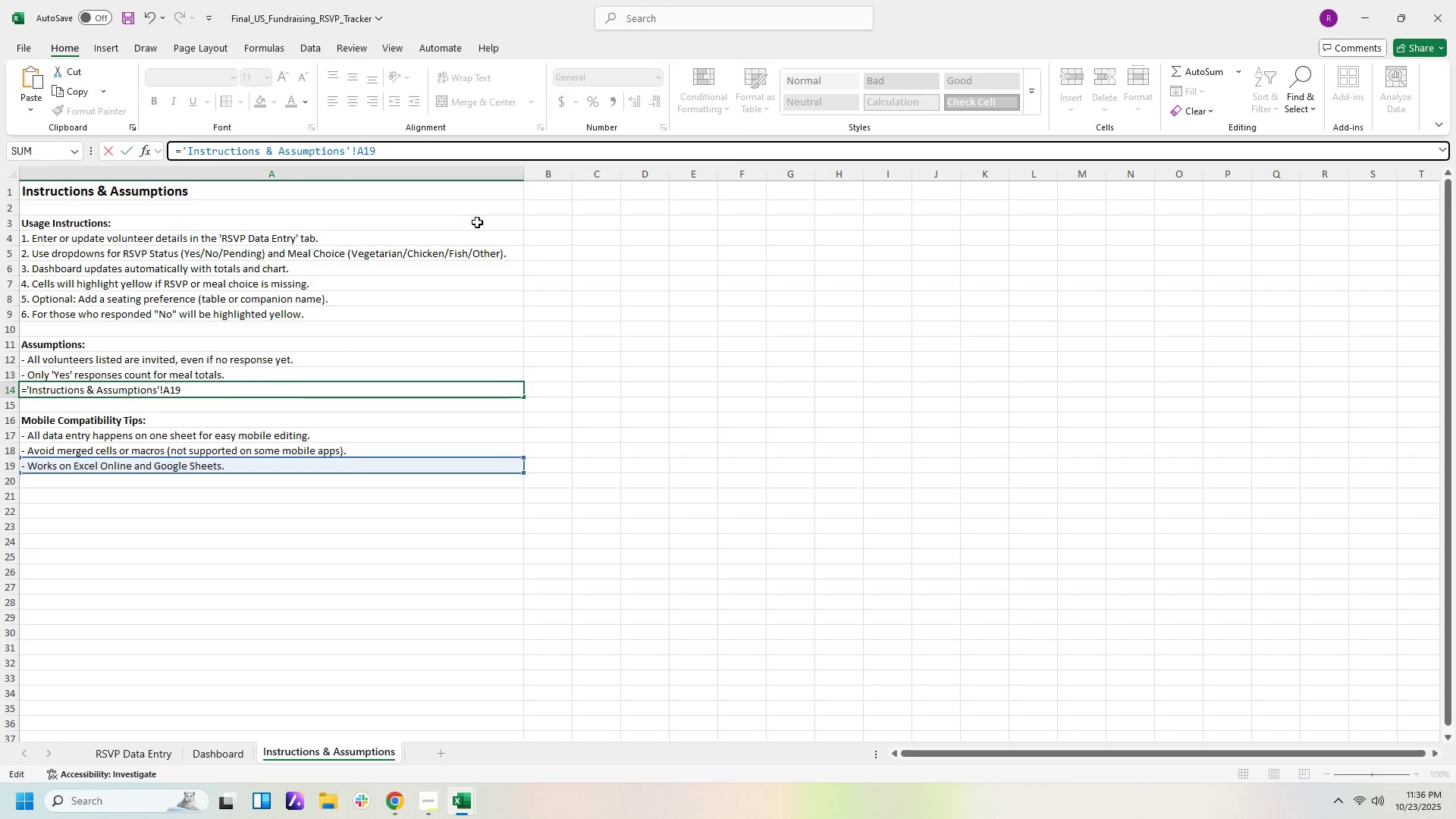 
key(Control+Z)
 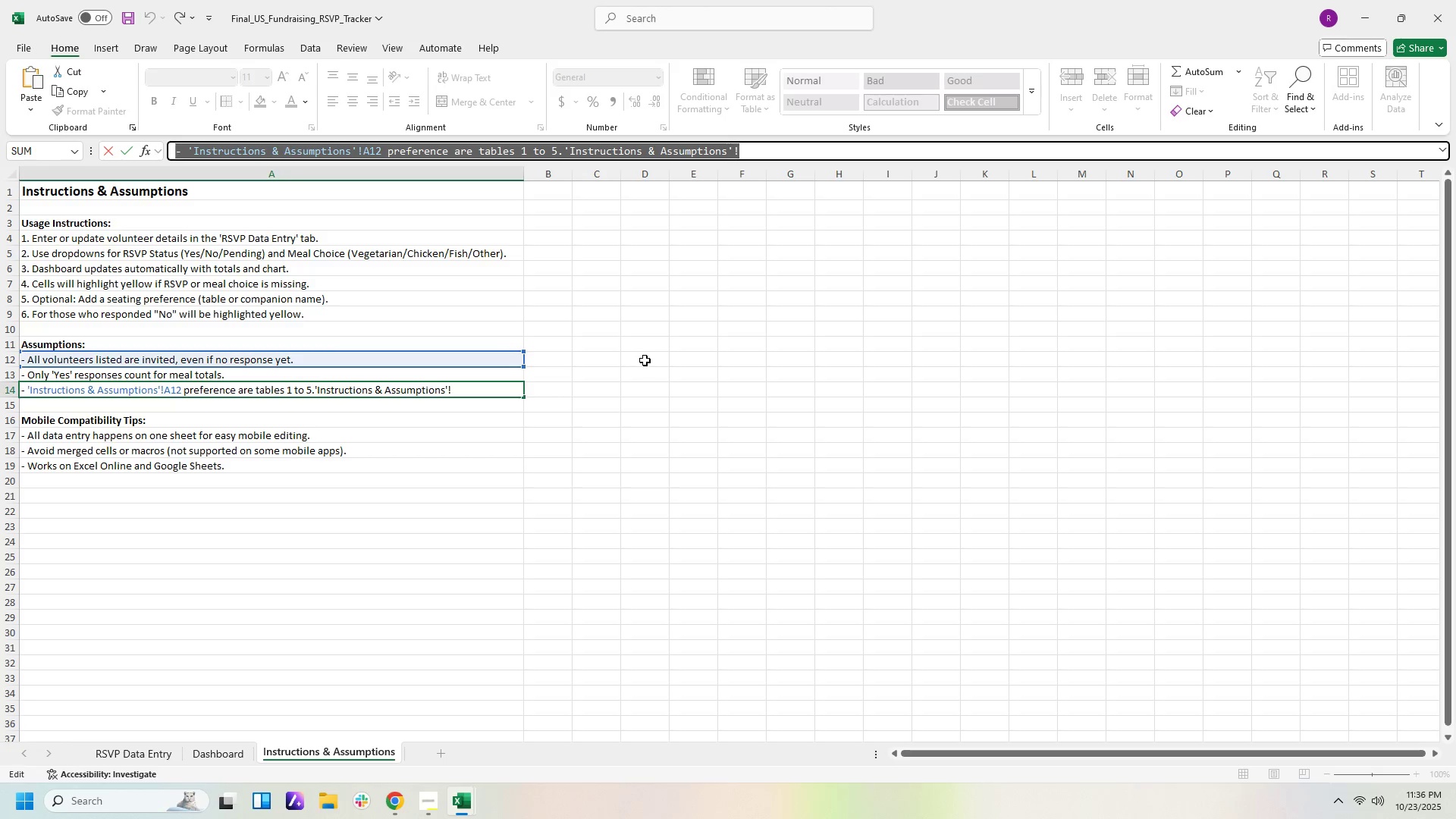 
key(Control+Z)
 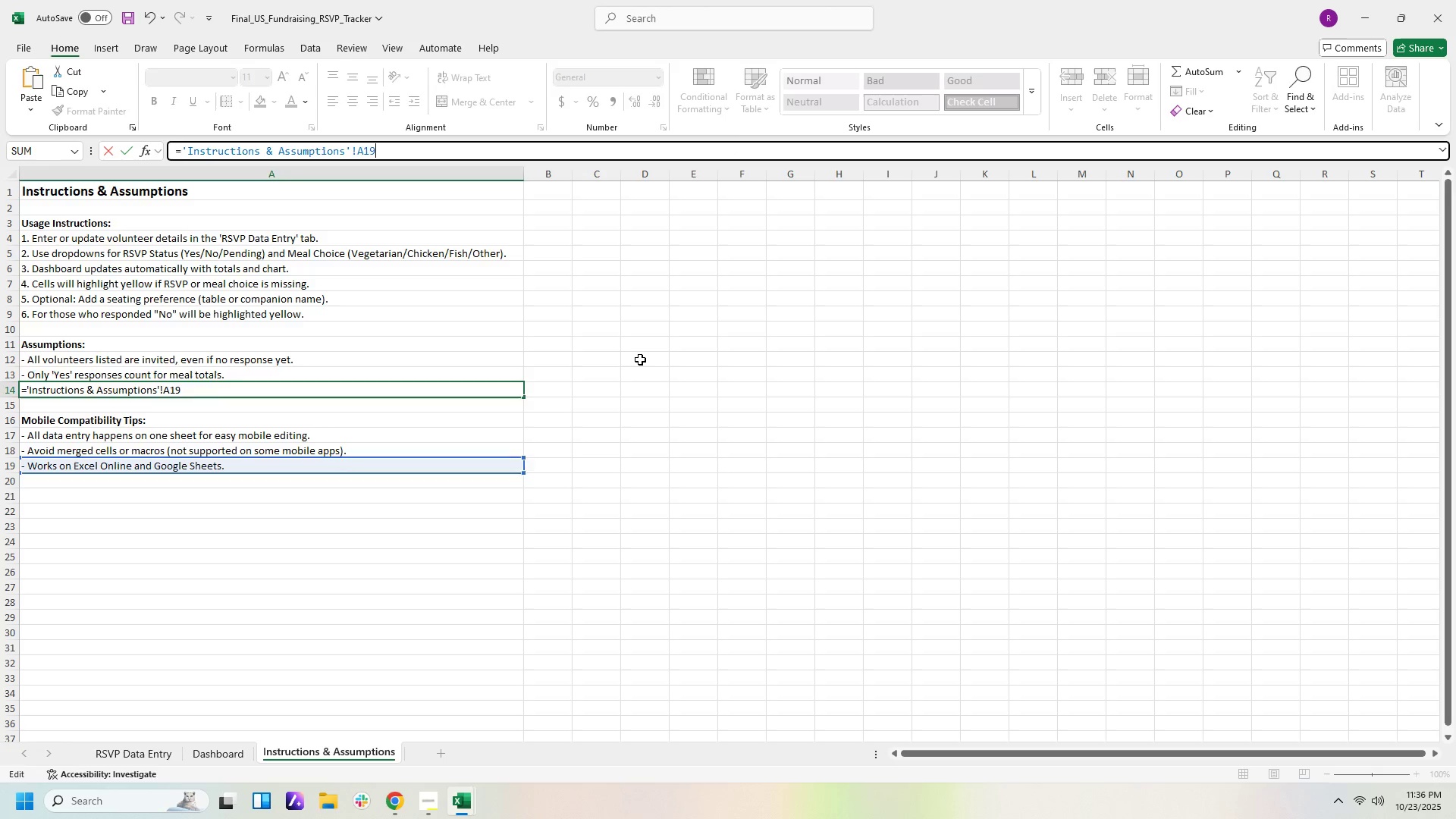 
key(Control+Z)
 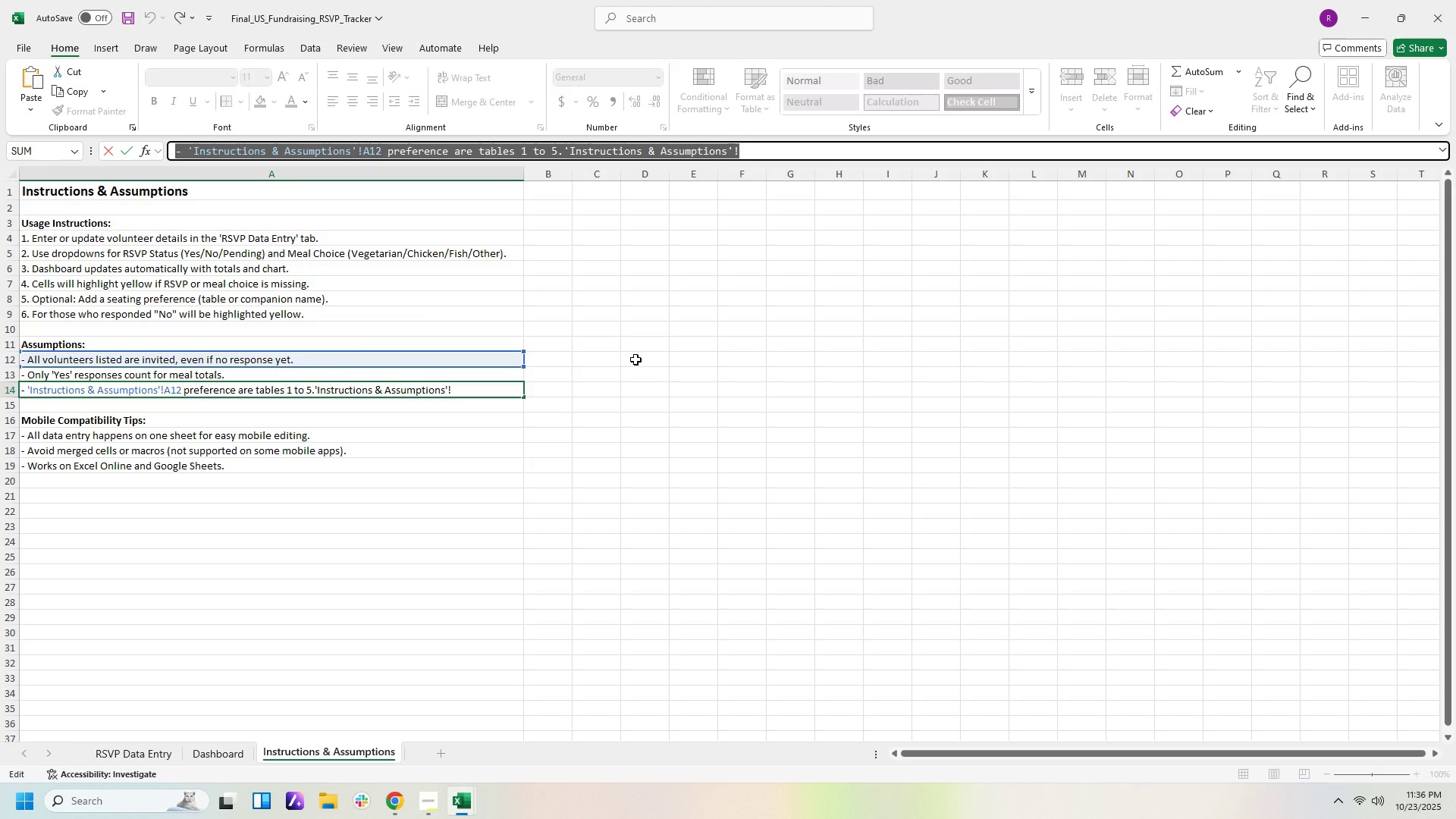 
key(Control+Z)
 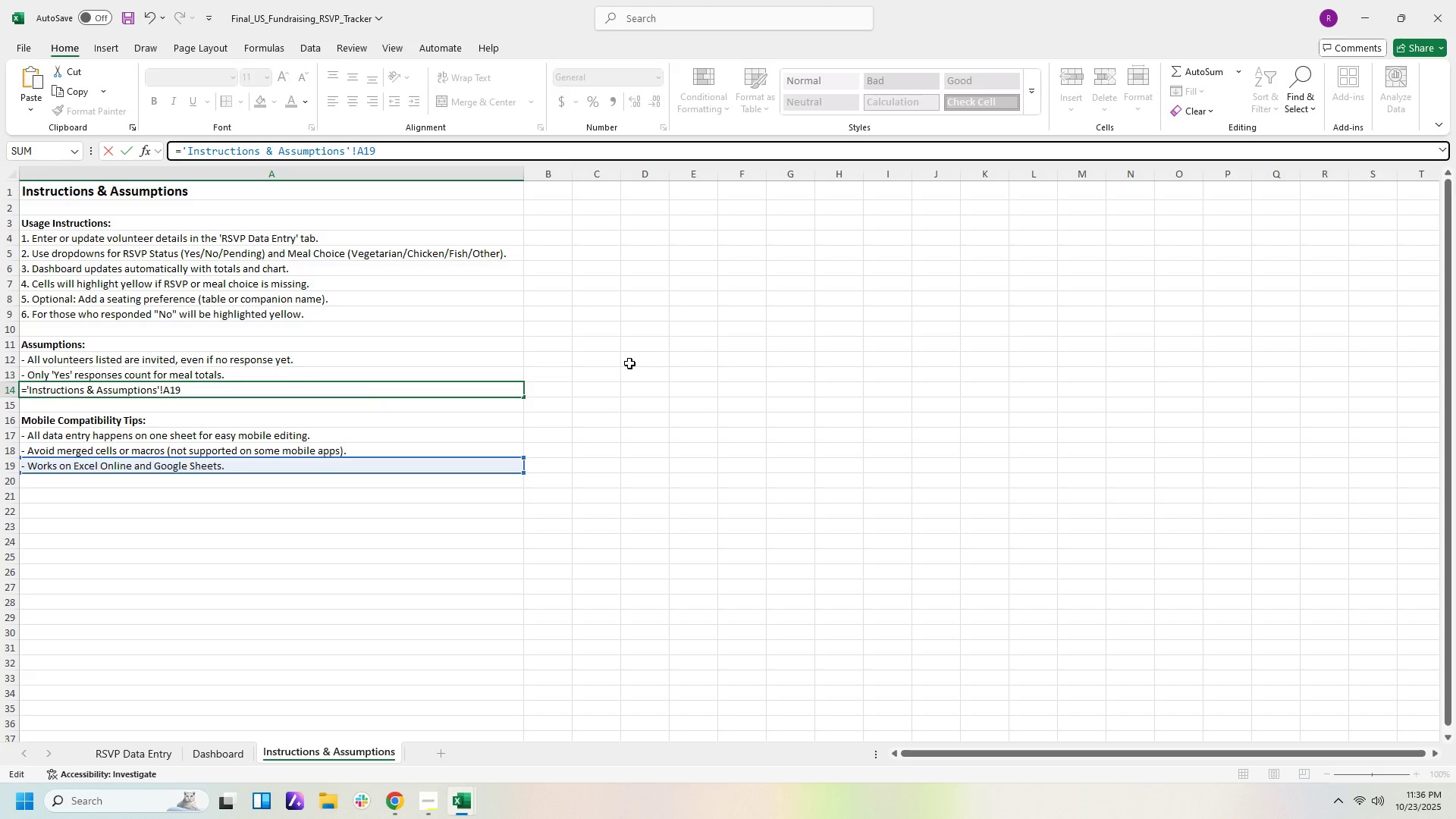 
key(Control+Z)
 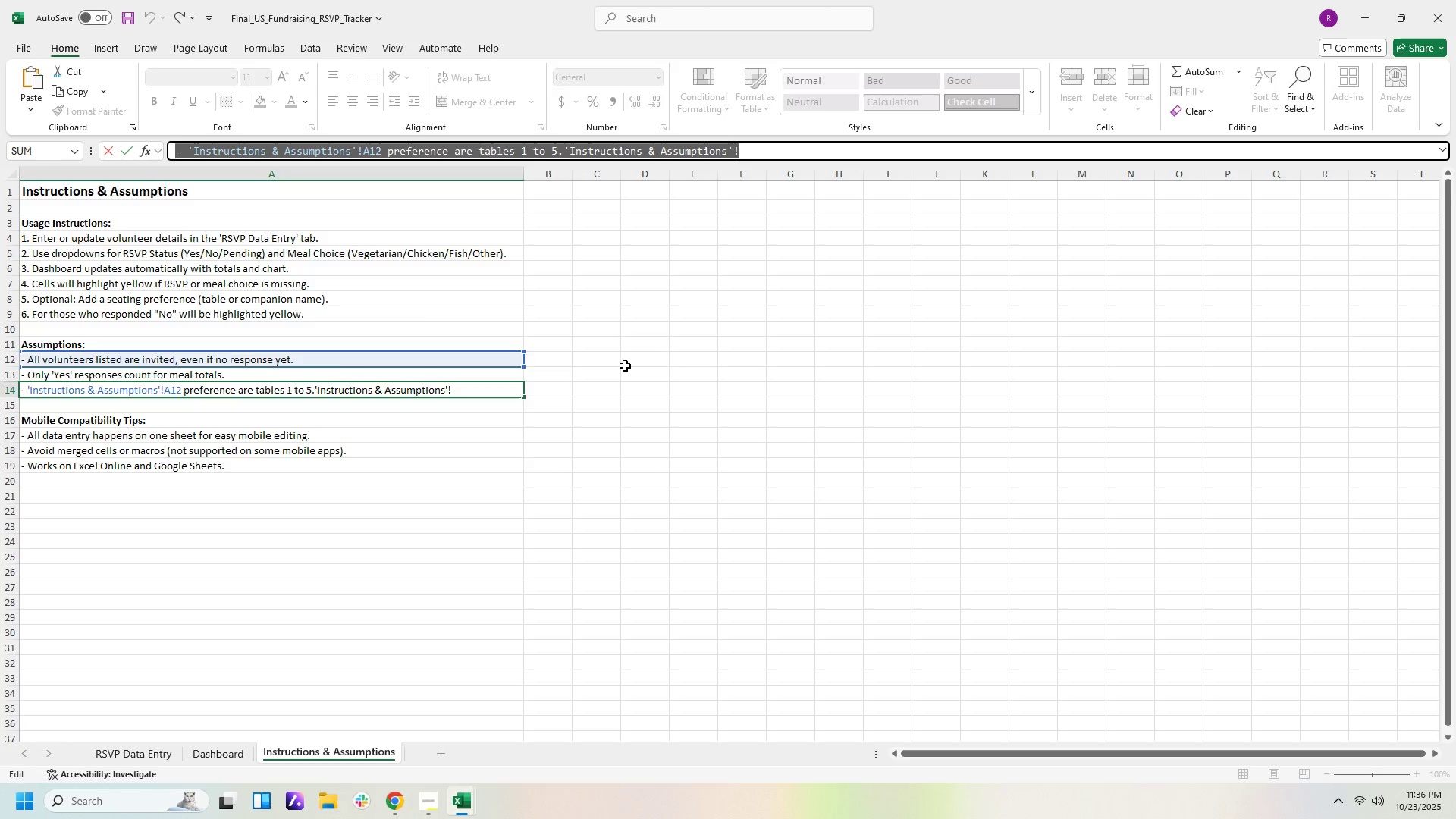 
key(Control+Z)
 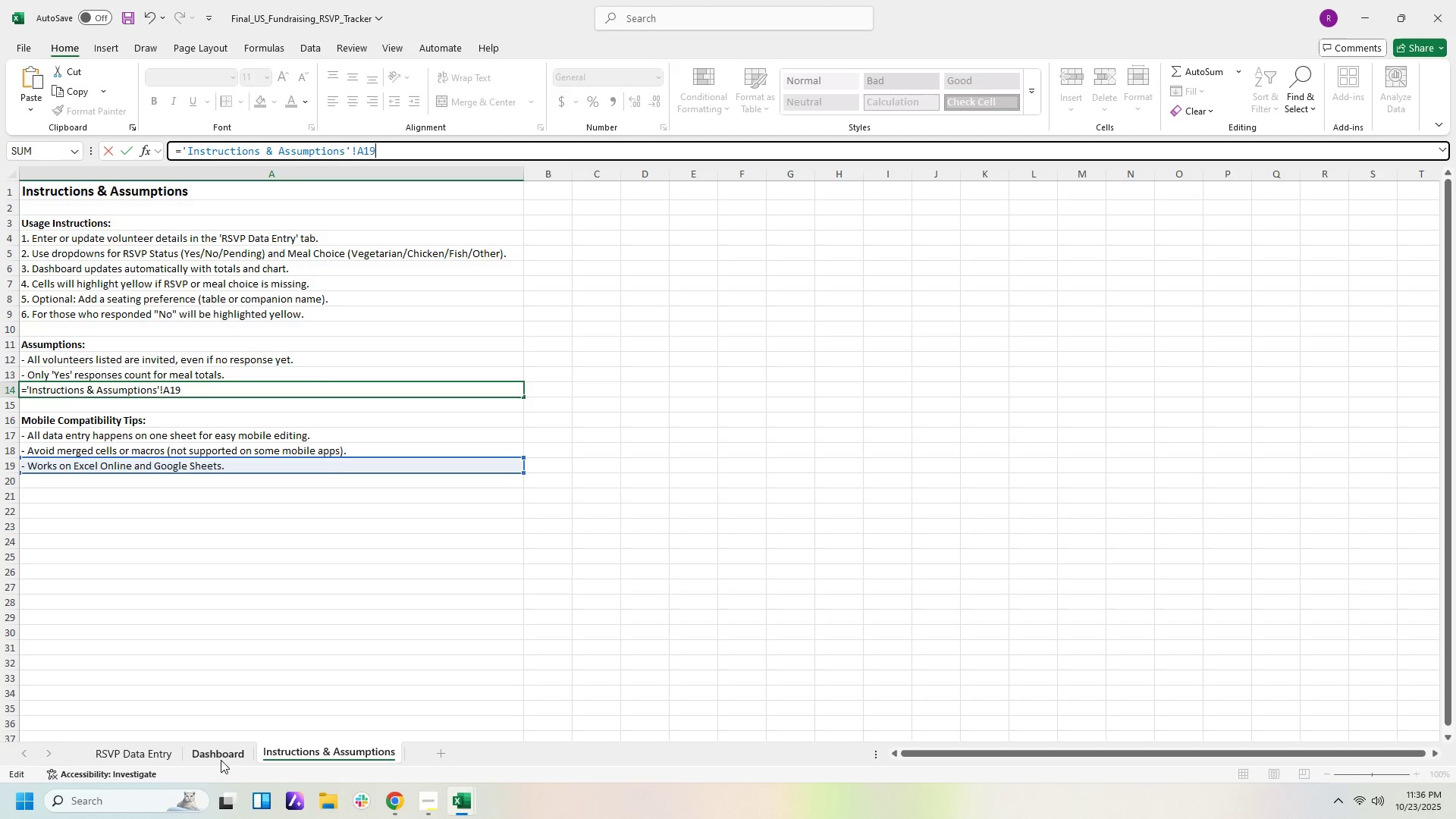 
left_click([229, 759])
 